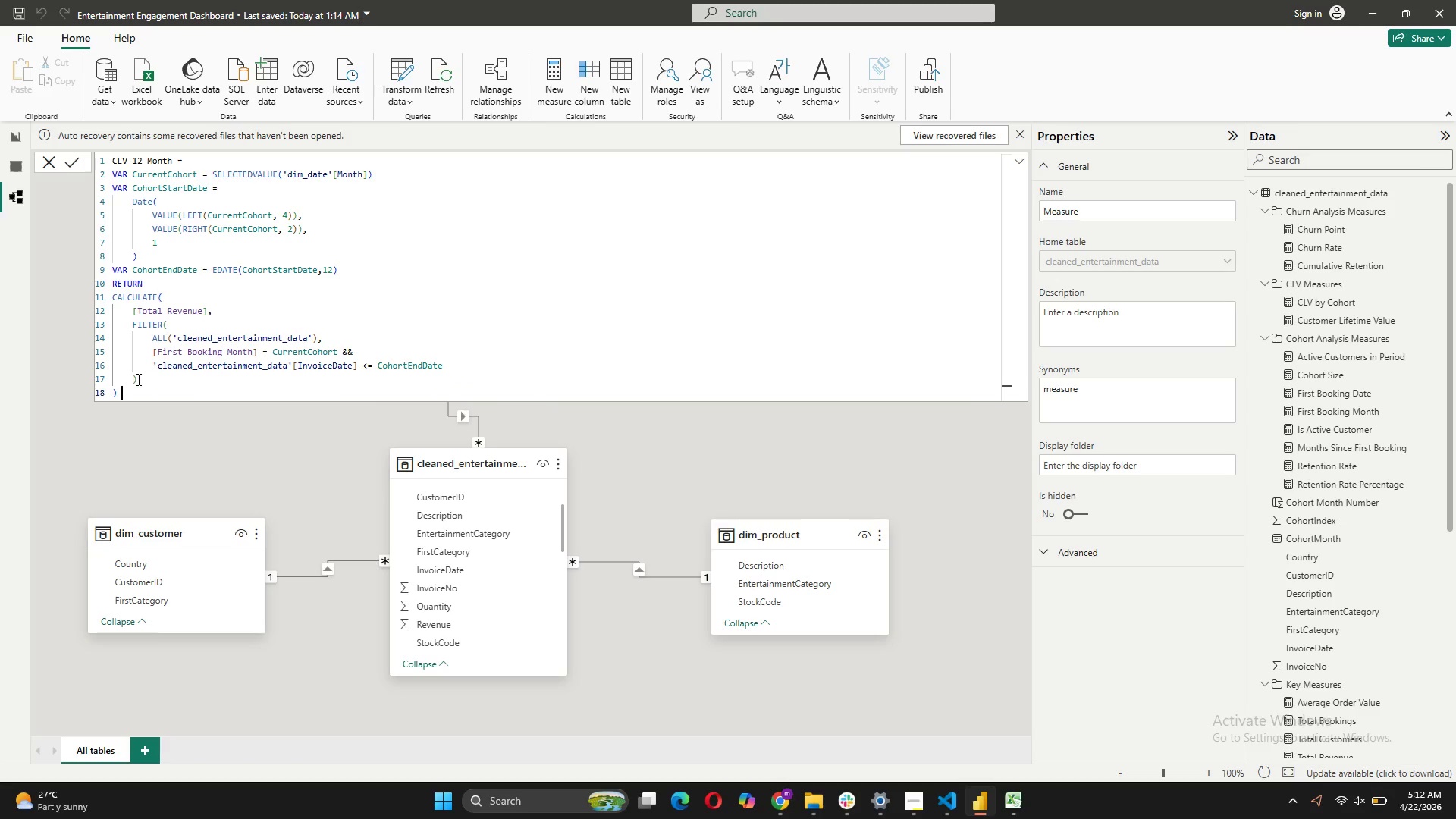 
key(Slash)
 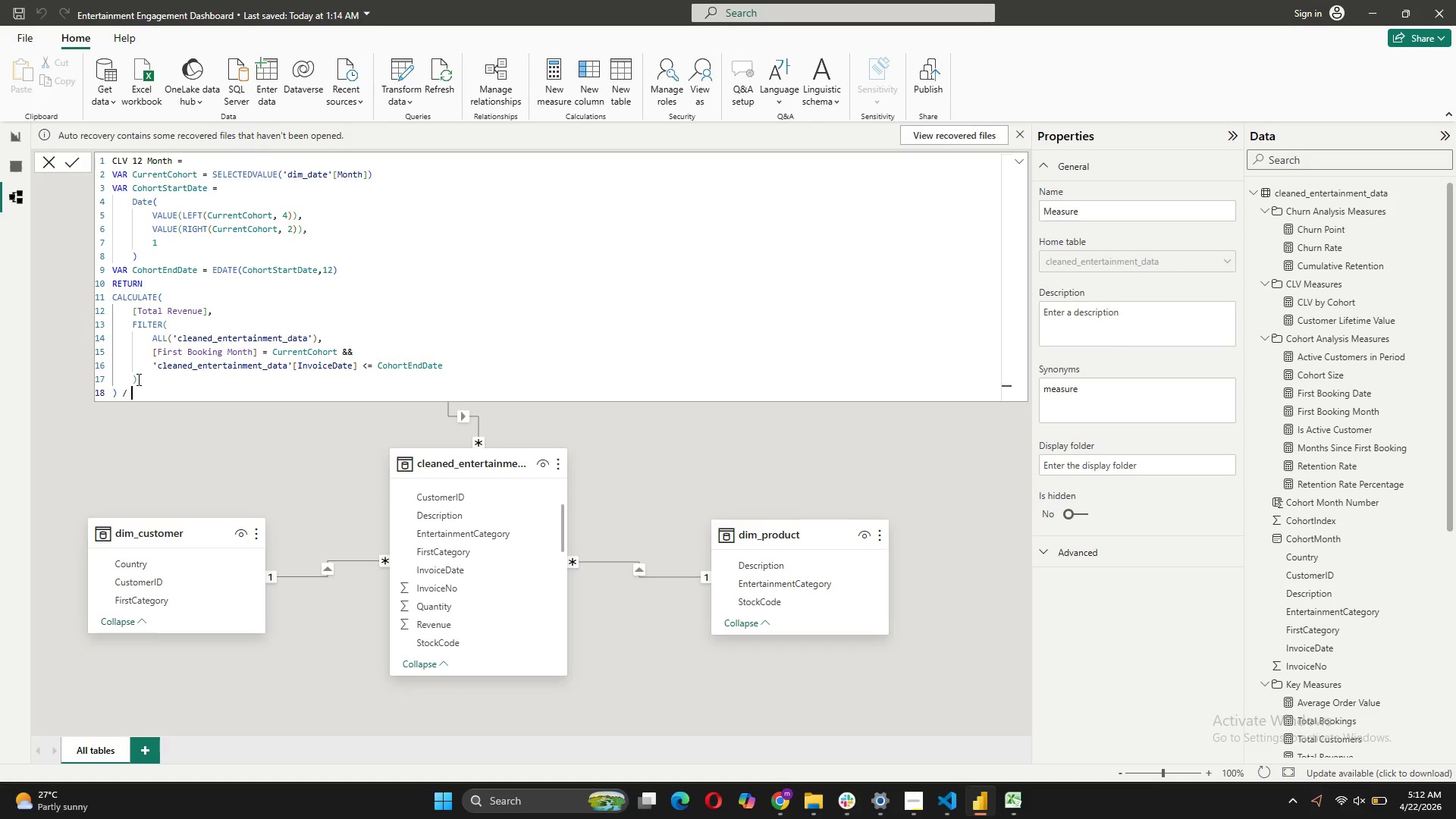 
key(Space)
 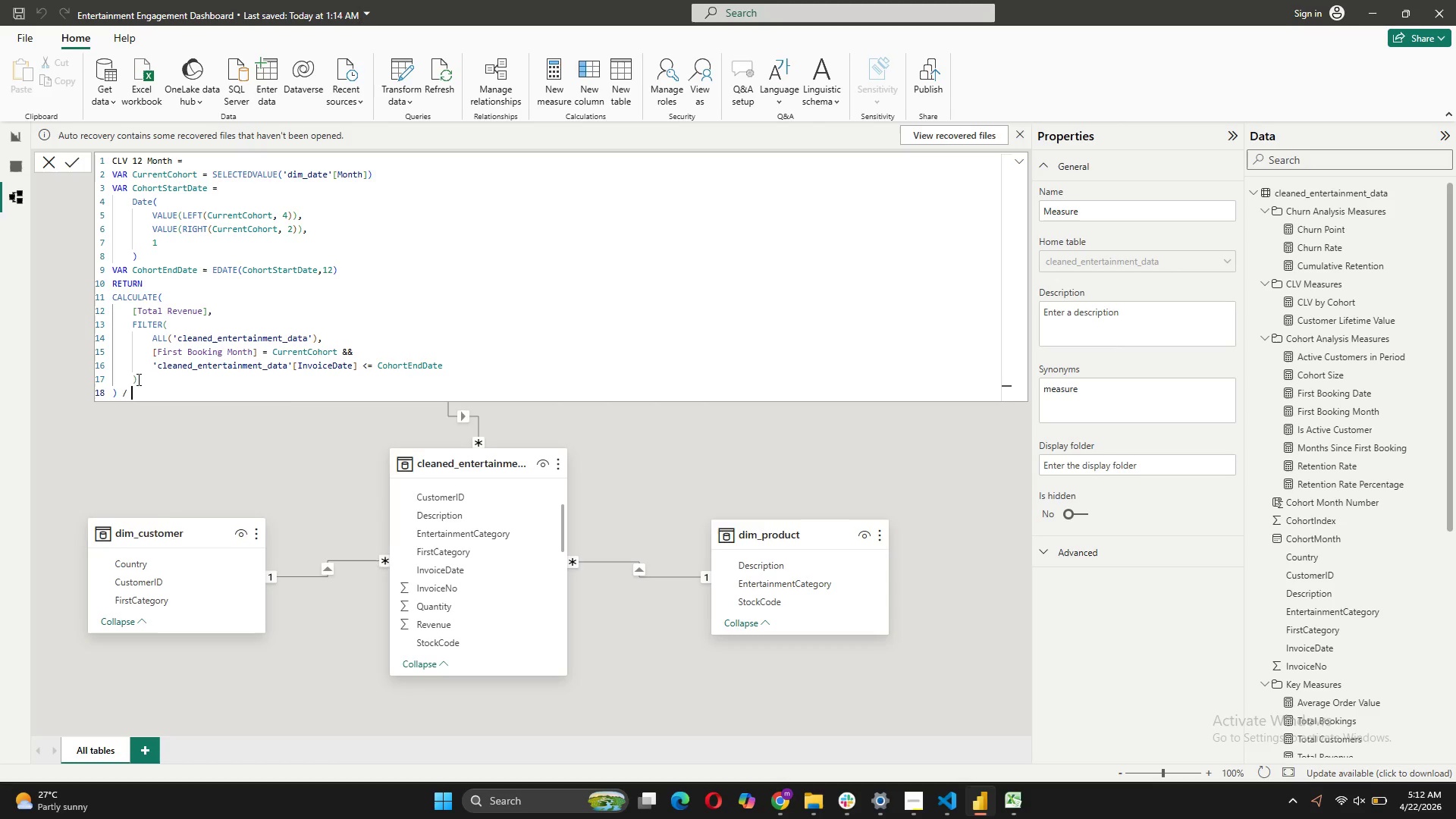 
key(BracketLeft)
 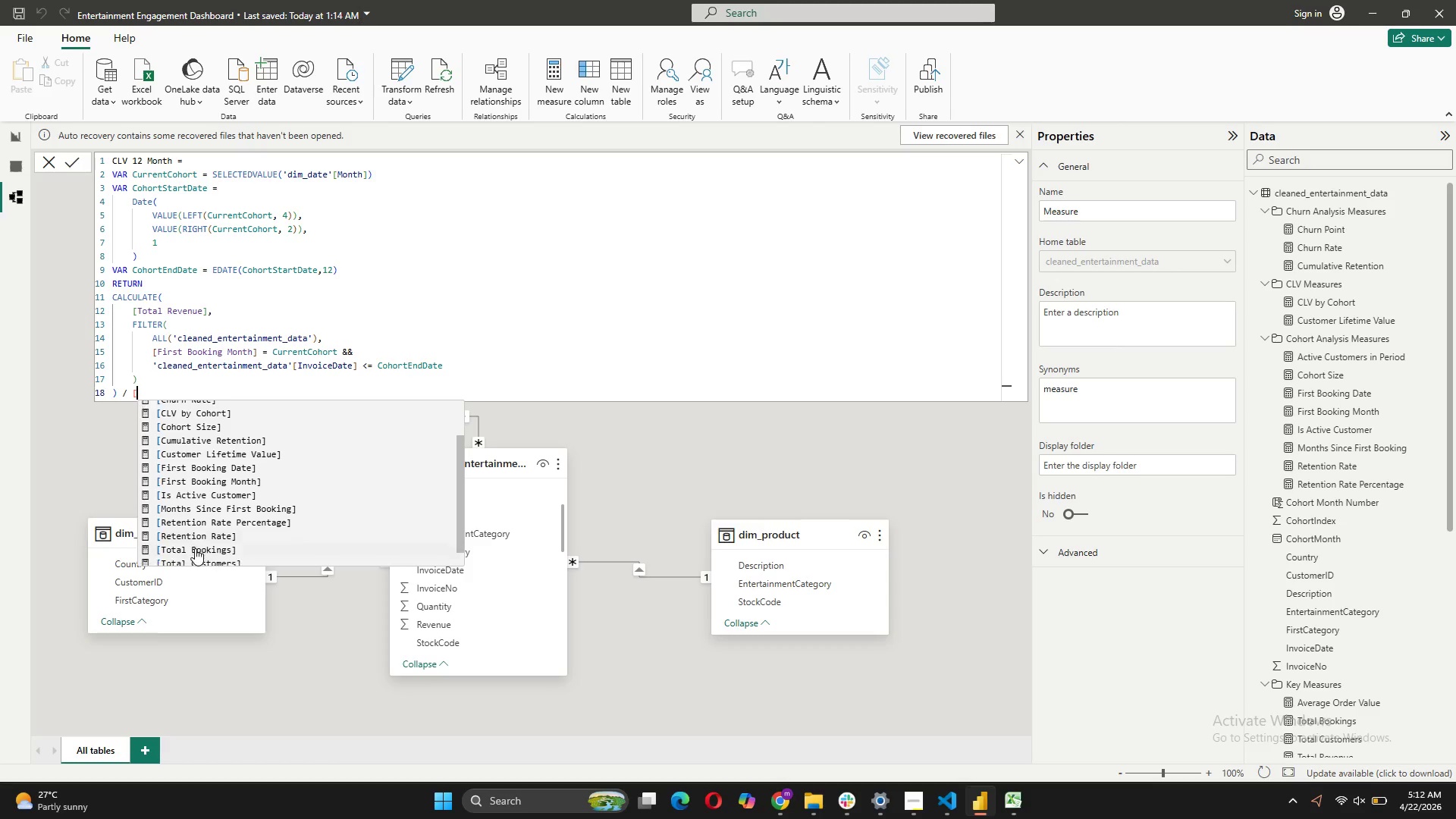 
wait(5.89)
 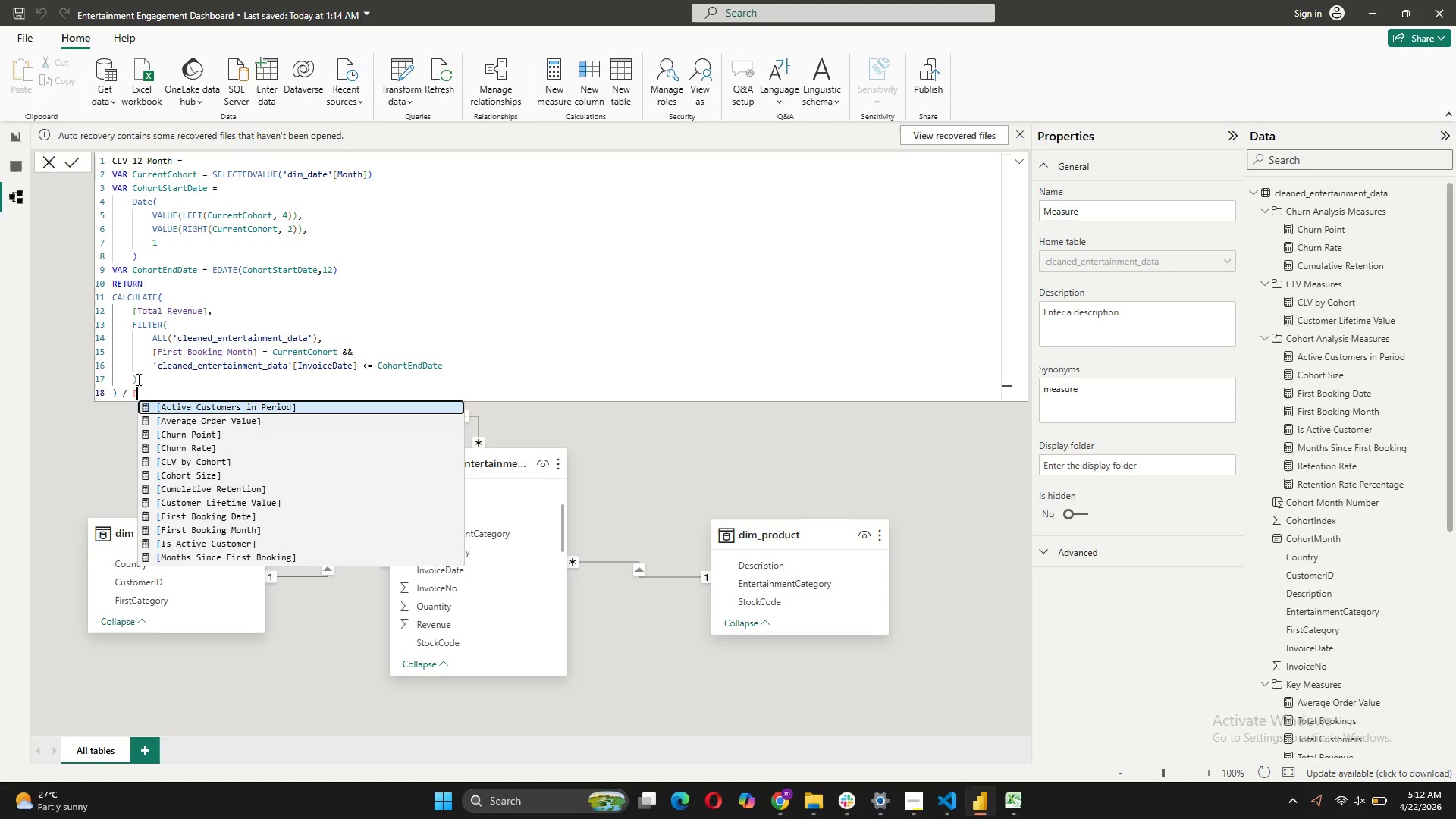 
left_click([220, 447])
 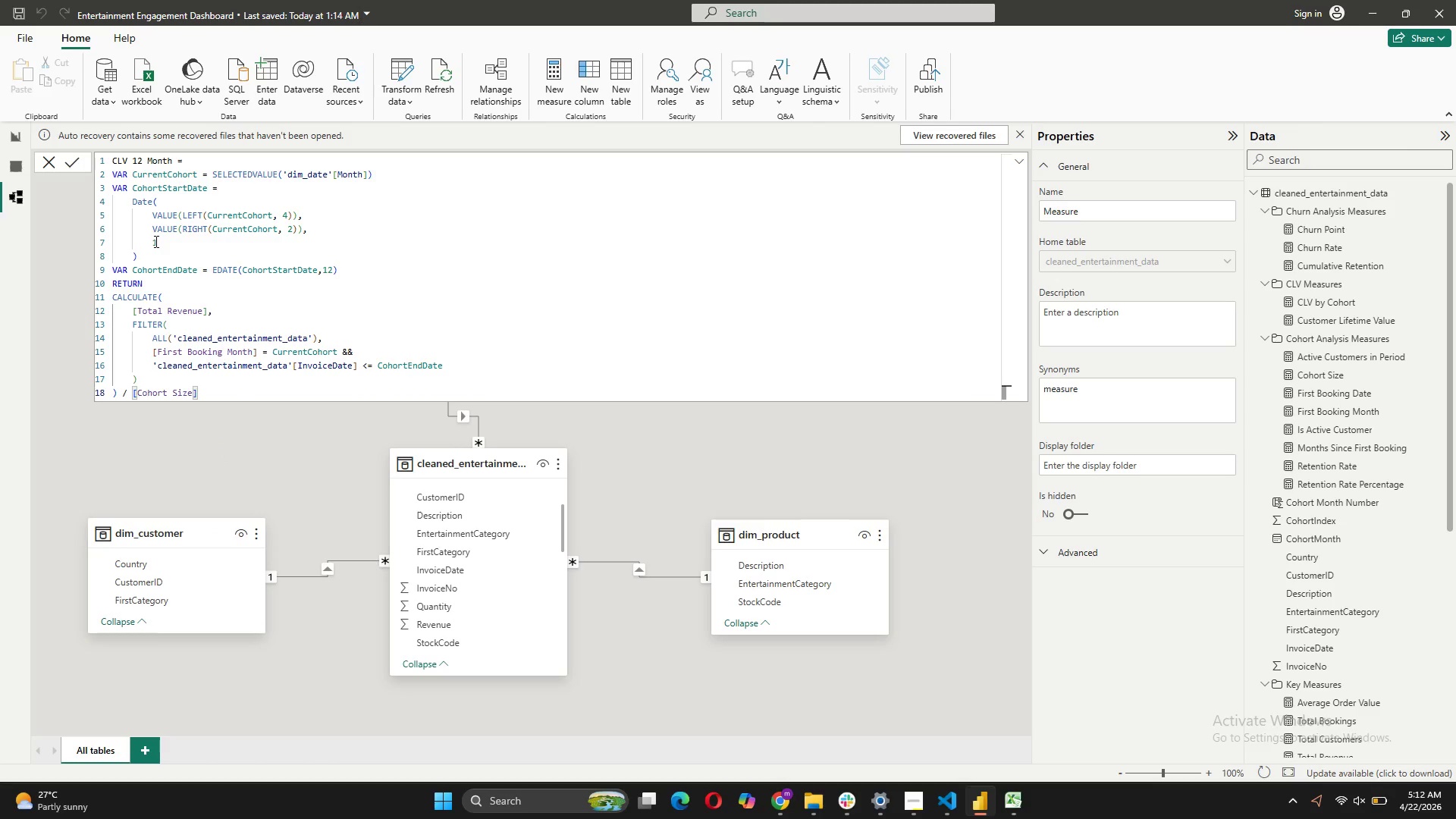 
left_click([71, 160])
 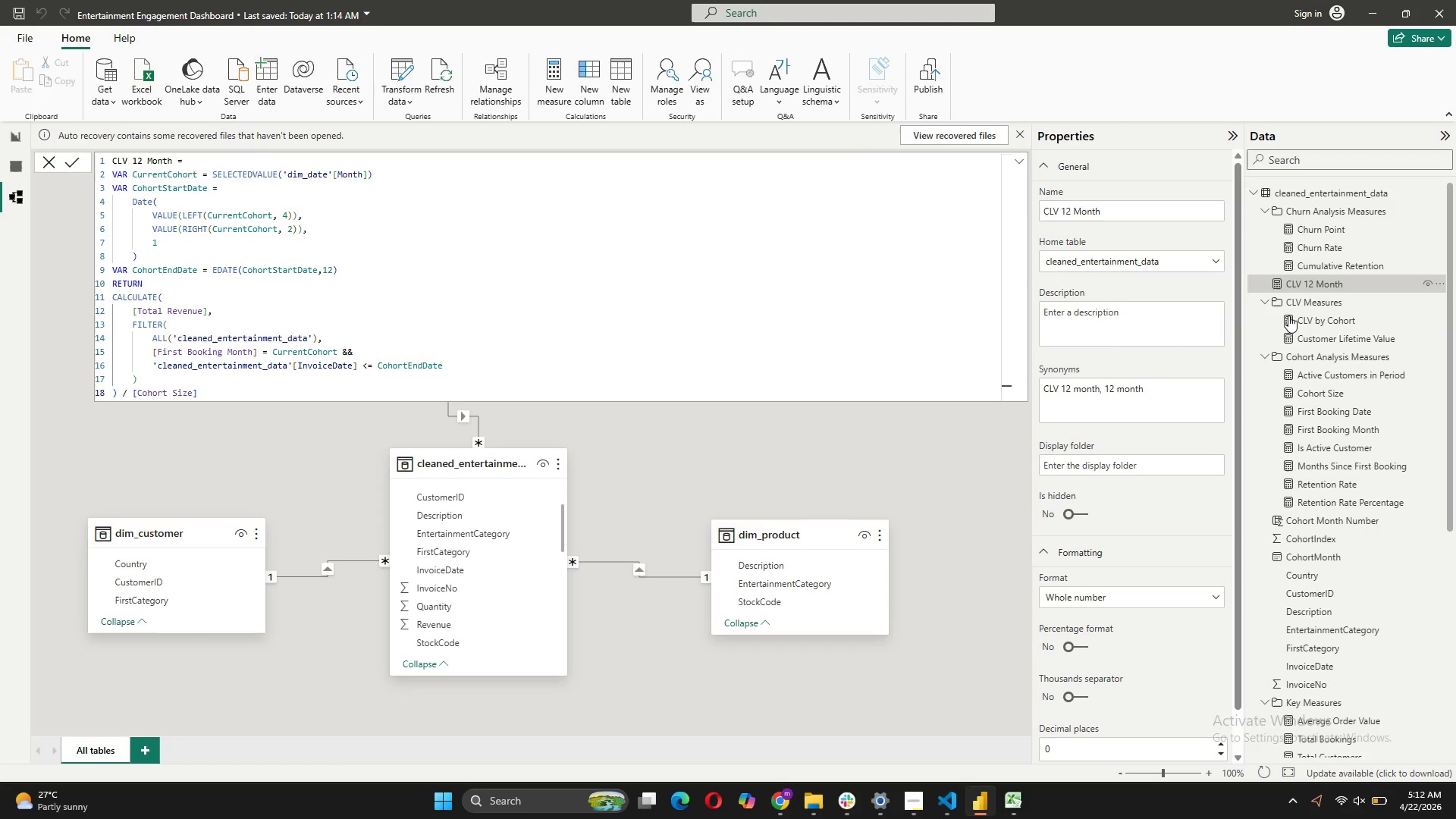 
wait(5.78)
 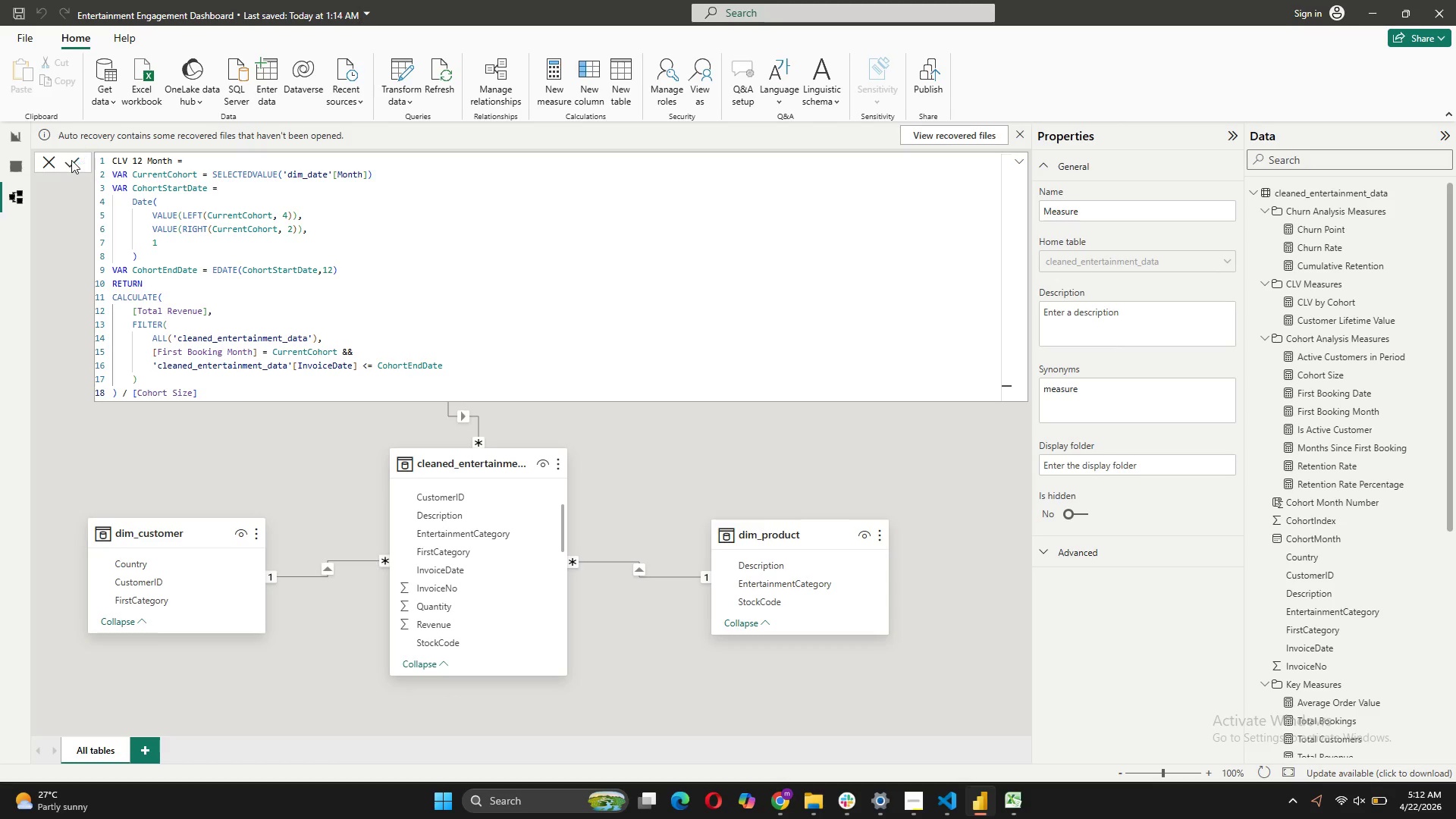 
left_click_drag(start_coordinate=[1320, 276], to_coordinate=[1312, 206])
 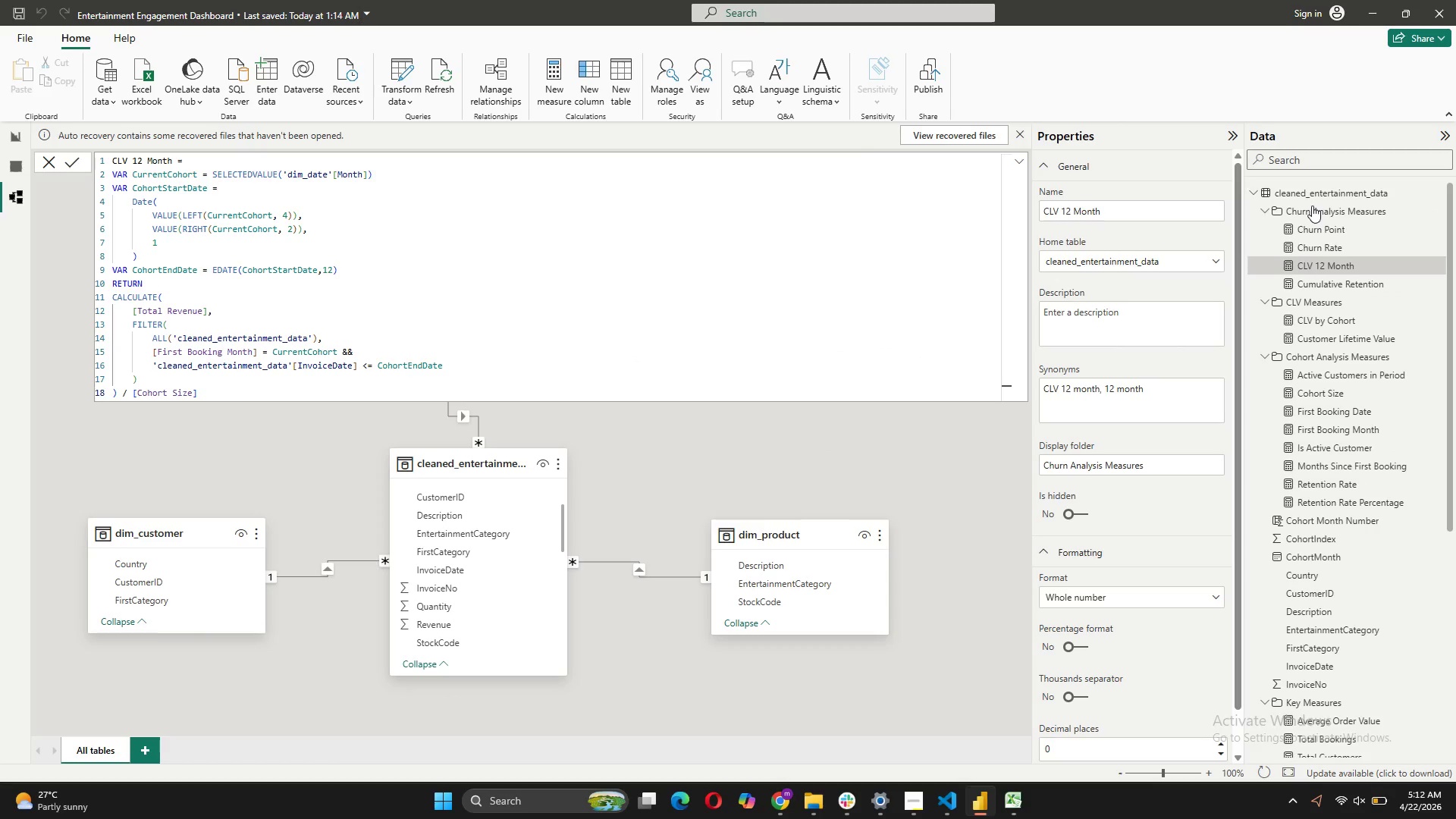 
wait(14.22)
 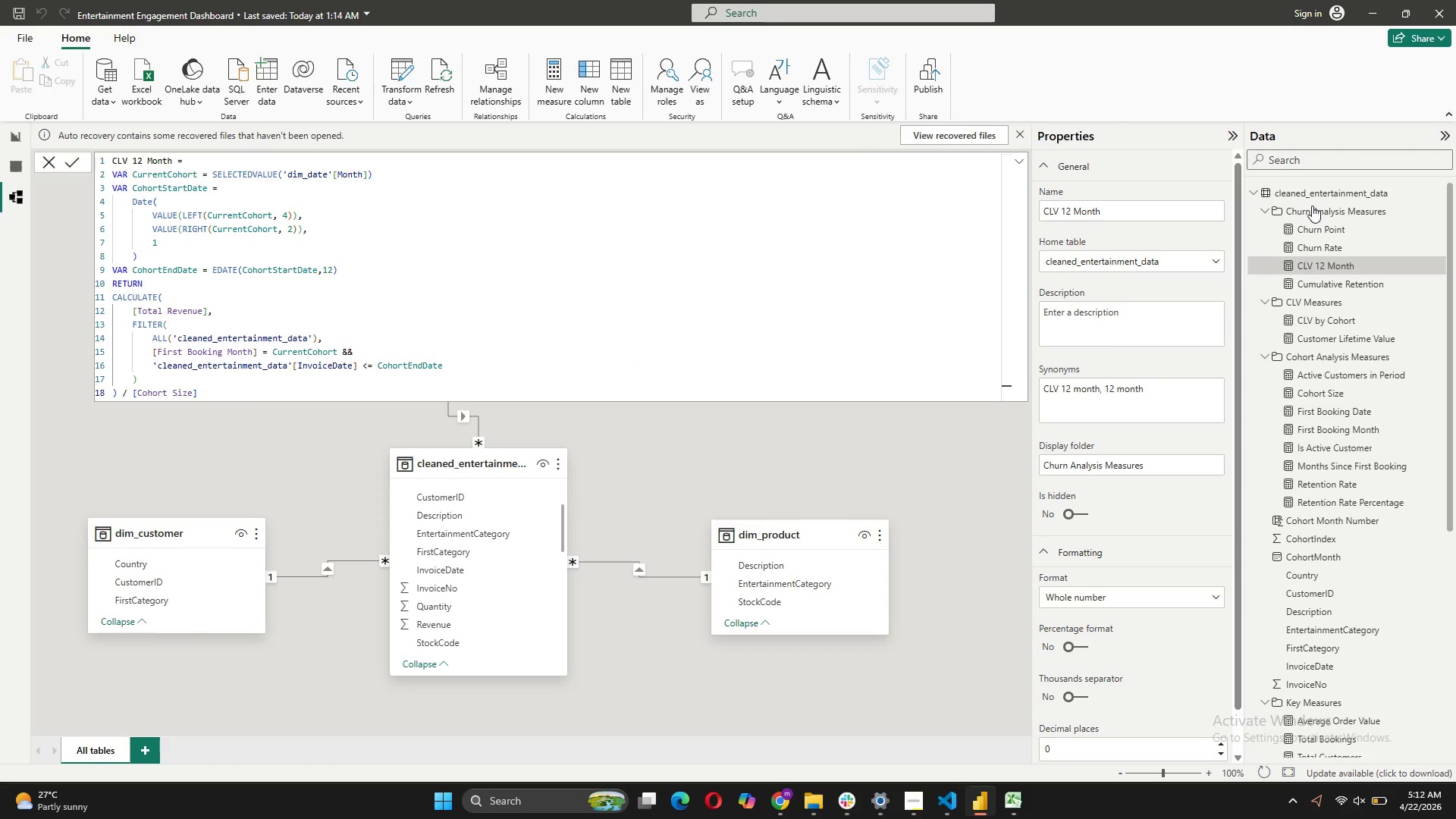 
left_click([53, 158])
 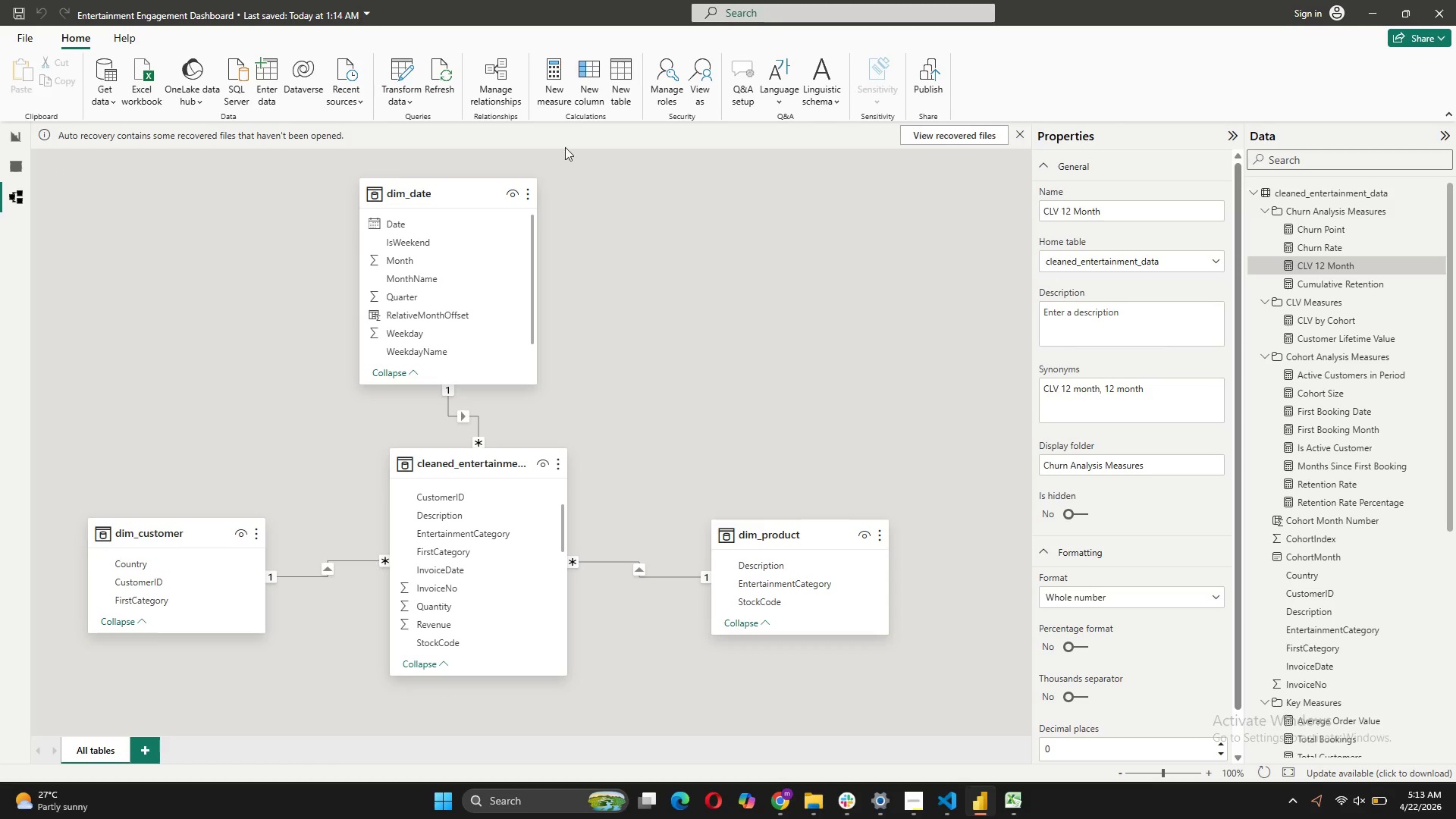 
left_click([548, 89])
 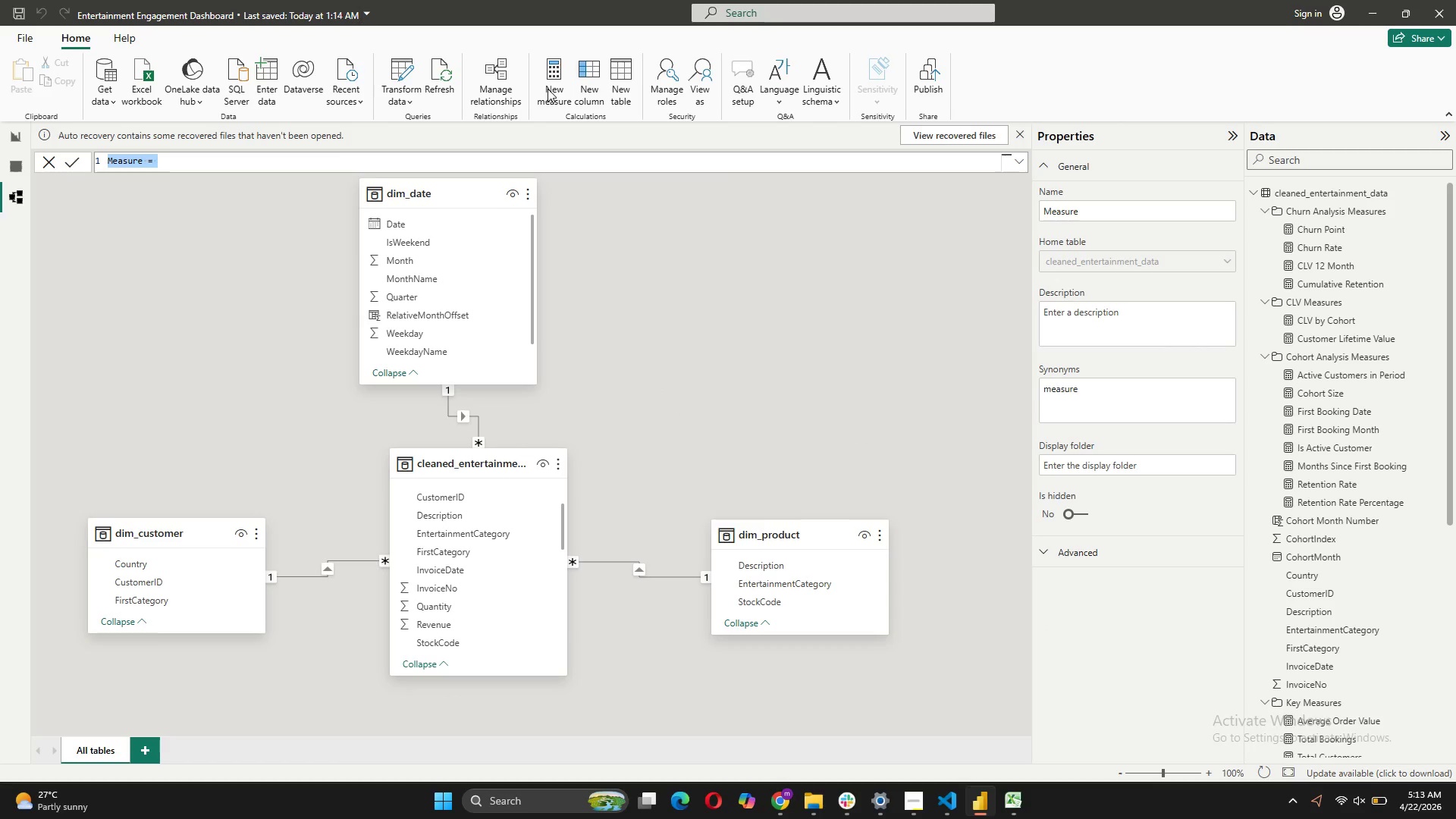 
wait(5.44)
 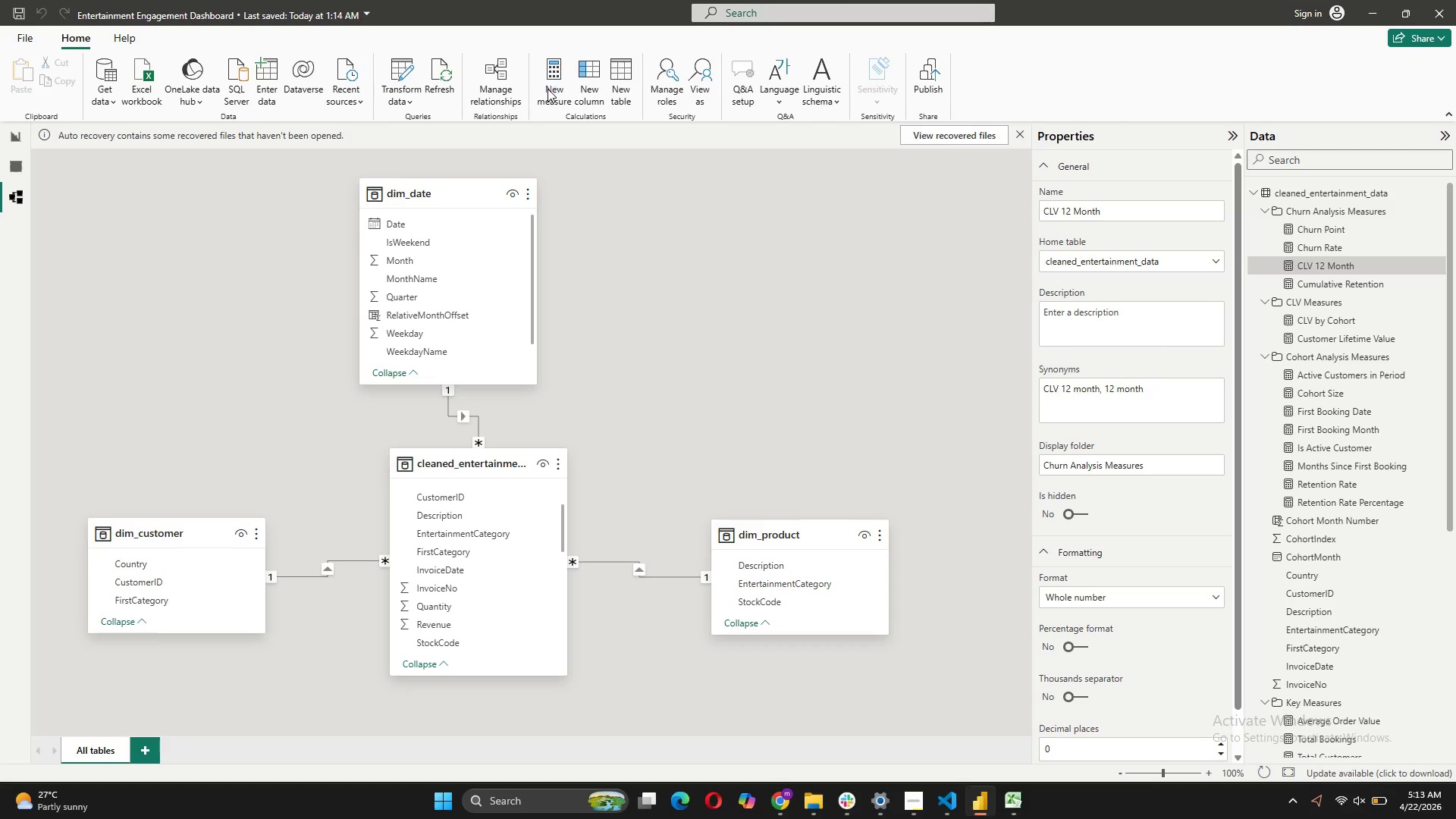 
type(CLV by Category = )
 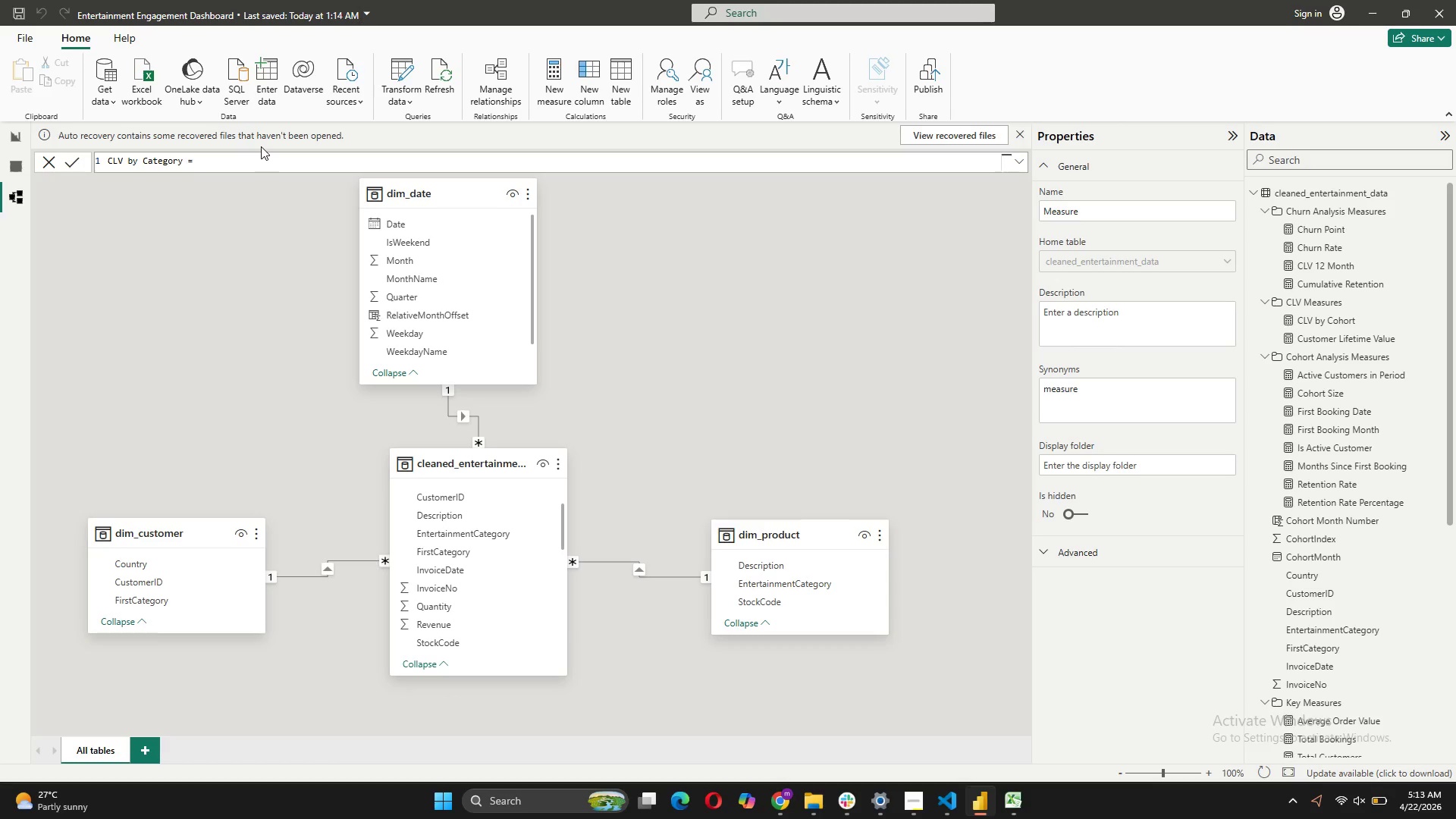 
key(Shift+Enter)
 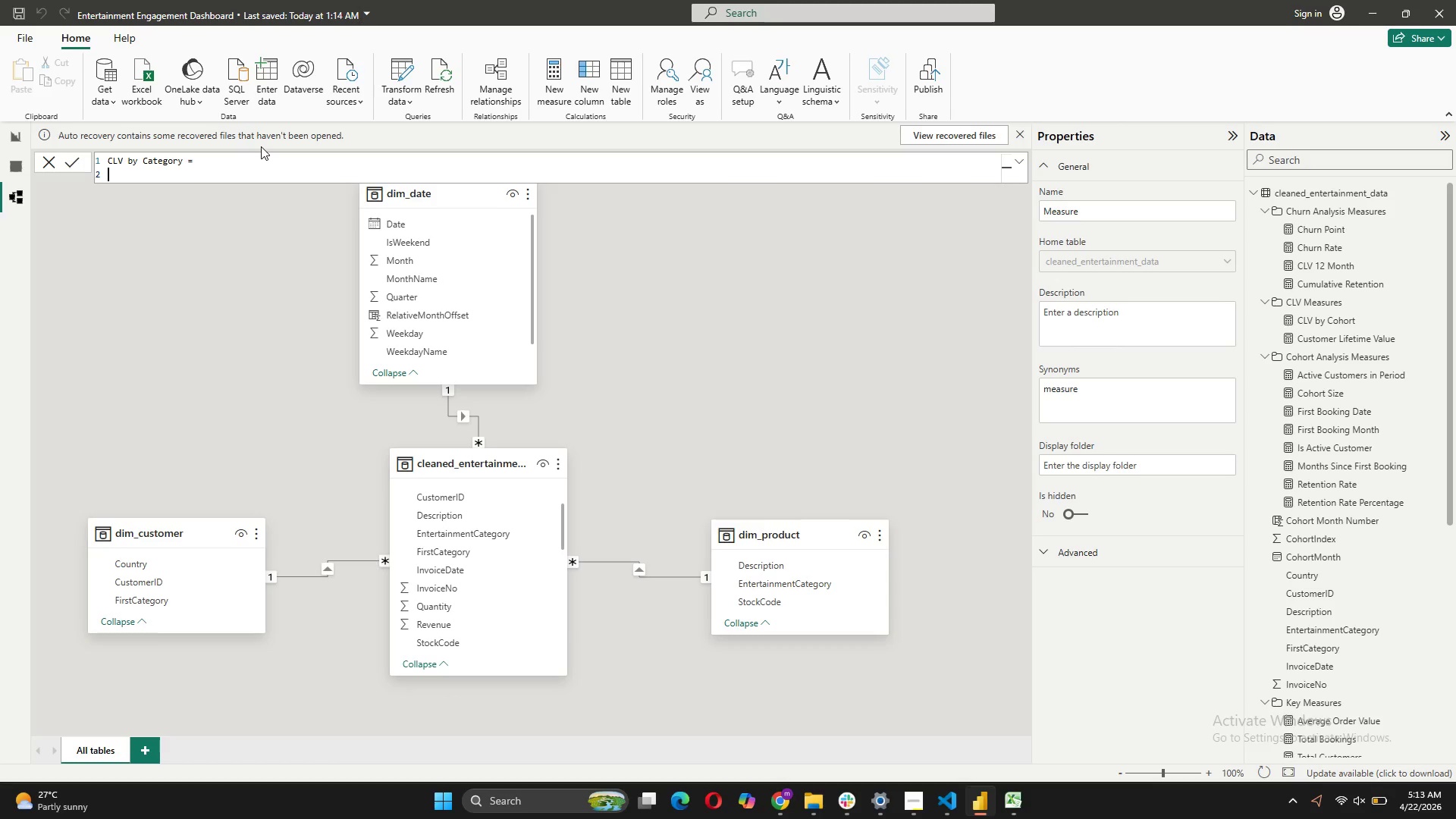 
type(VAR CurrentCay)
key(Backspace)
type(tegory = SELECTED)
 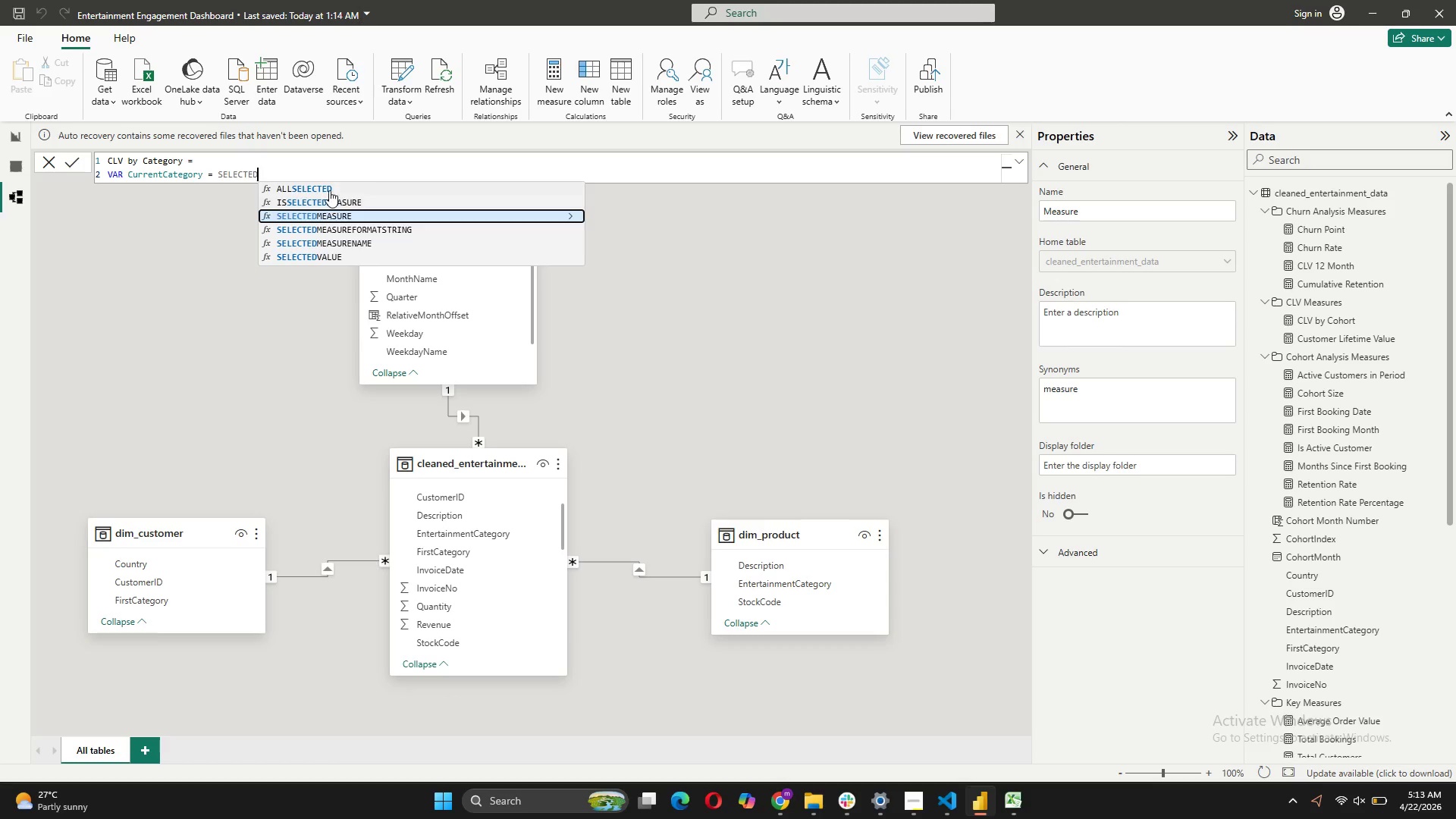 
left_click([353, 258])
 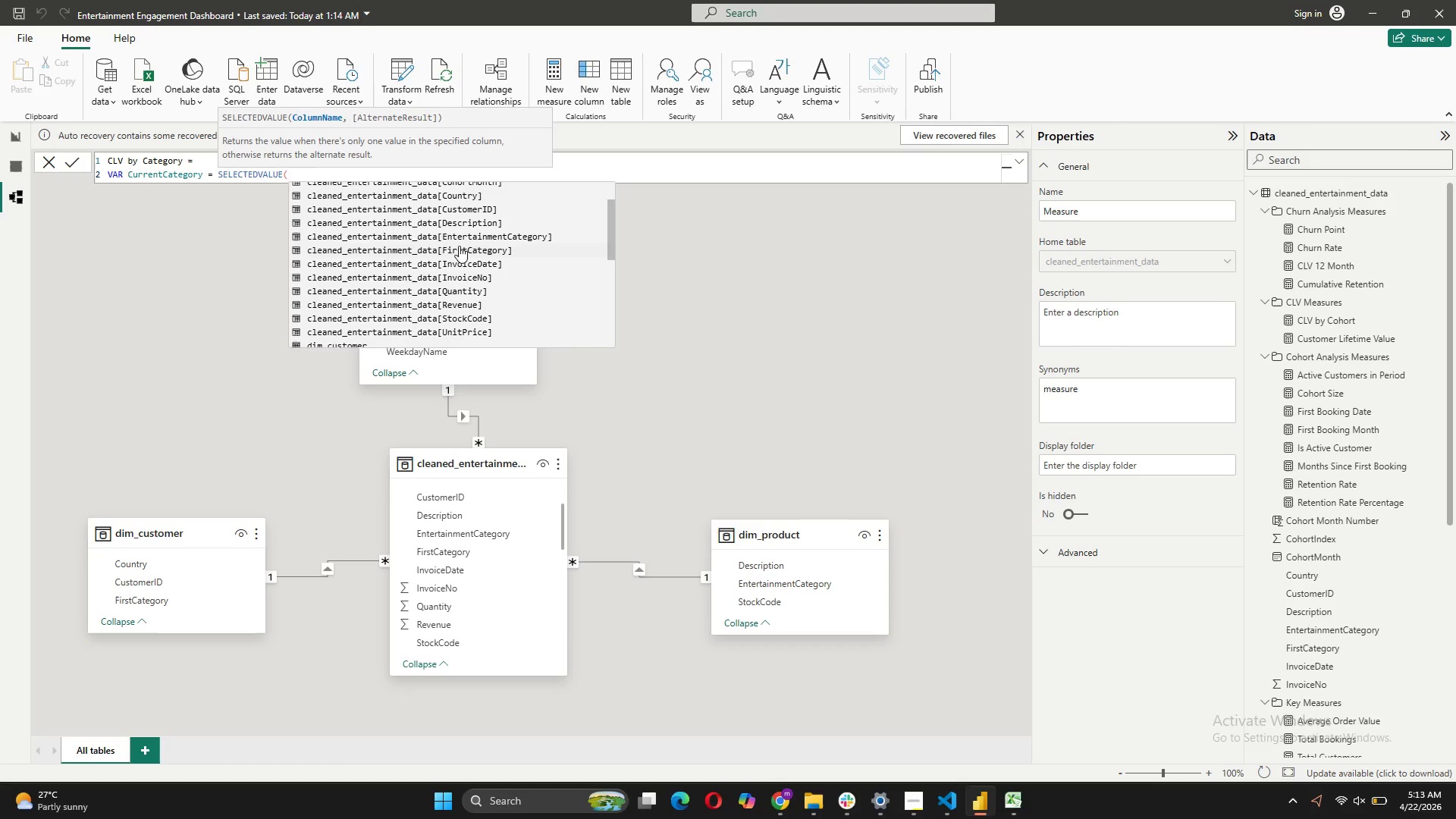 
wait(12.67)
 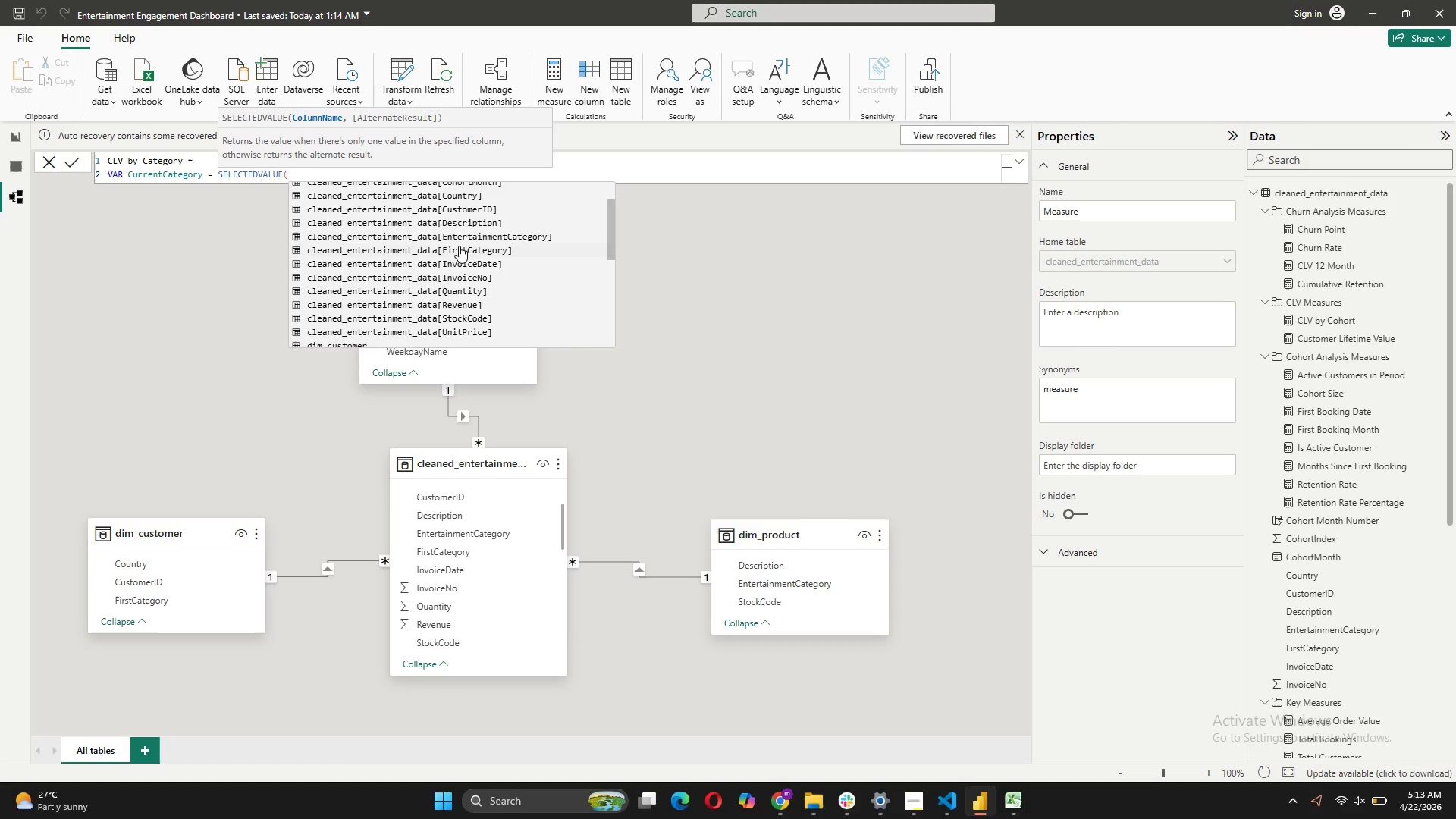 
left_click([462, 290])
 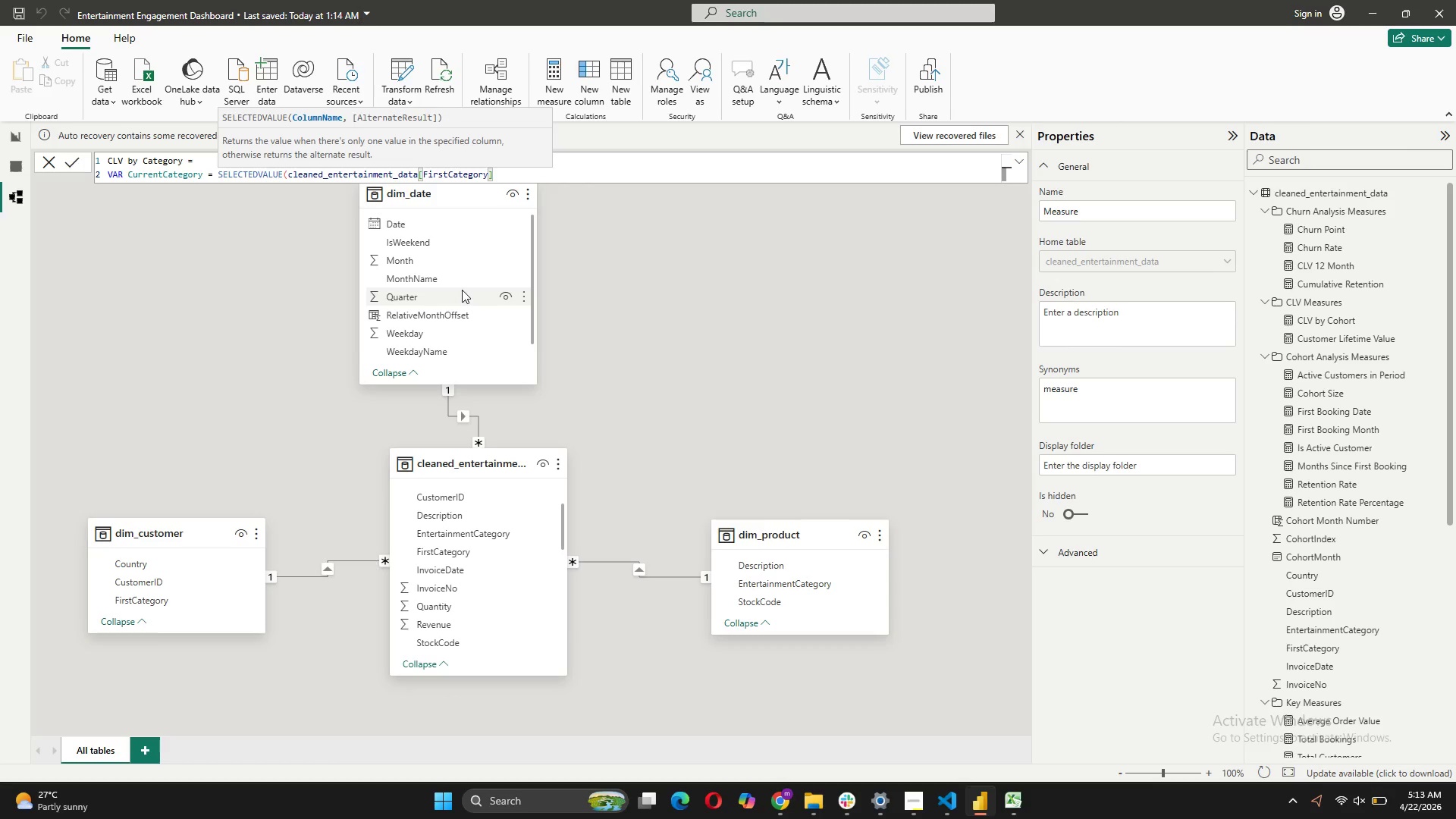 
key(Shift+0)
 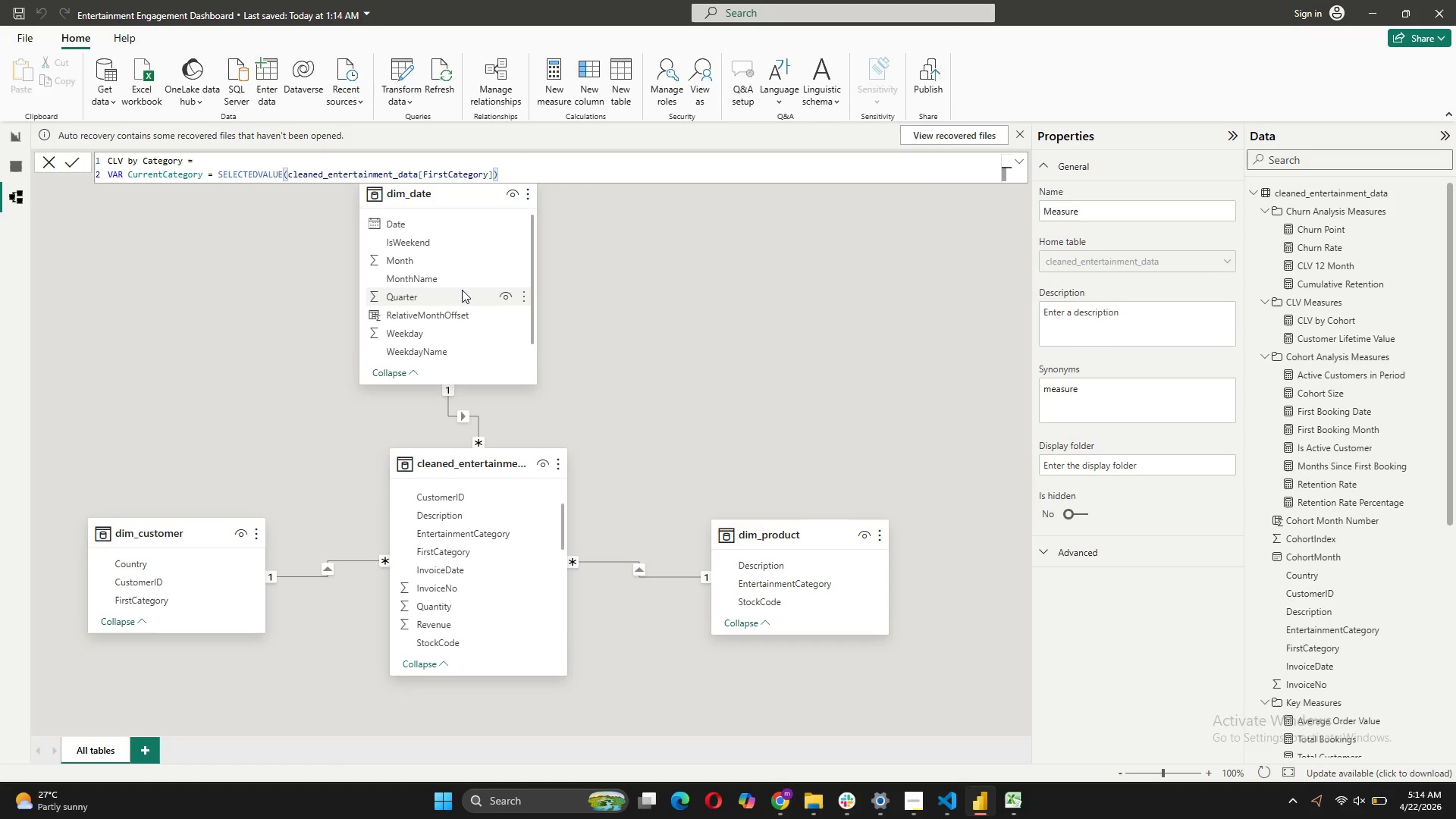 
key(Shift+ShiftRight)
 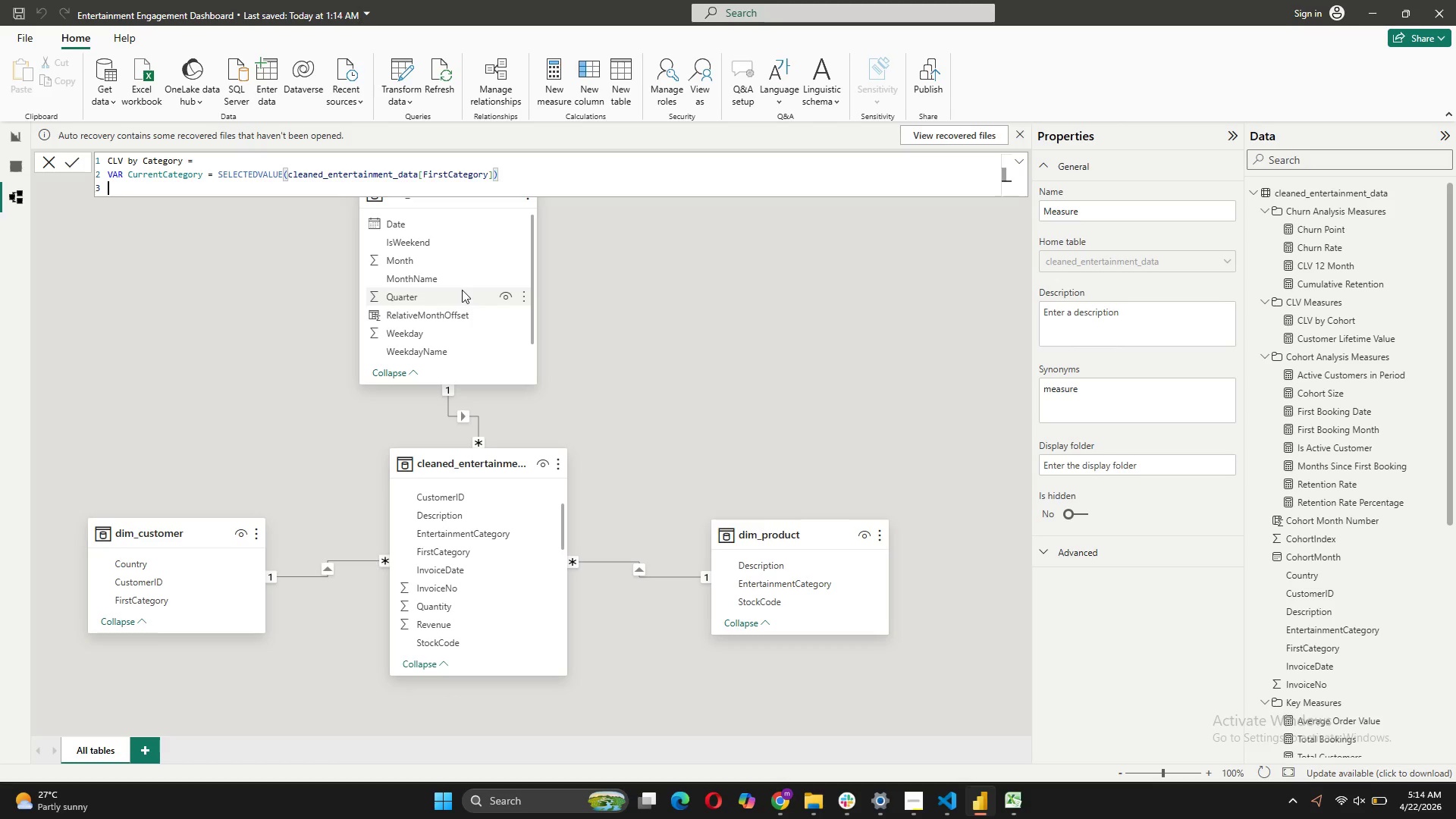 
key(Shift+Enter)
 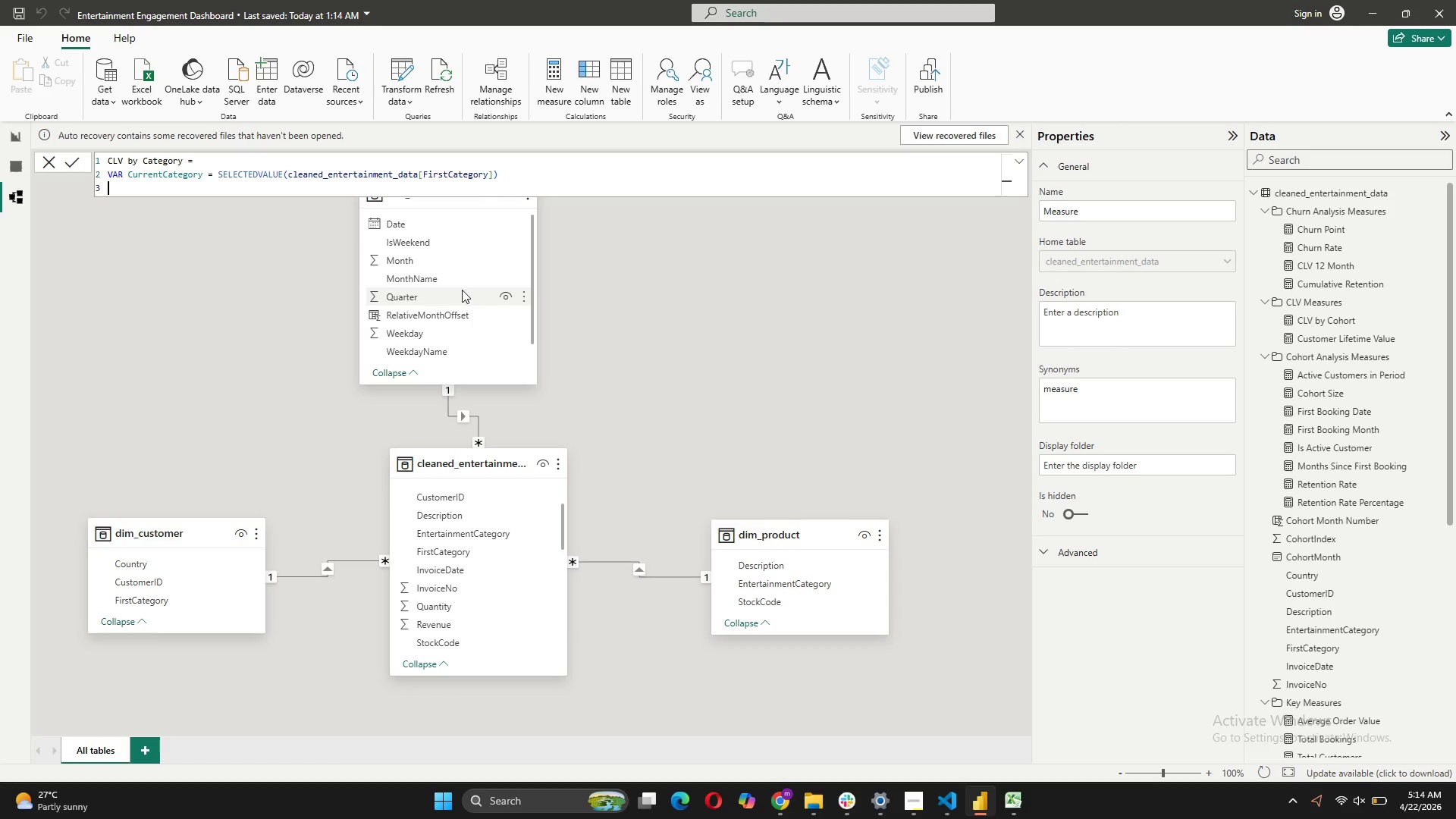 
type(RETURN)
 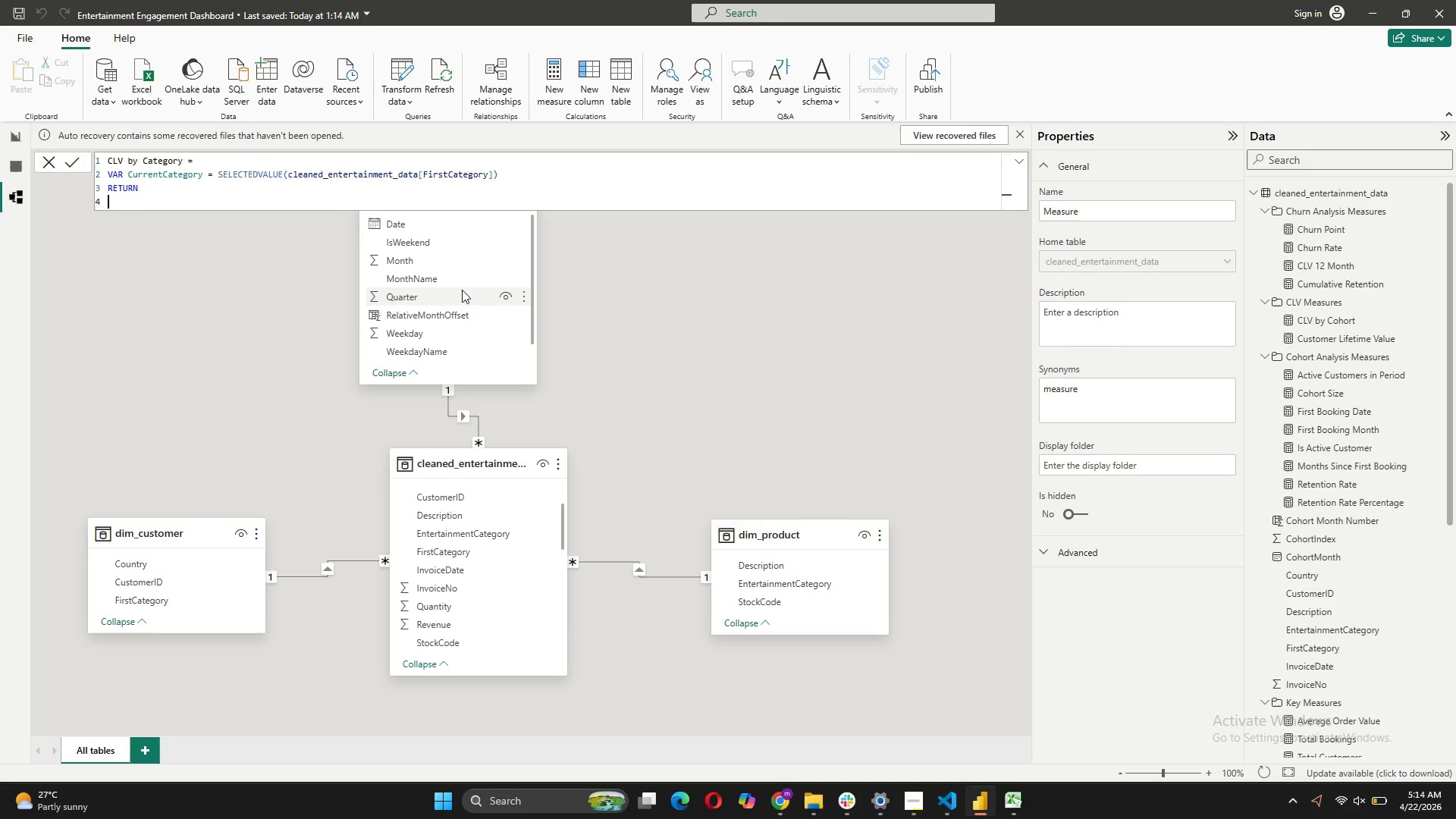 
key(Shift+Enter)
 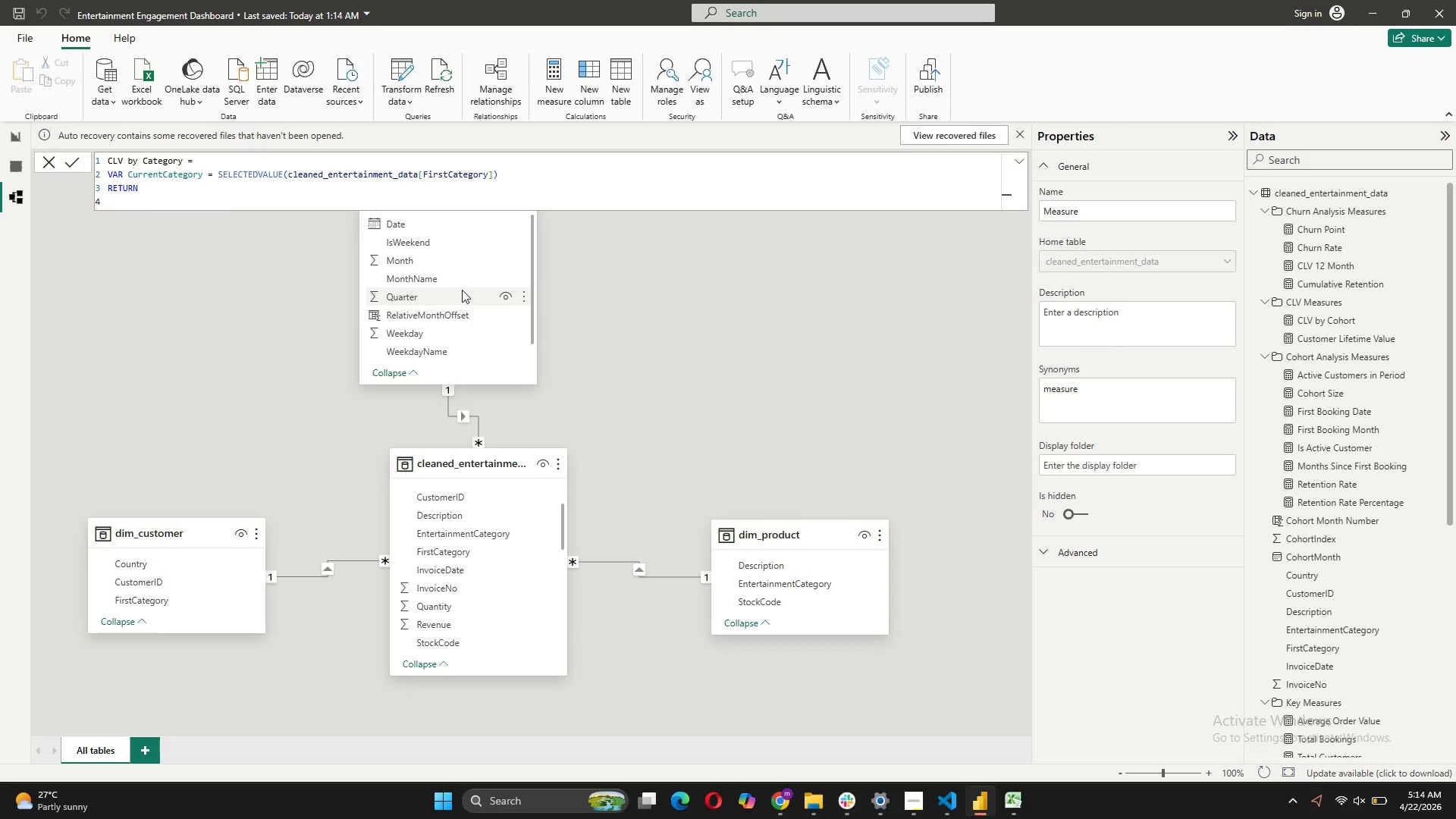 
type(CAL)
key(Tab)
 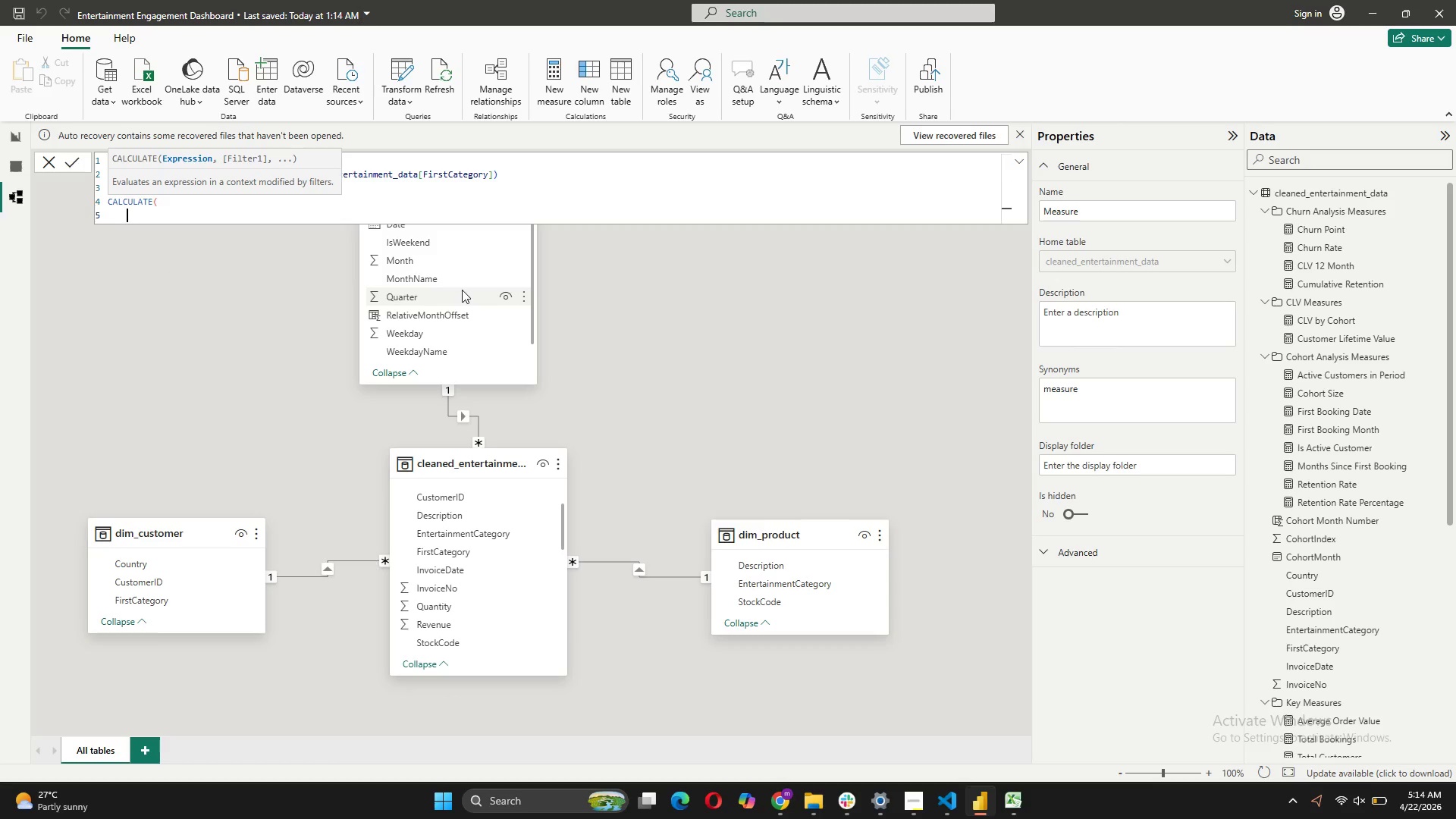 
key(Shift+Enter)
 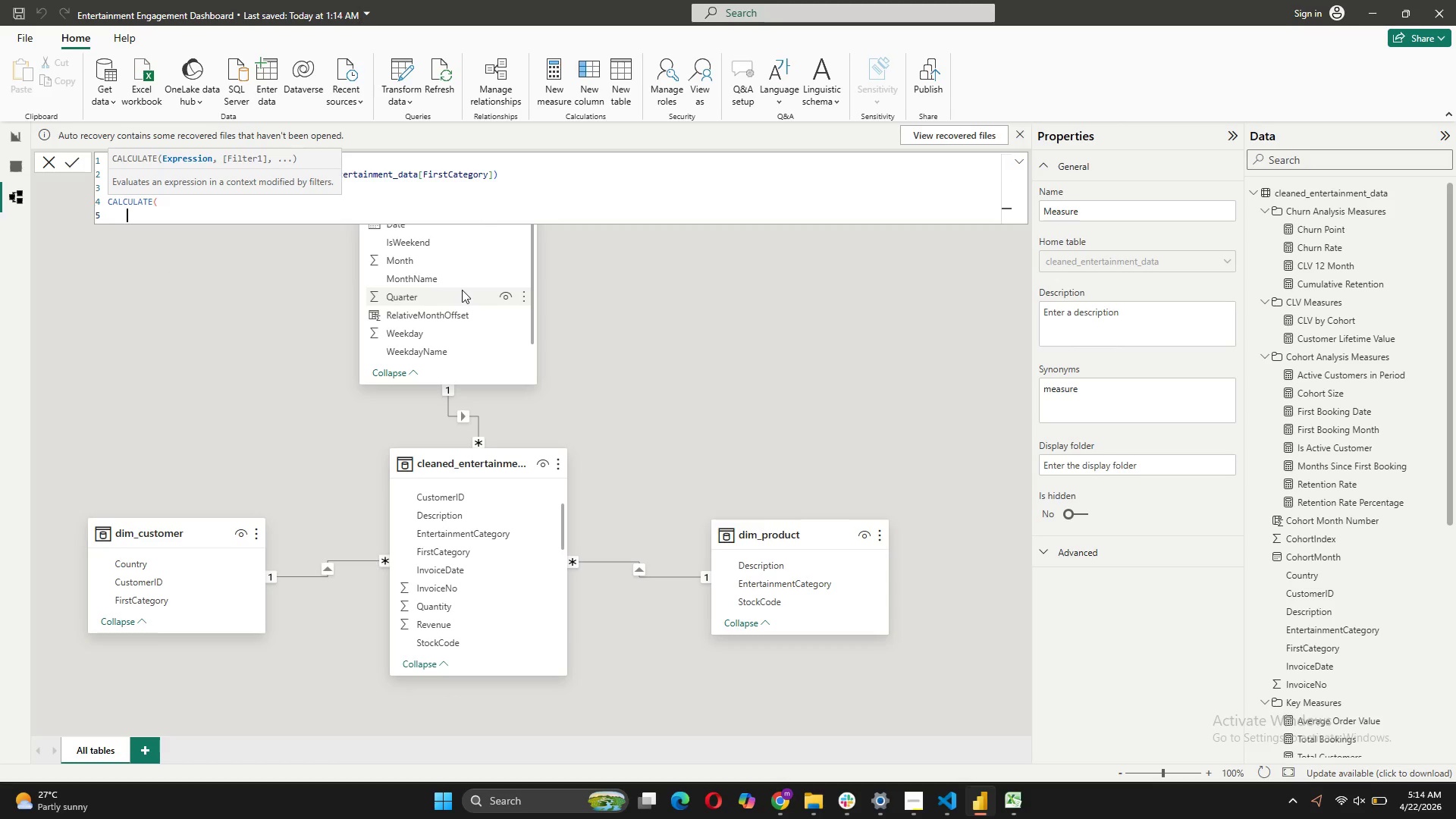 
type(AV)
 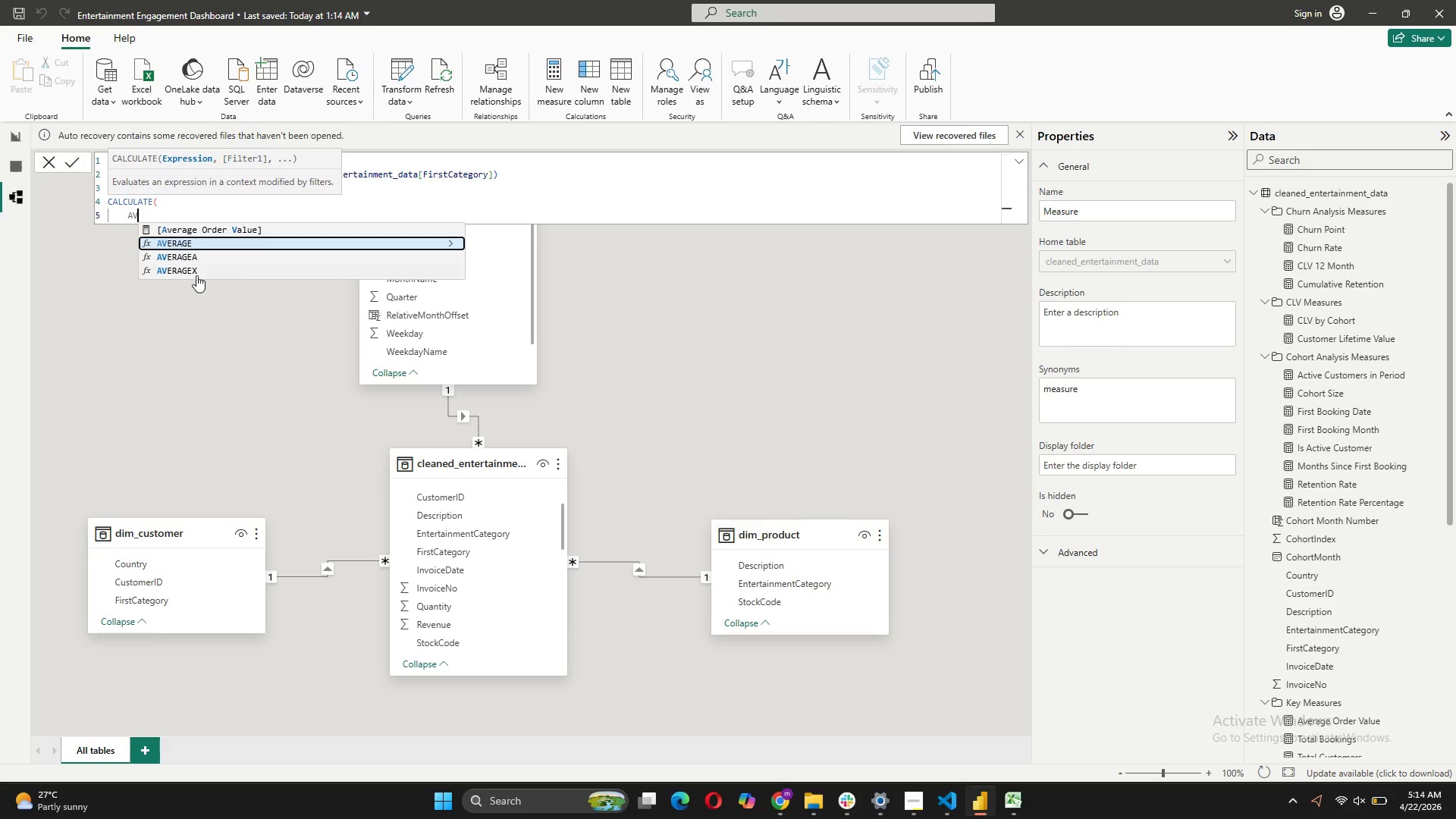 
left_click([192, 274])
 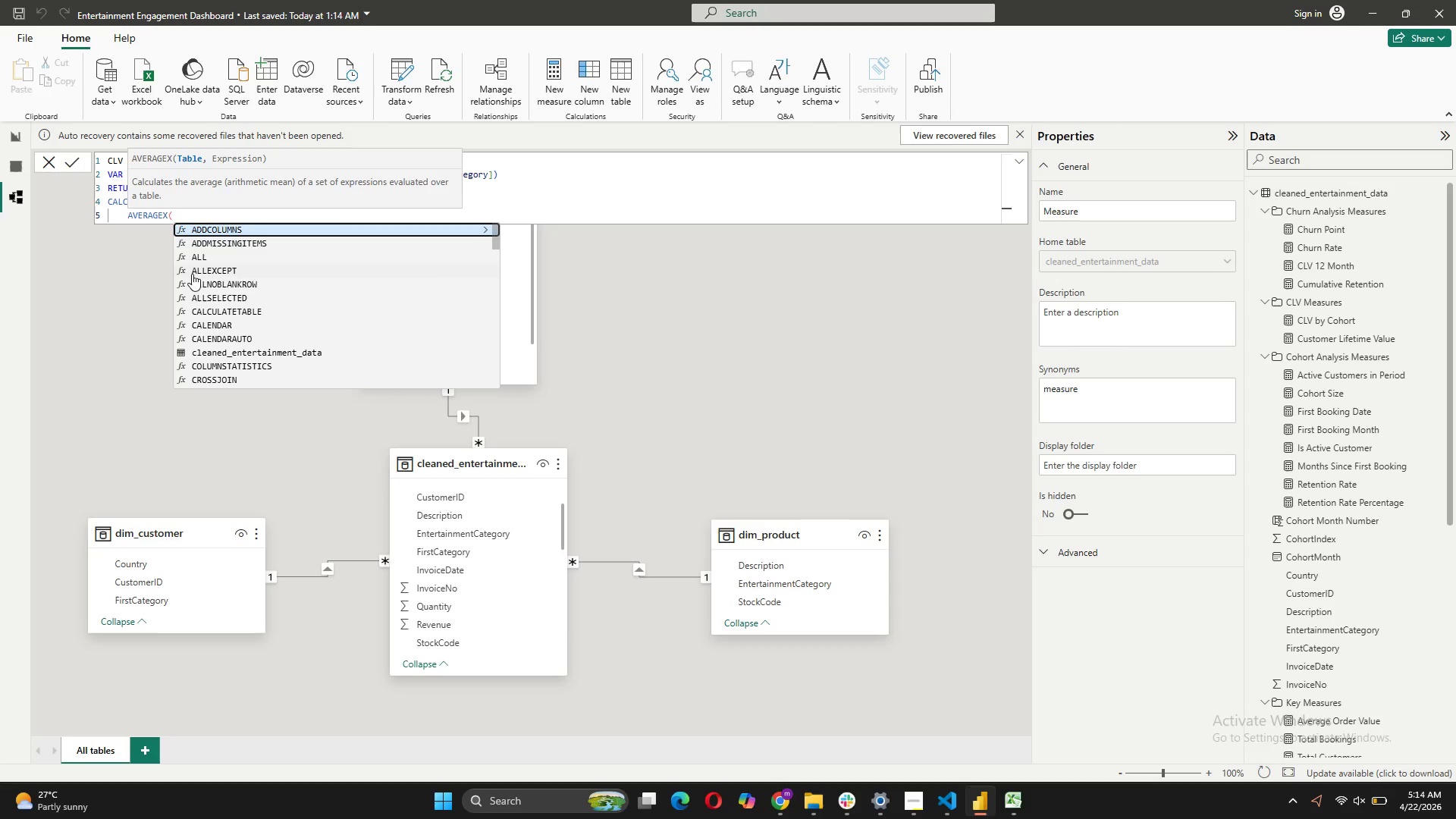 
key(Shift+ShiftRight)
 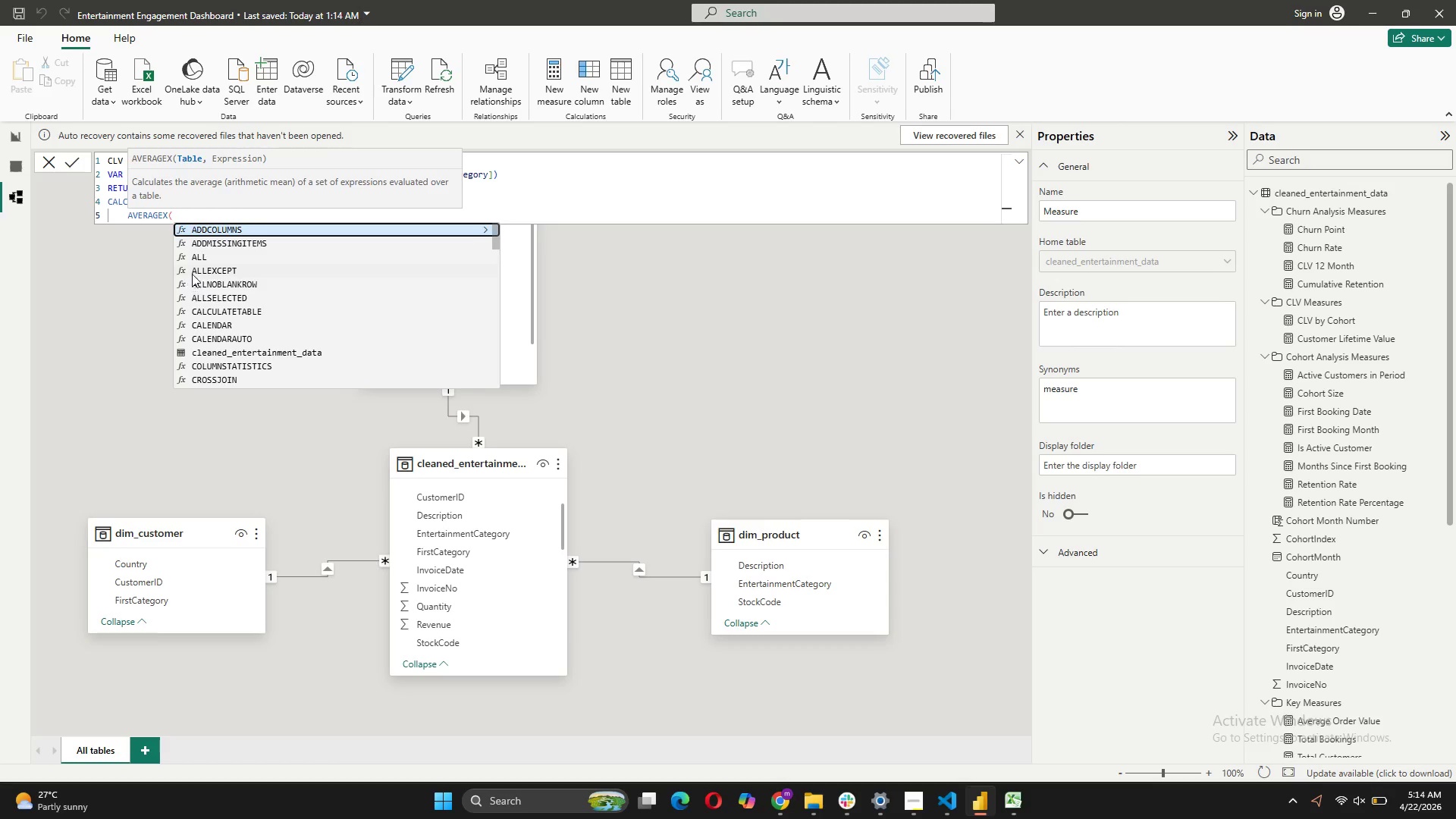 
key(Shift+Enter)
 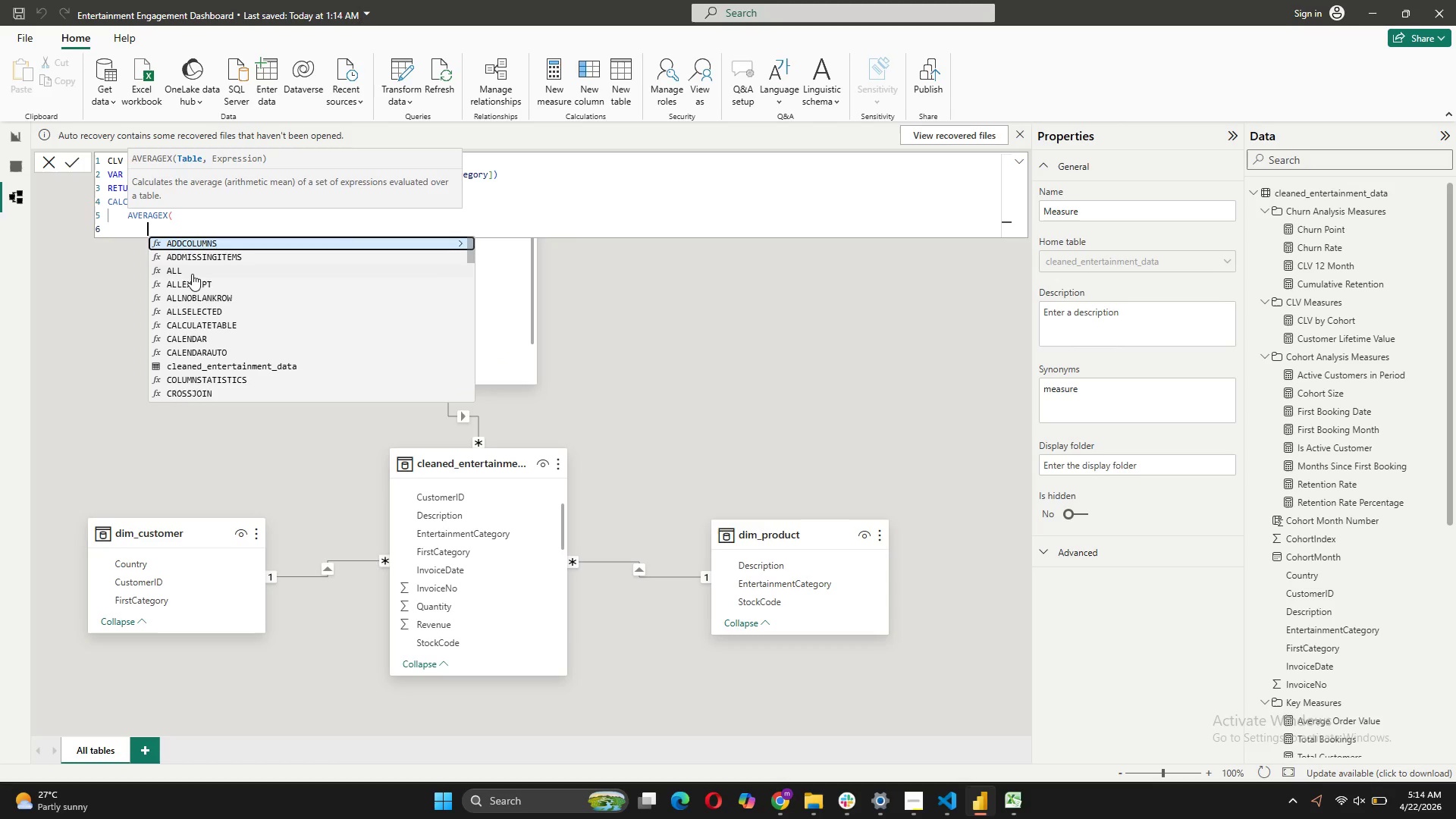 
type(VALUES()
 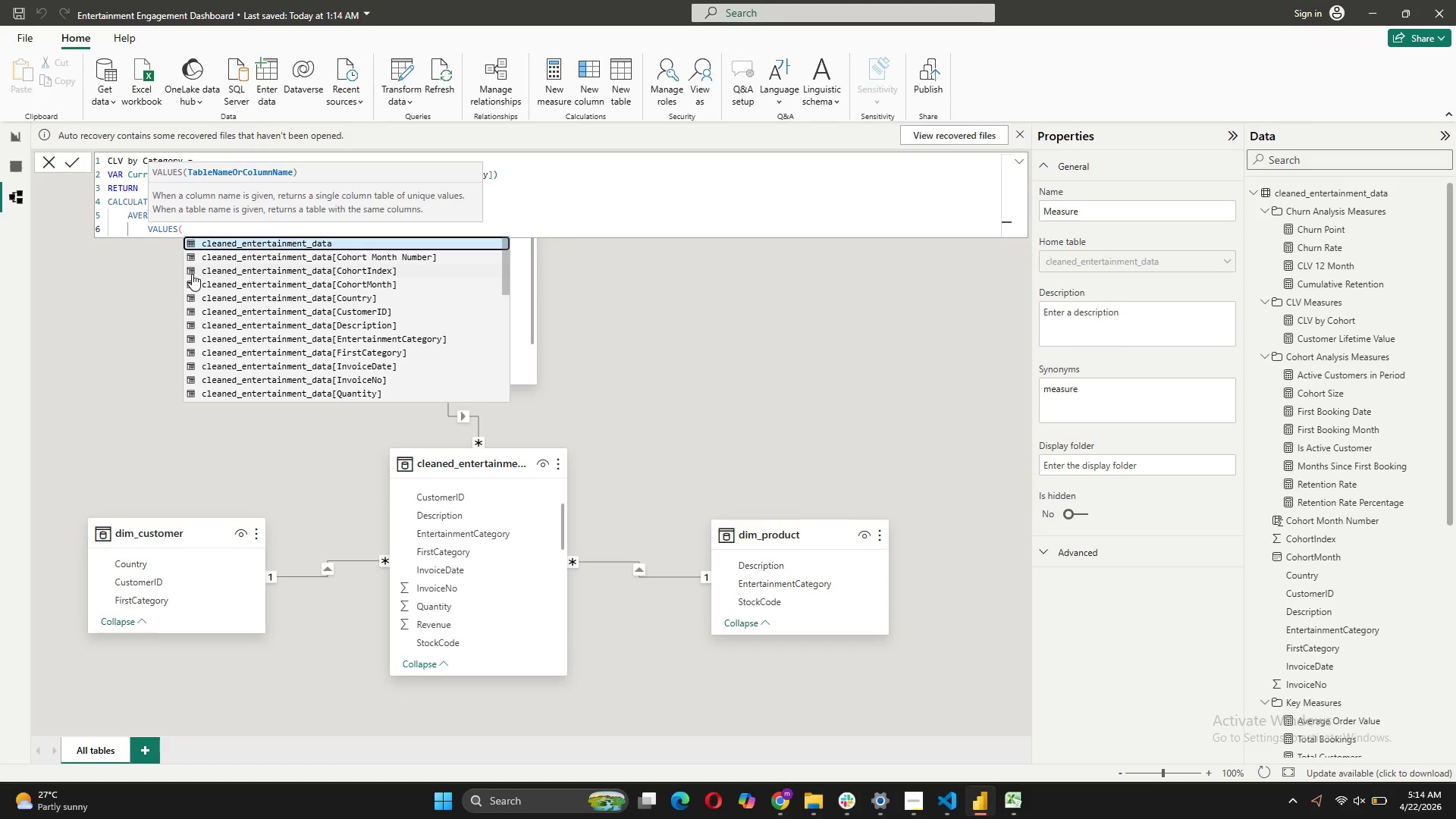 
left_click([320, 289])
 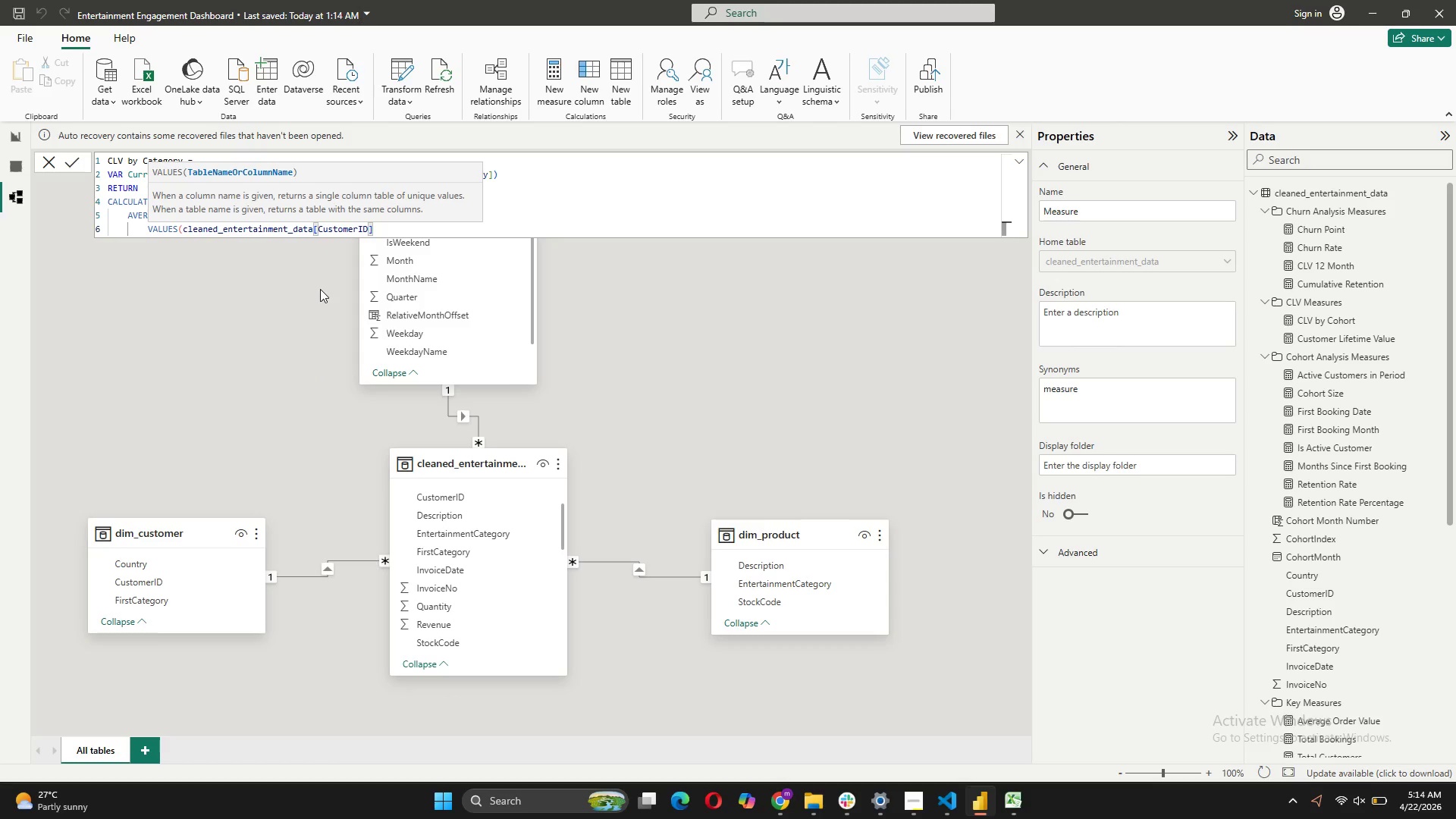 
key(Shift+0)
 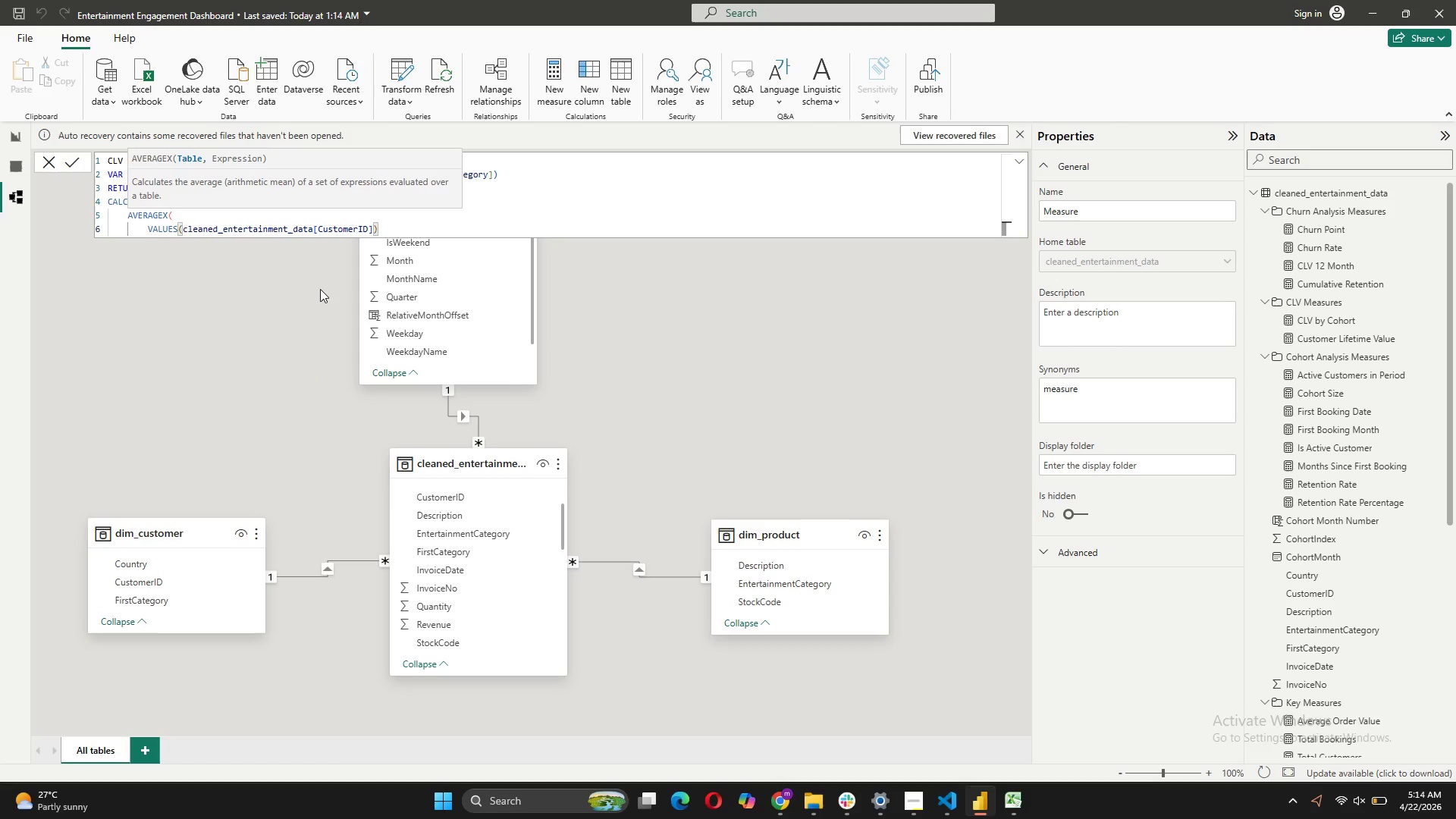 
key(Comma)
 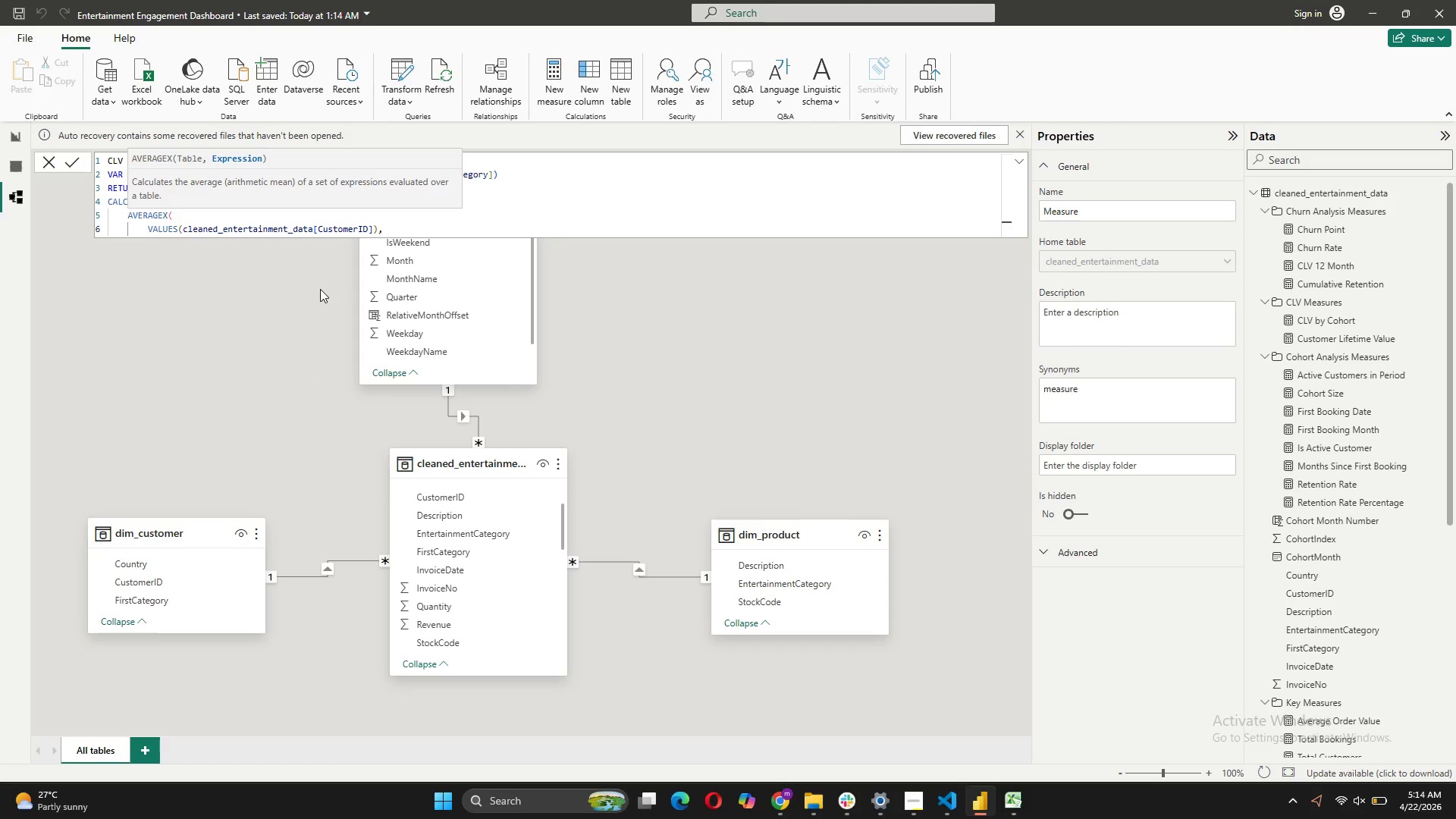 
key(Shift+ShiftRight)
 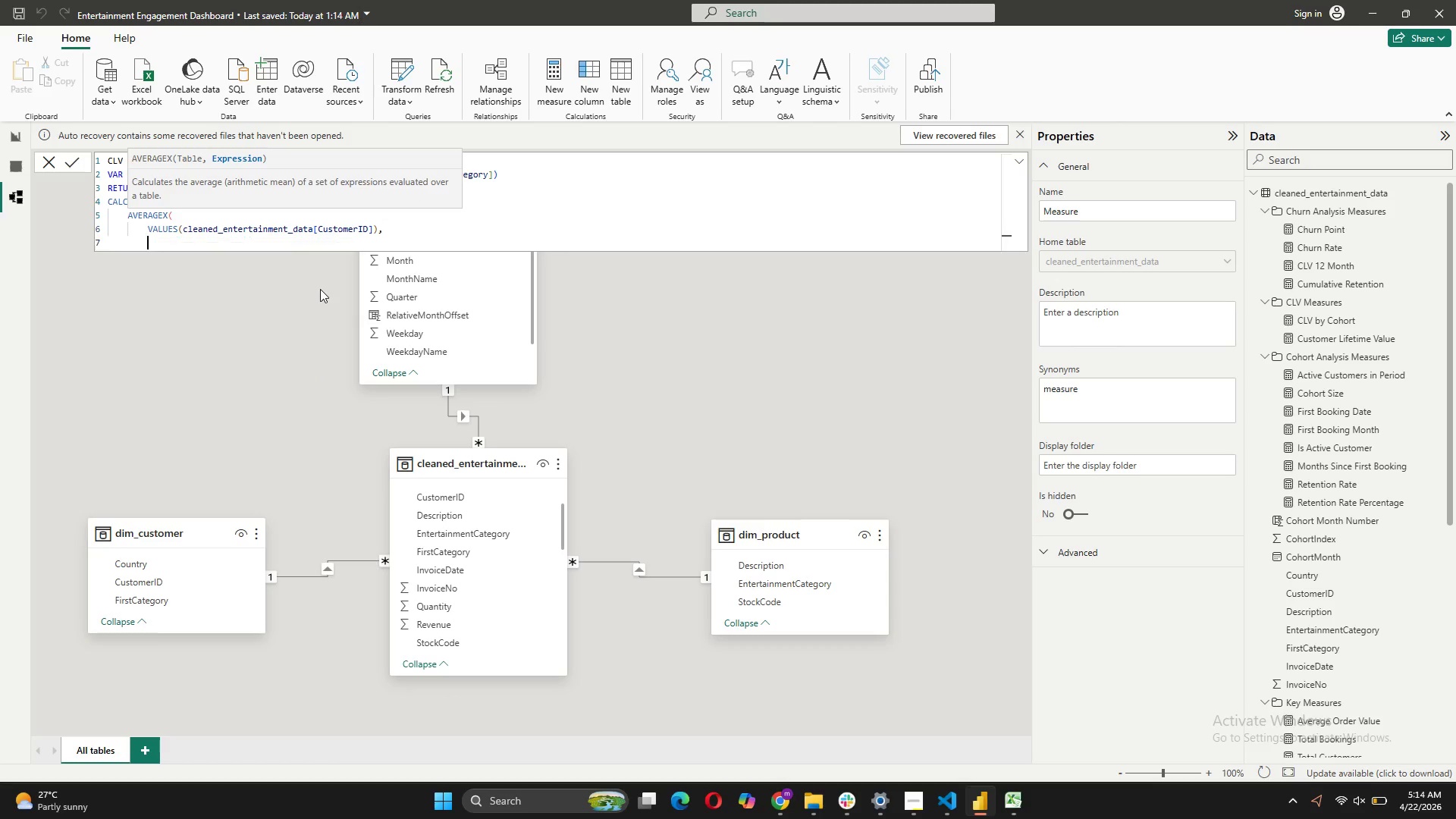 
key(Shift+Enter)
 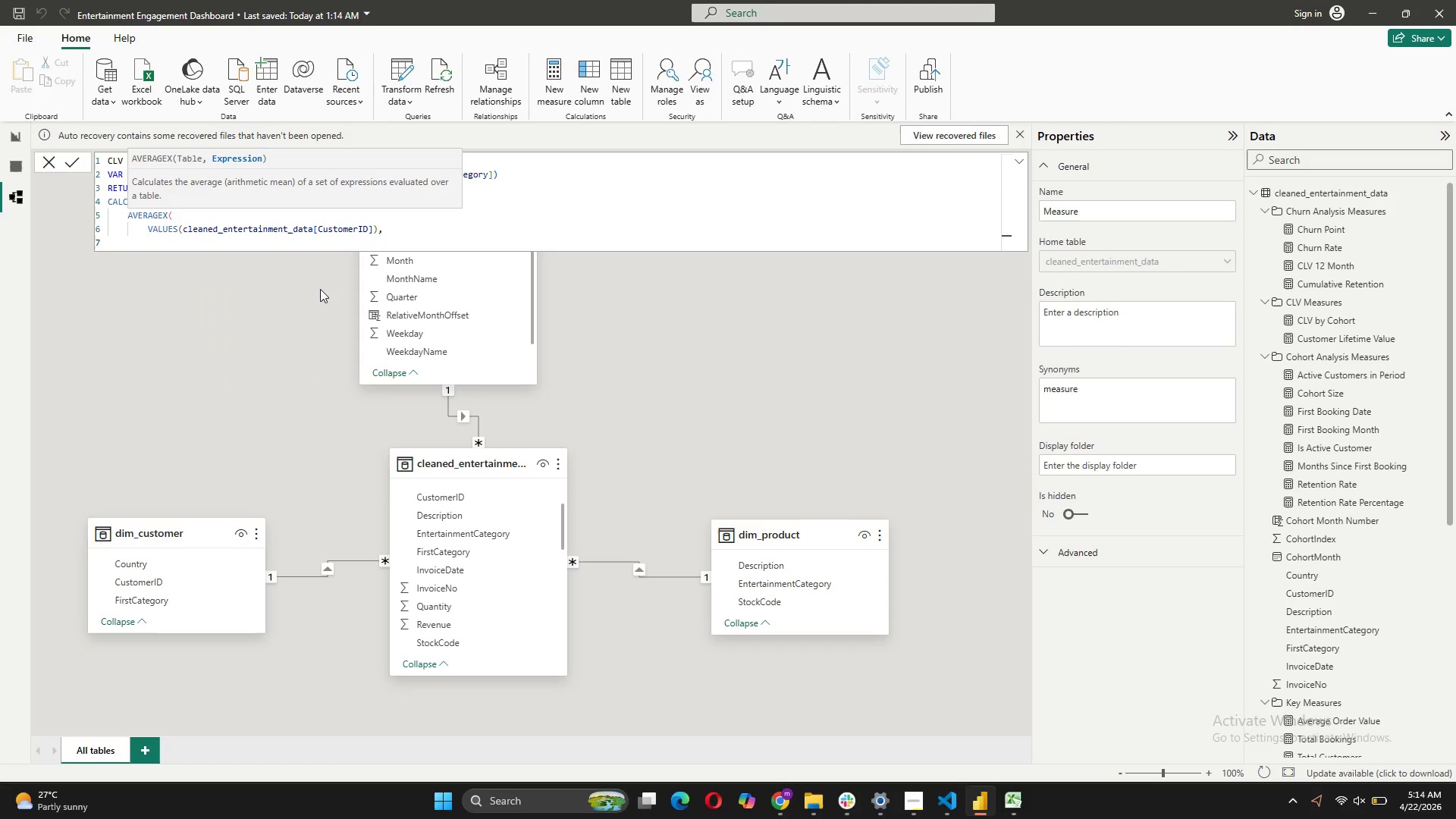 
key(BracketLeft)
 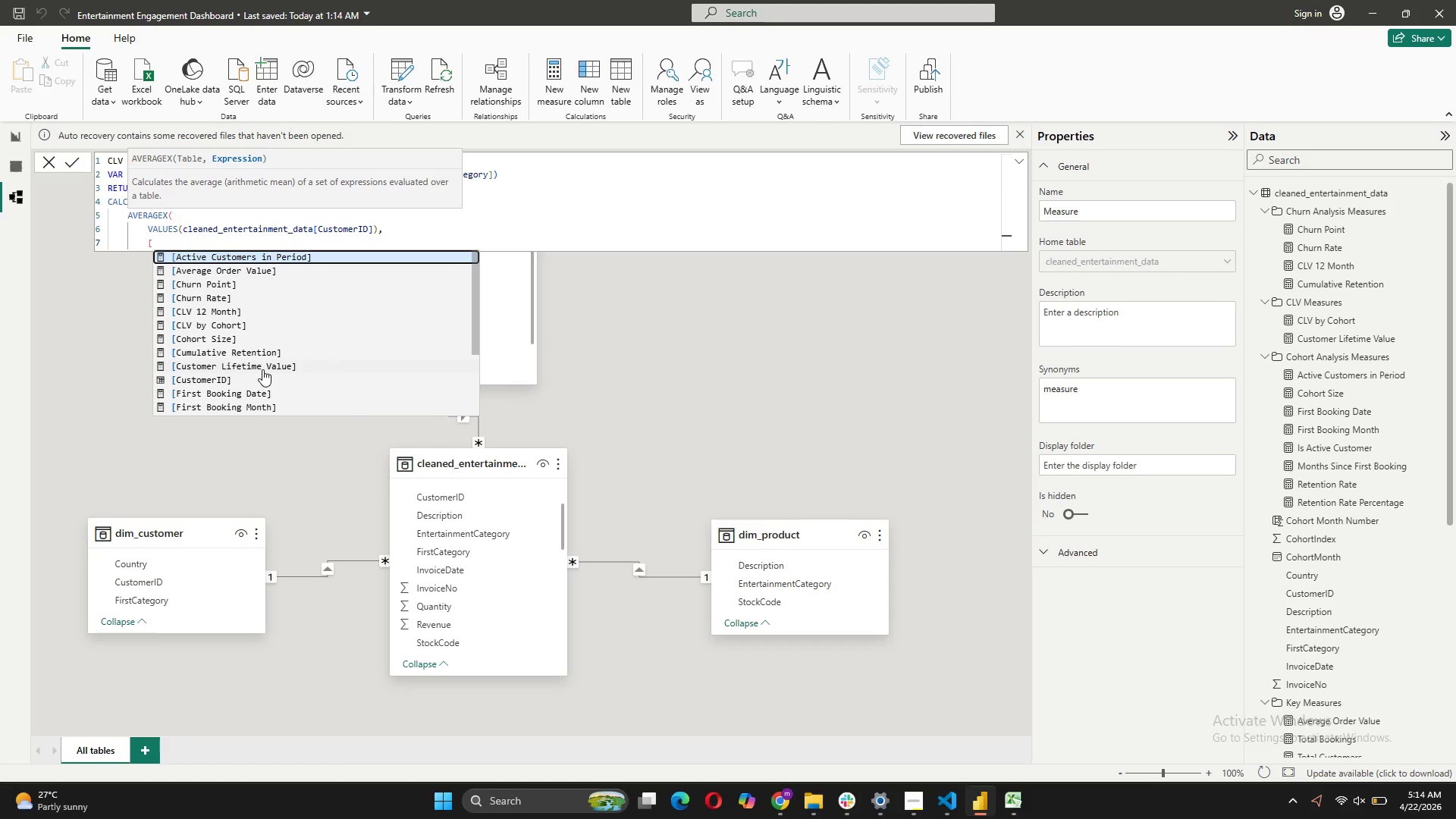 
left_click([262, 369])
 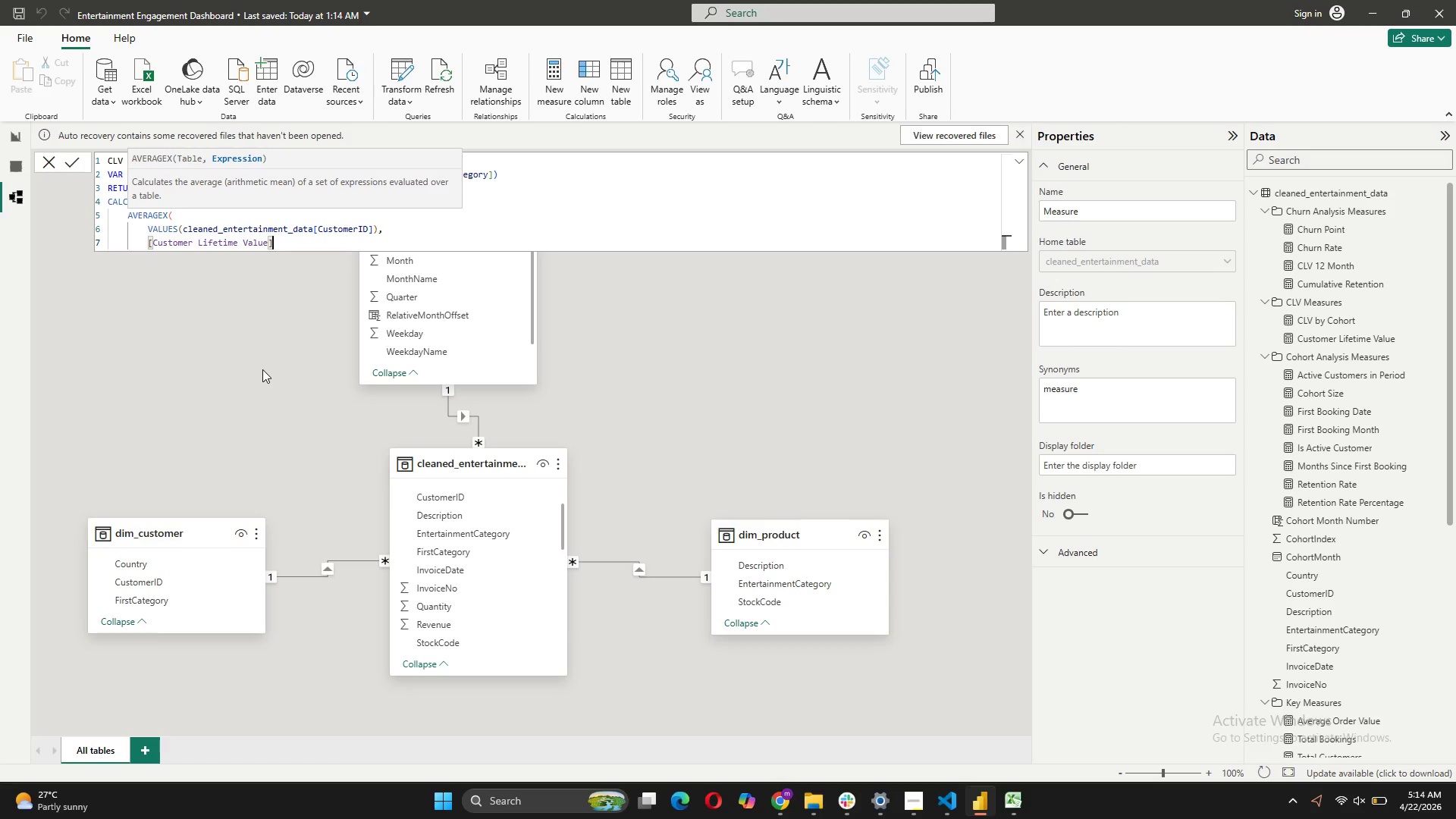 
key(Shift+ShiftRight)
 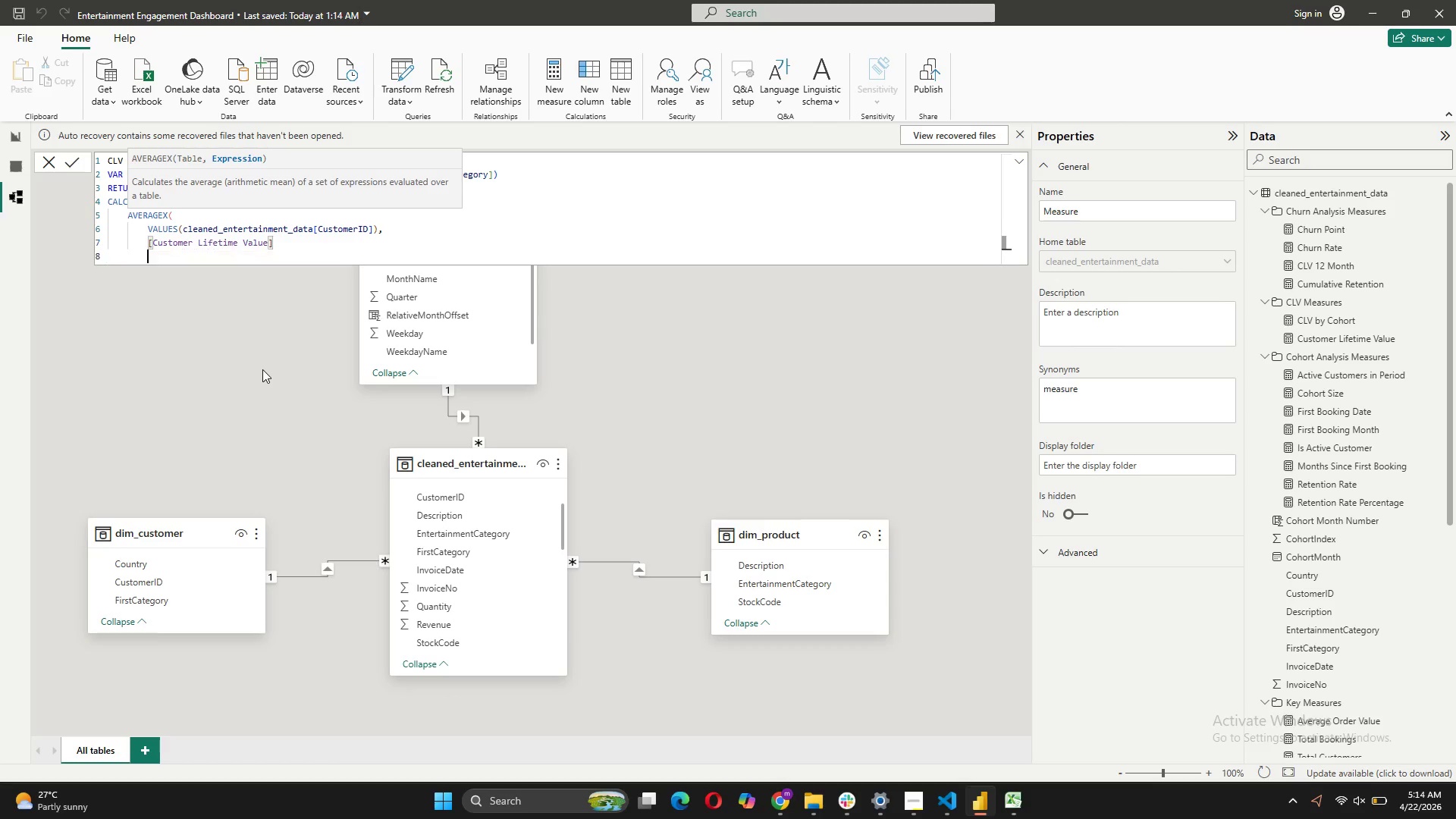 
key(Shift+Enter)
 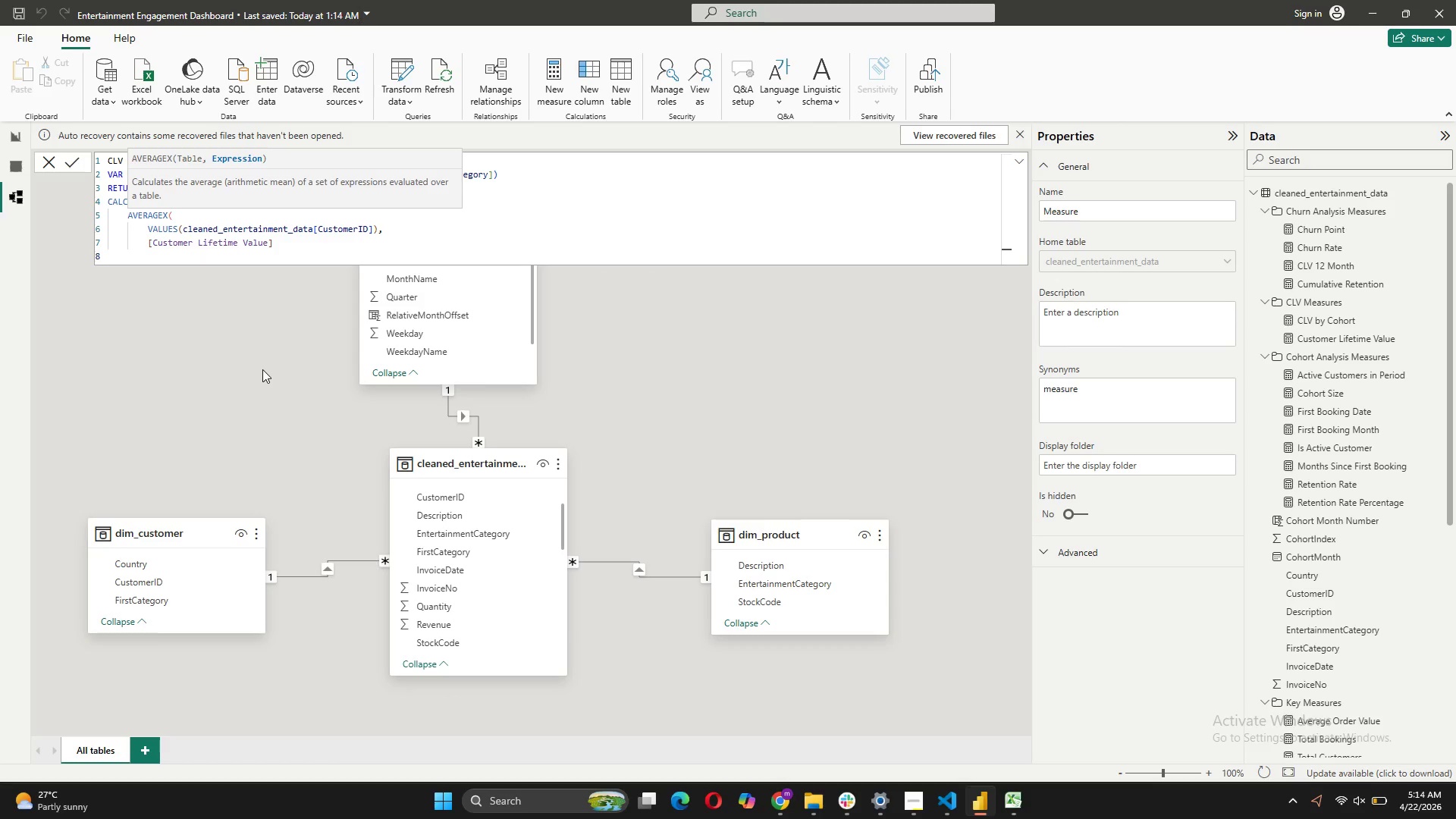 
key(Shift+0)
 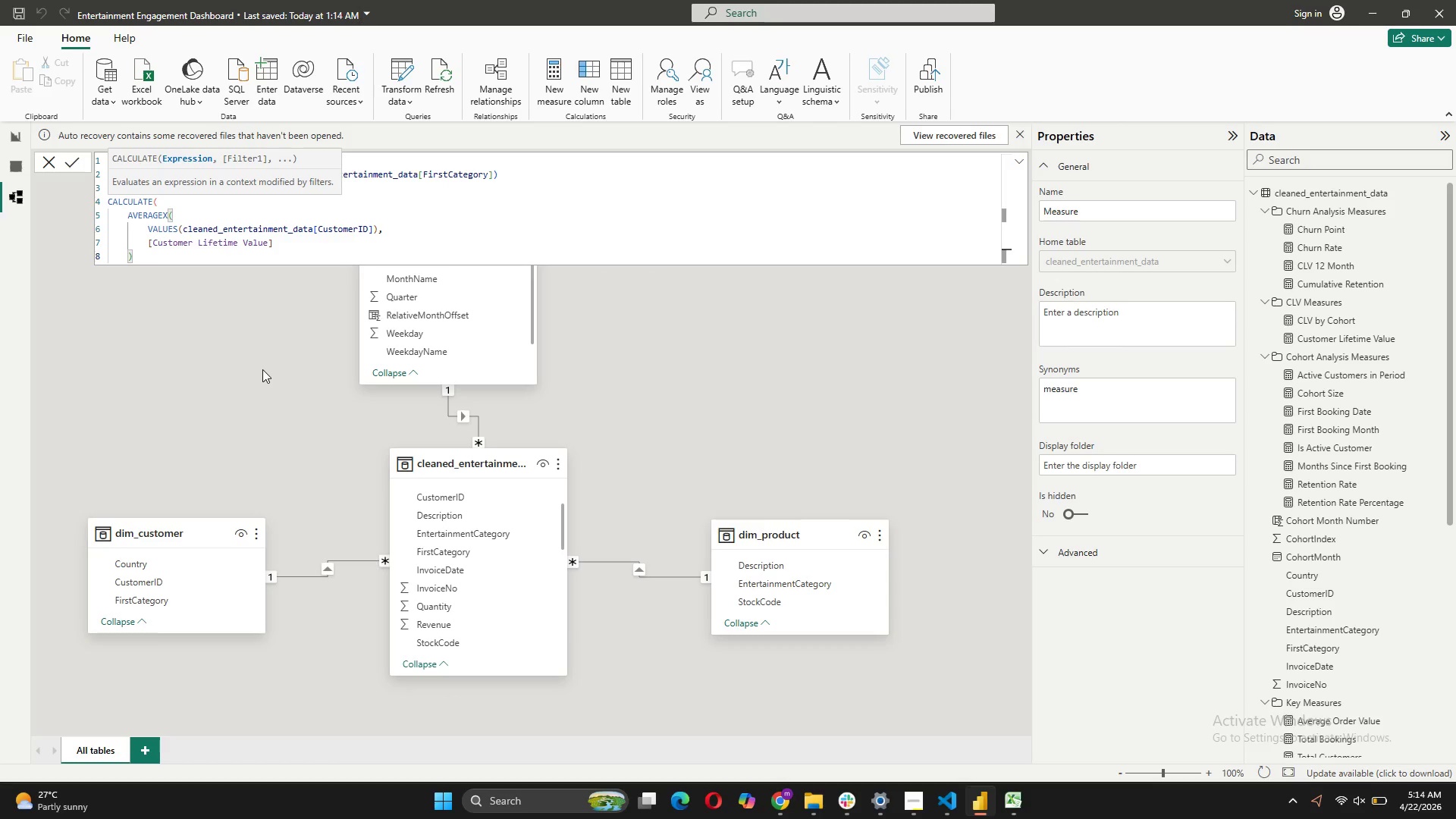 
key(Comma)
 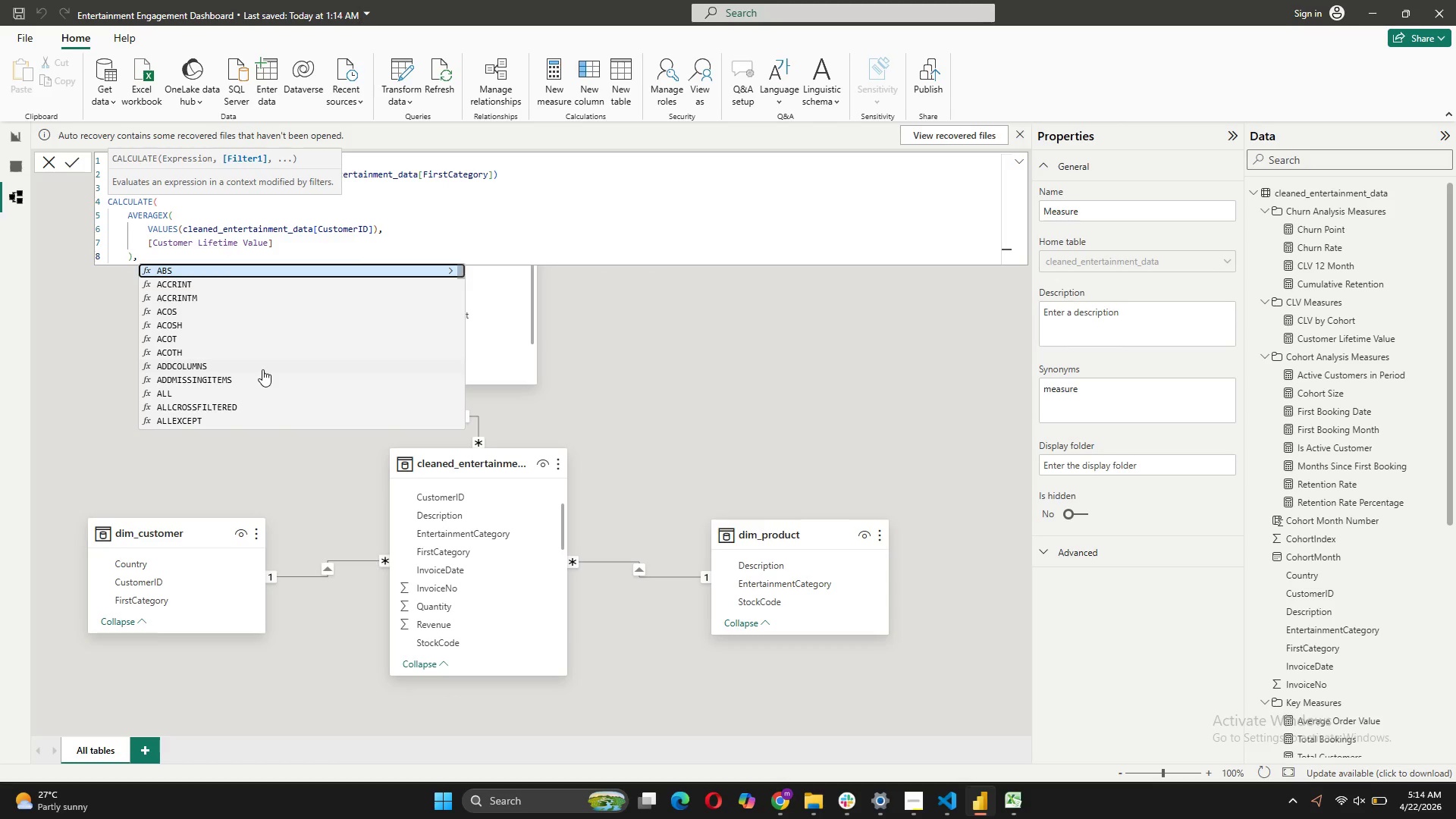 
key(Shift+ShiftRight)
 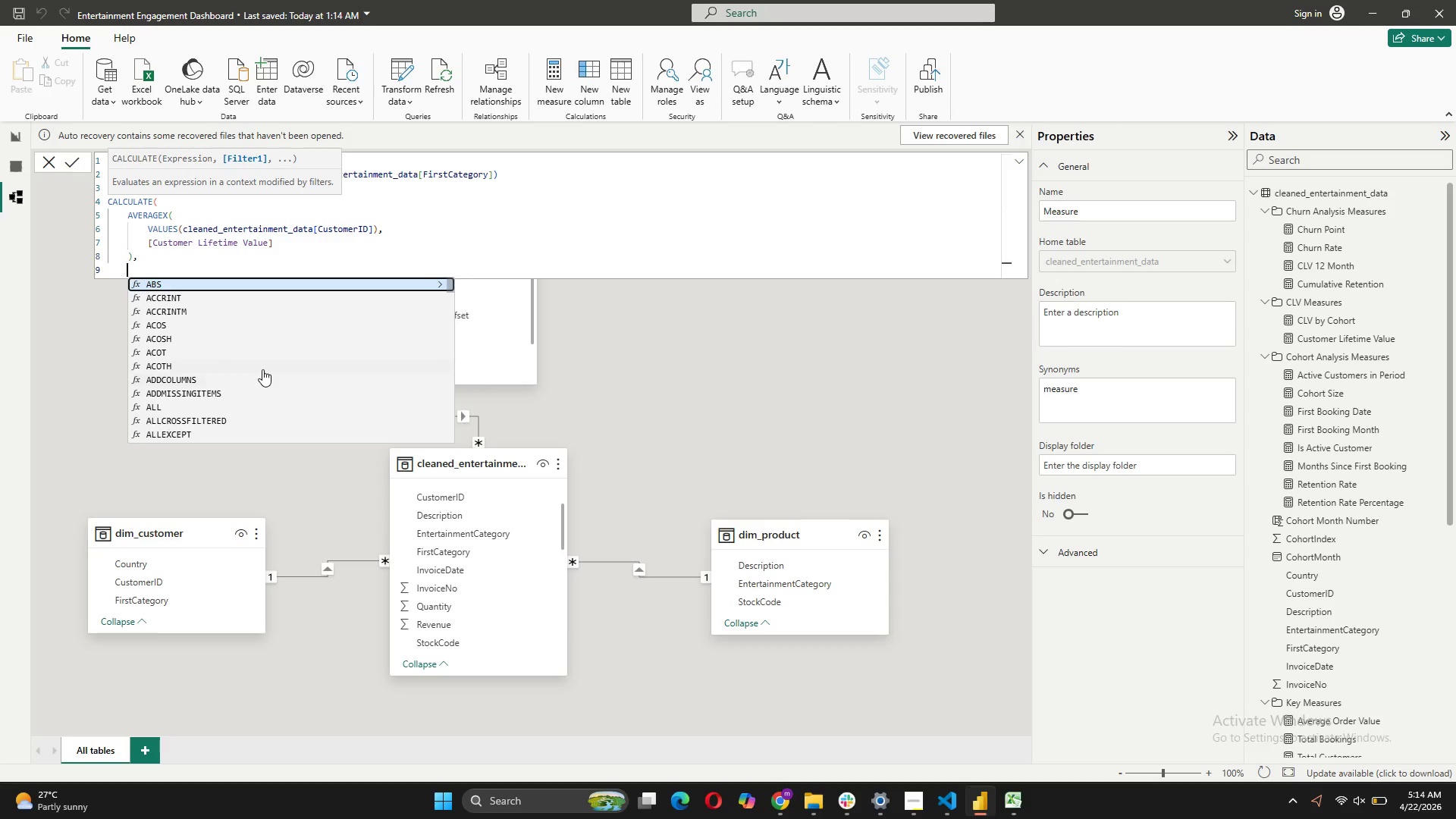 
key(Shift+Enter)
 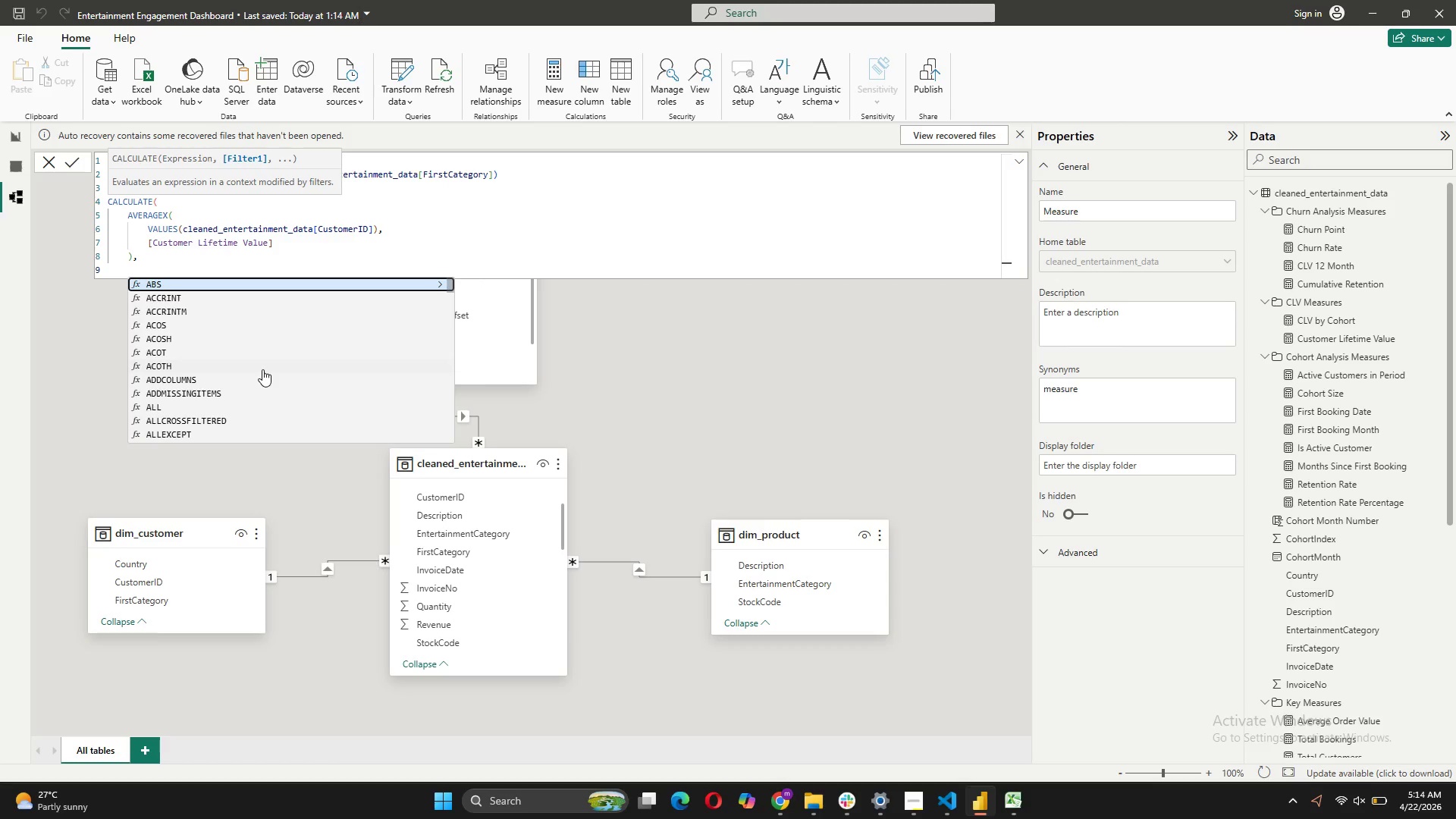 
type(FILTER())
 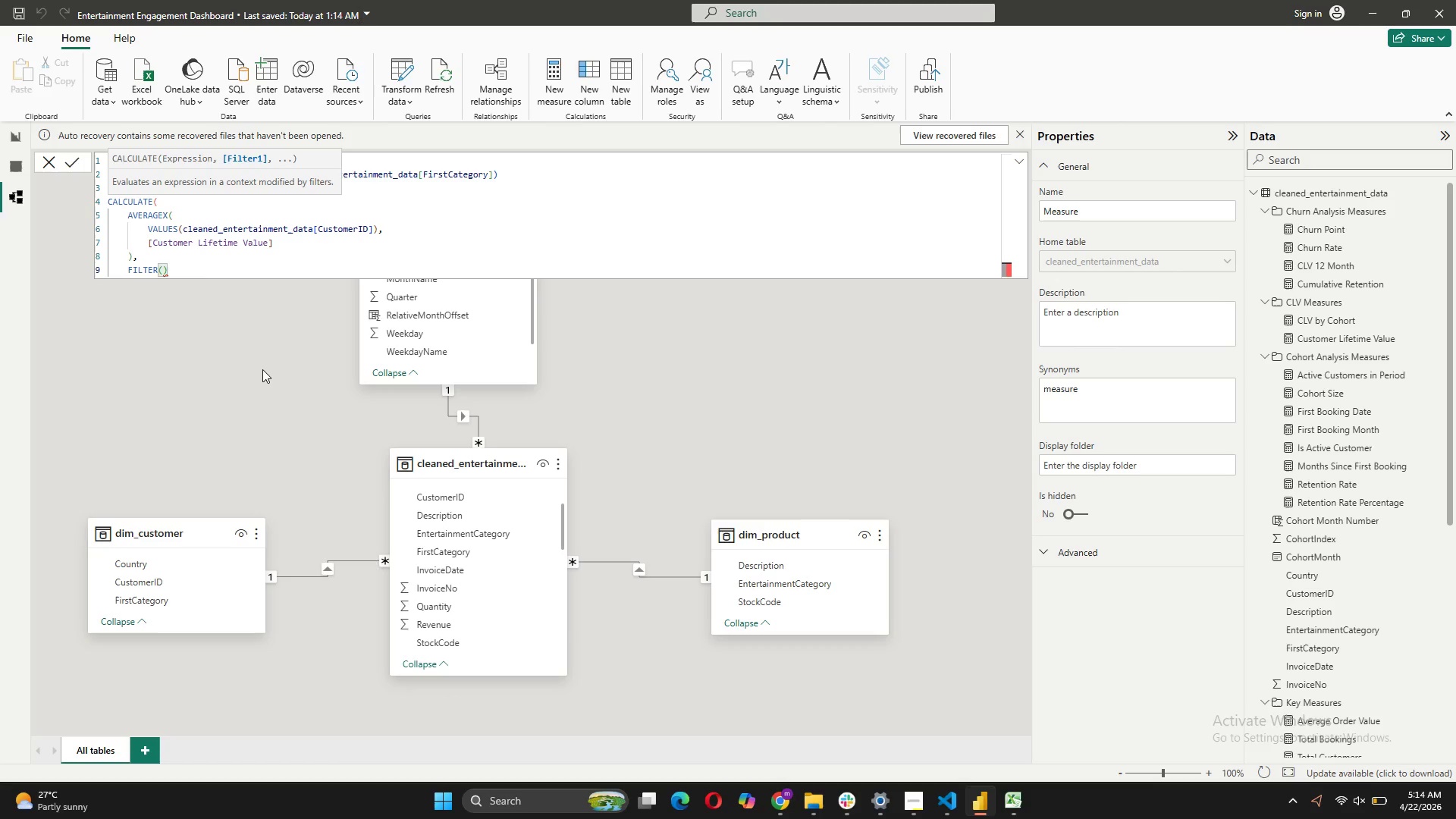 
key(ArrowLeft)
 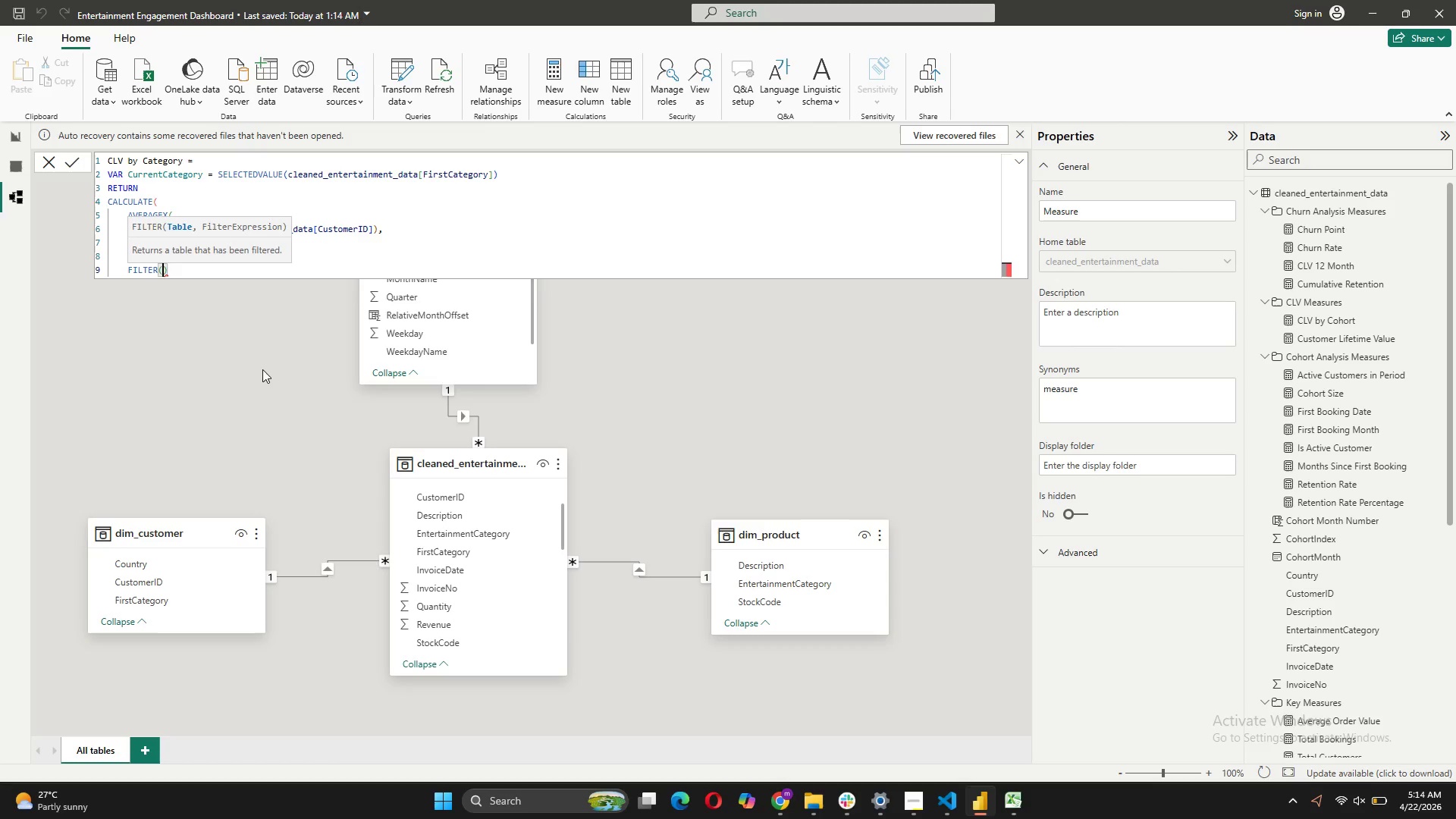 
key(Shift+ShiftRight)
 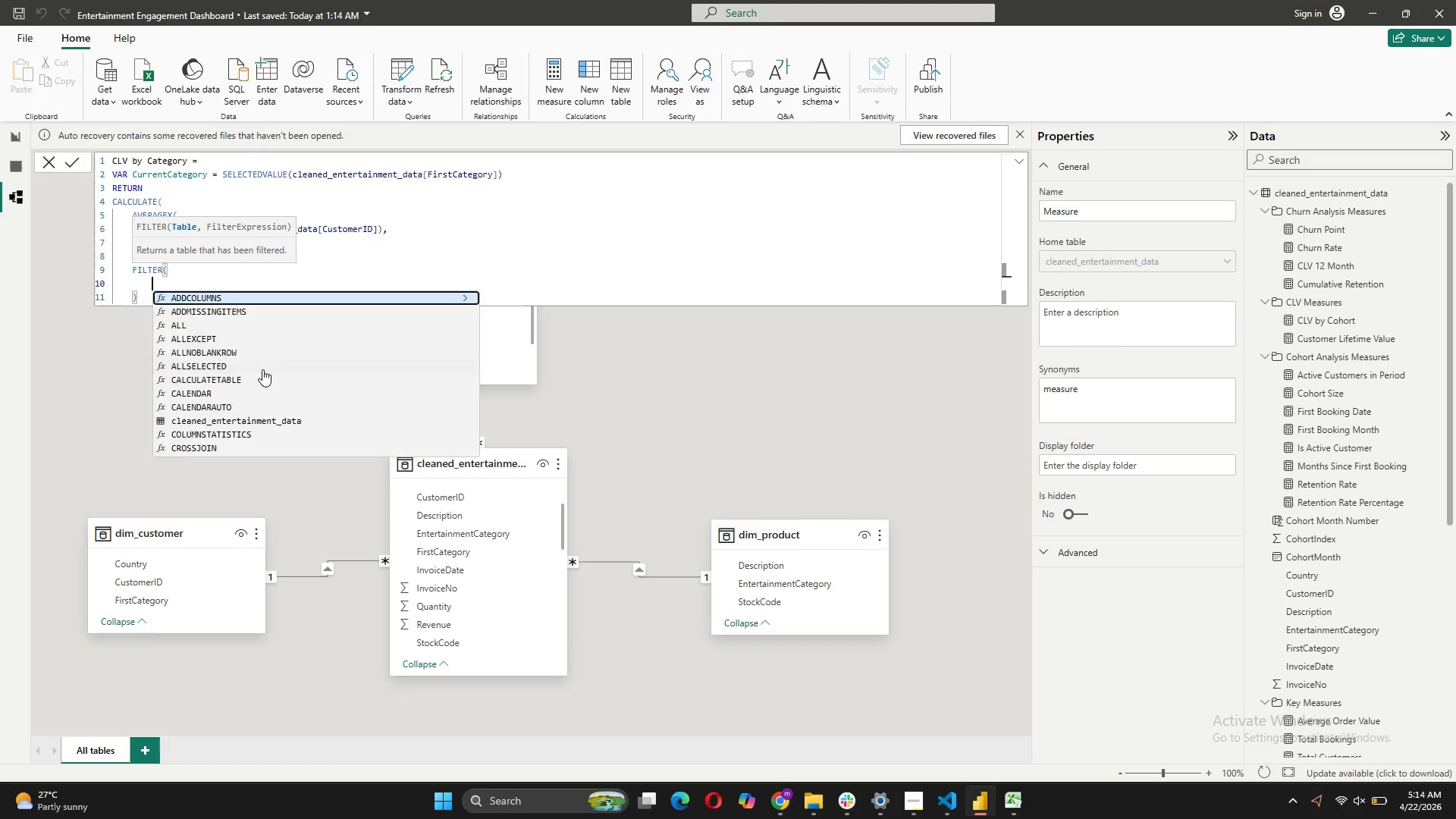 
key(Shift+Enter)
 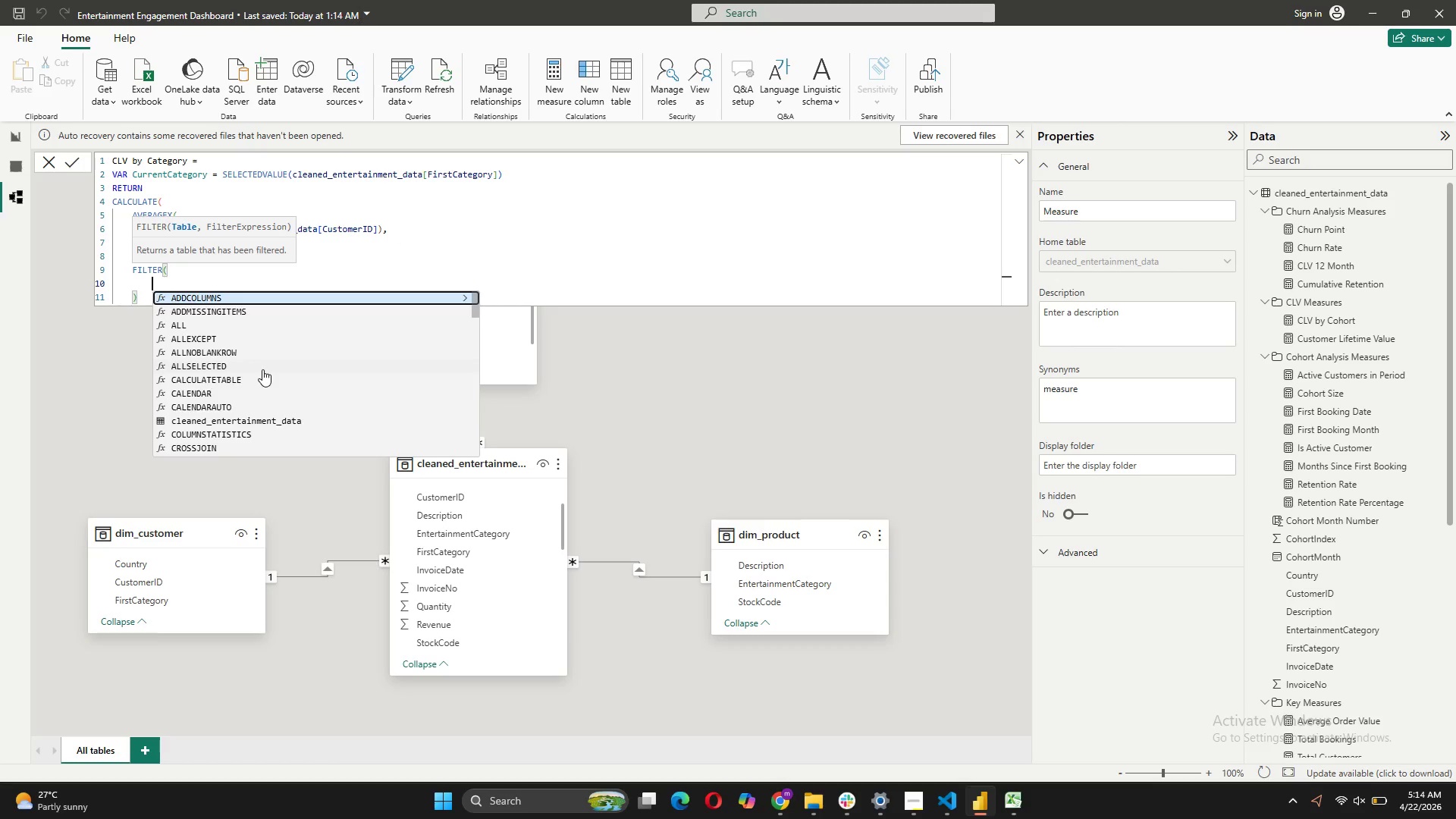 
type(ALL()
 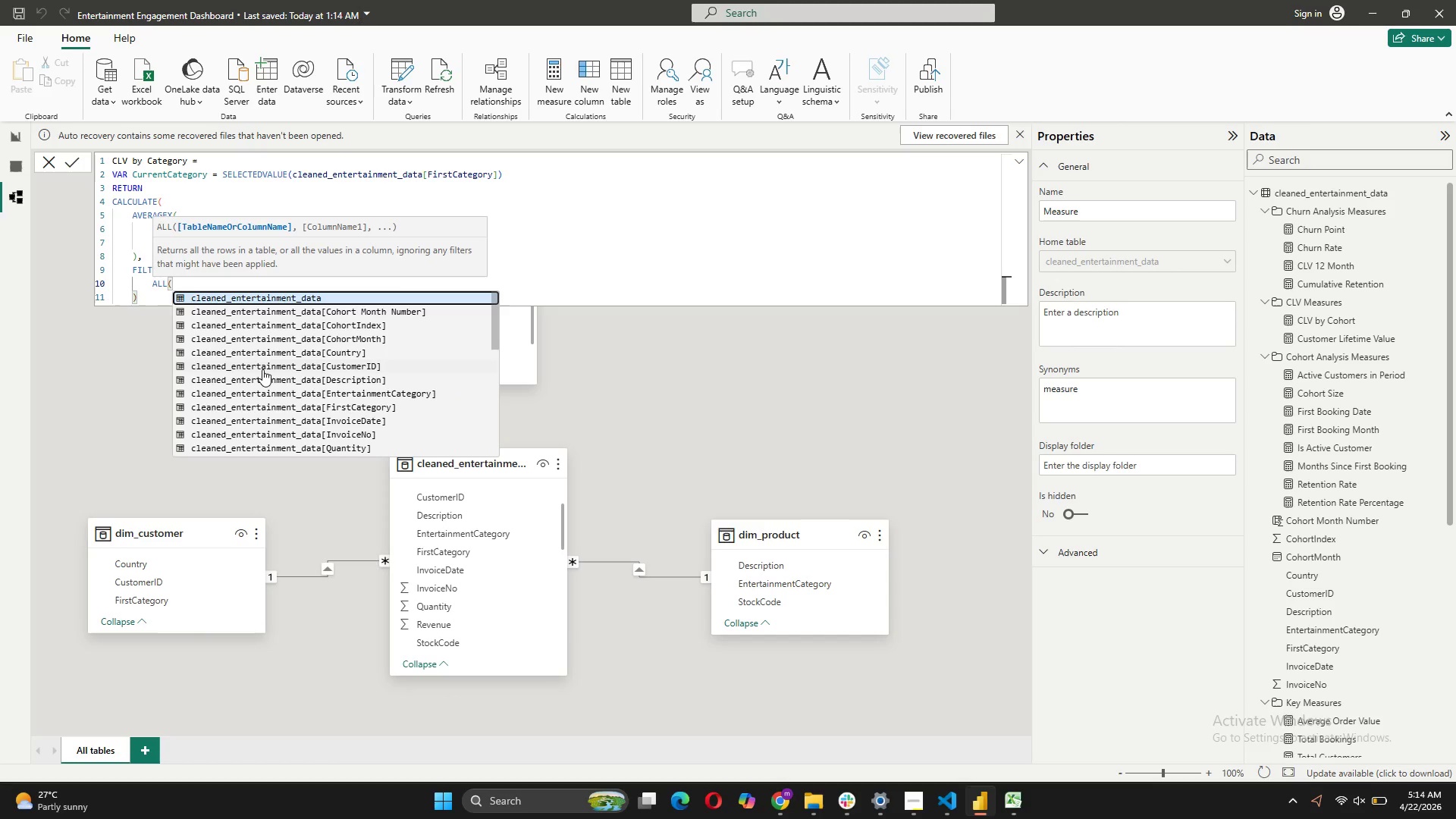 
left_click([312, 301])
 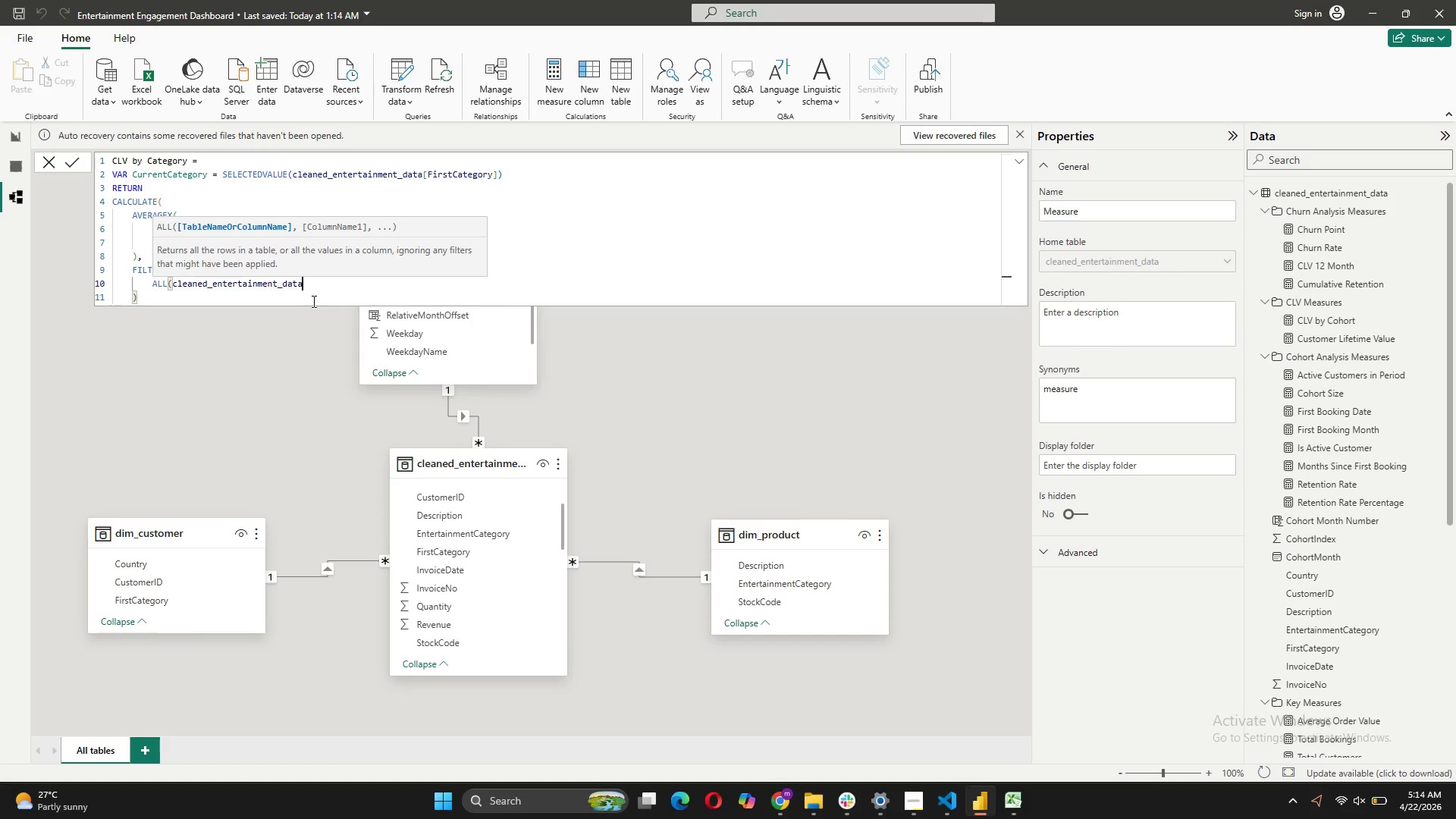 
key(Shift+0)
 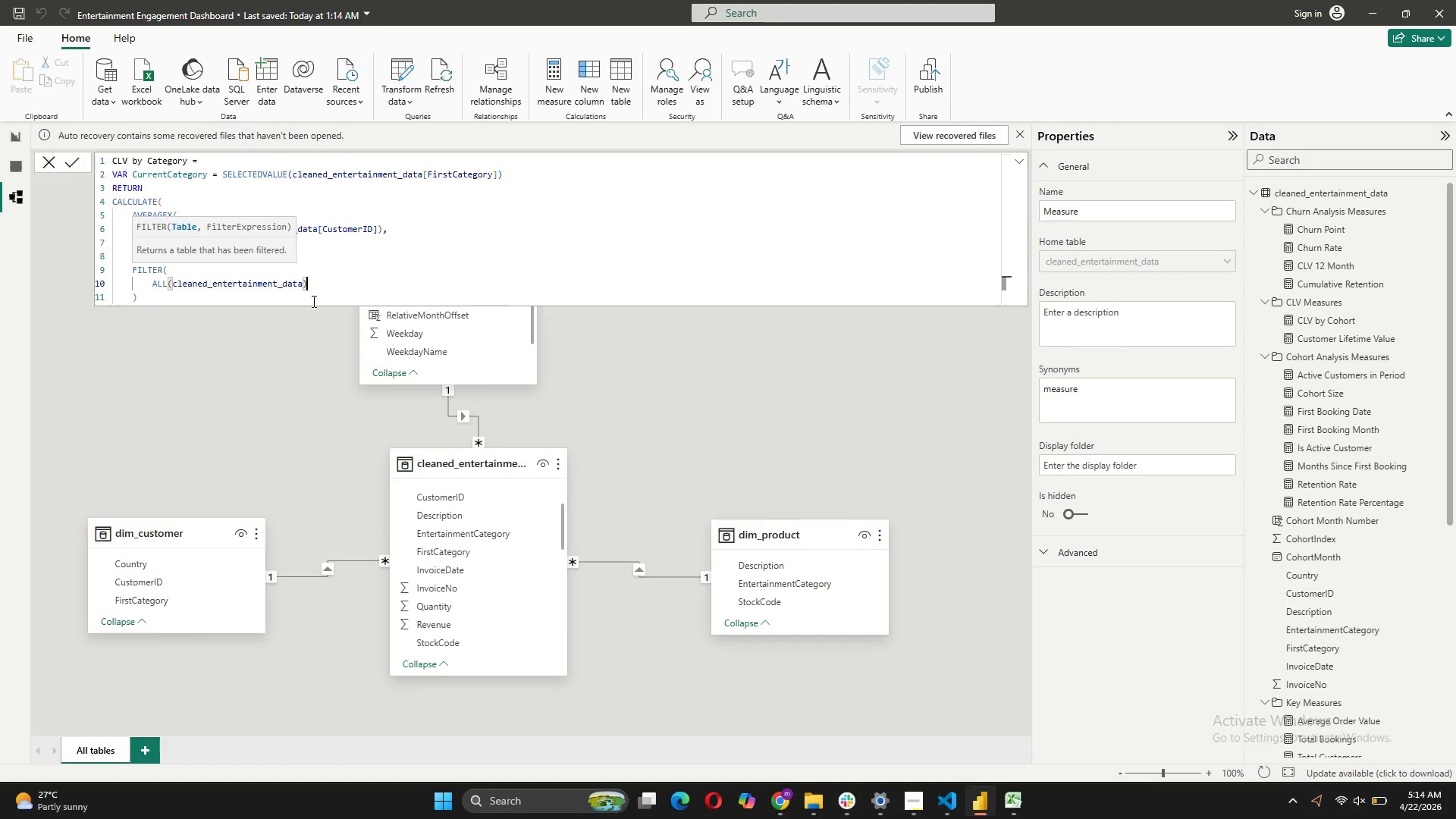 
key(Comma)
 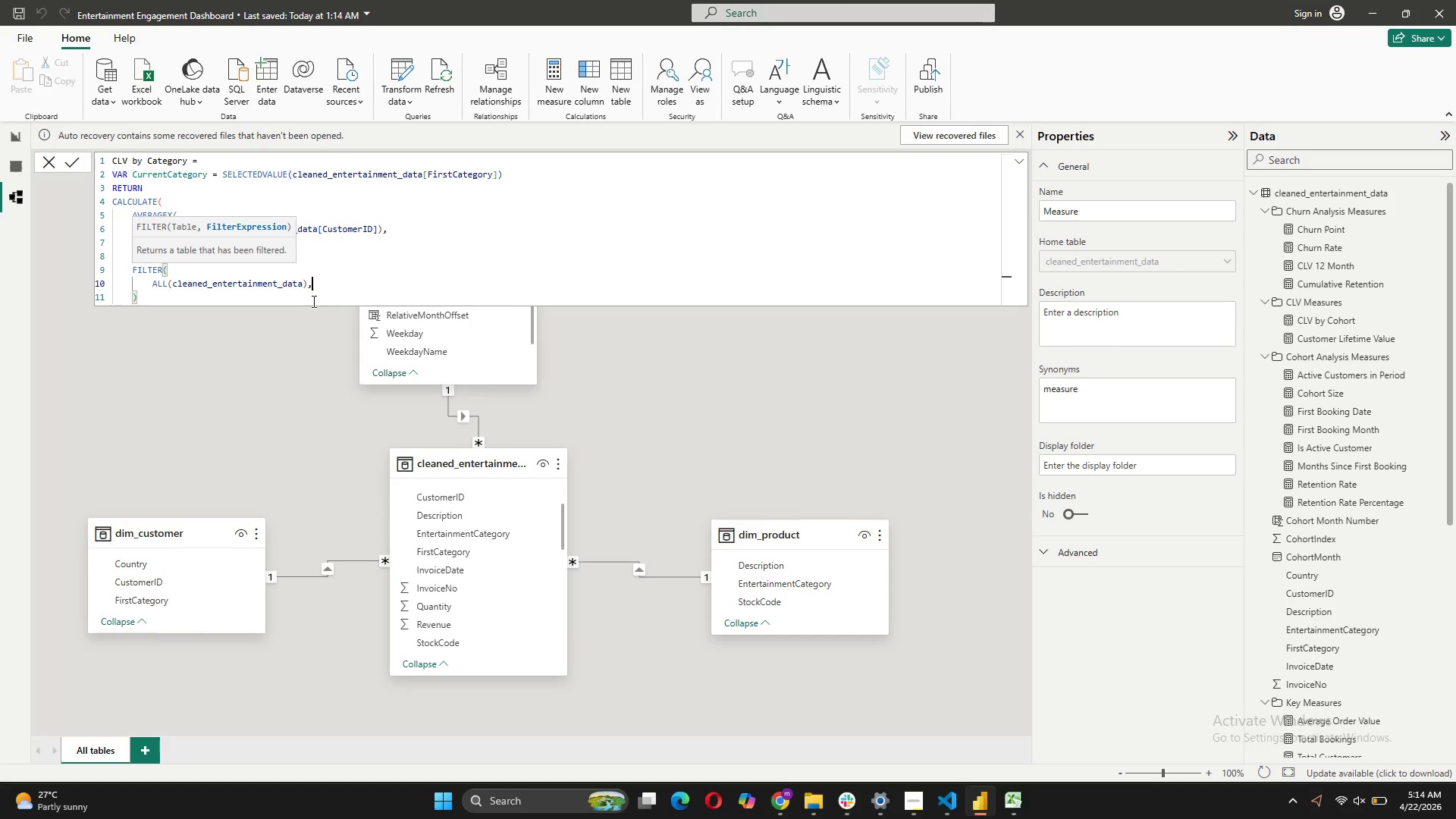 
key(Shift+Enter)
 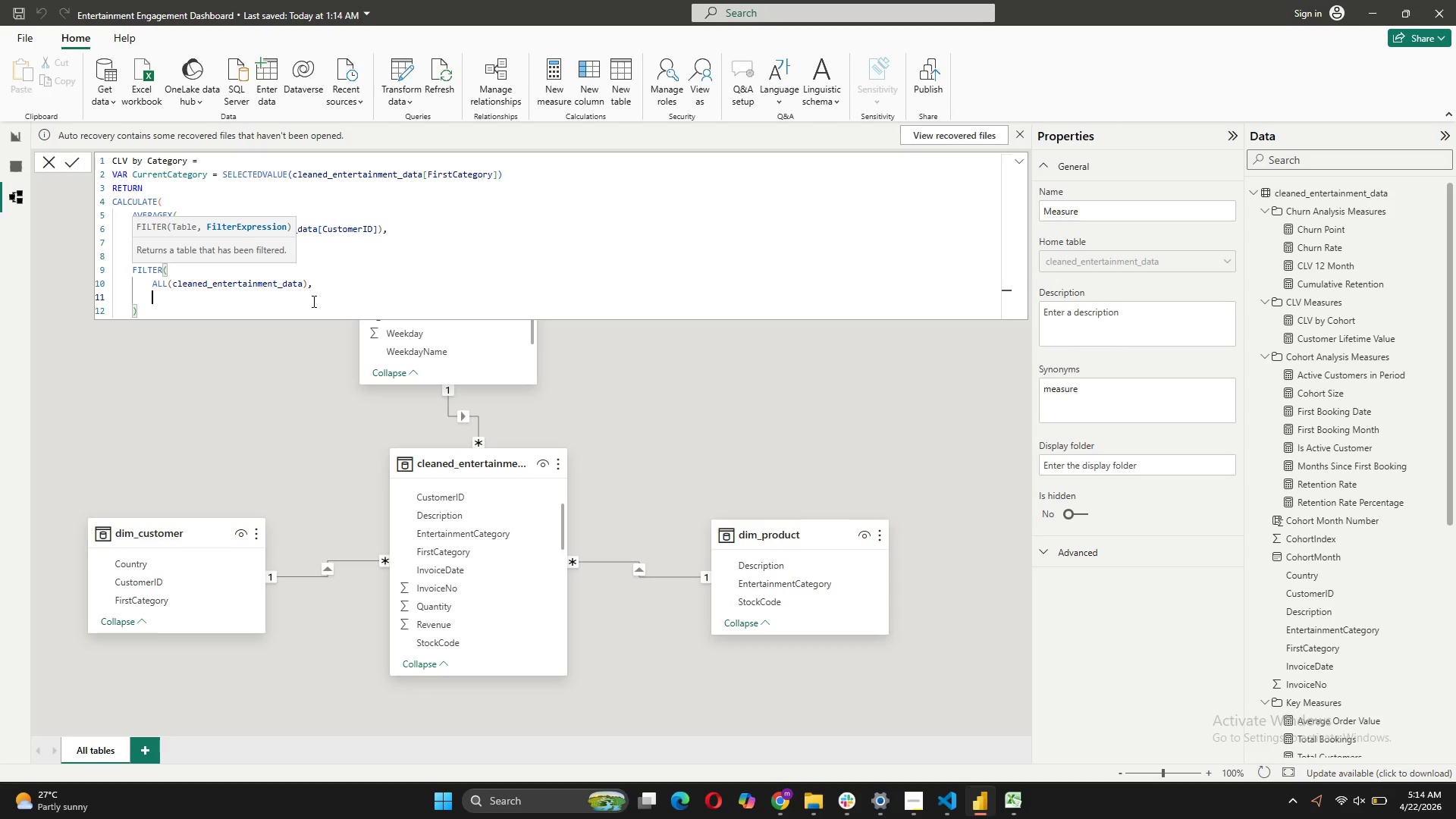 
key(Quote)
 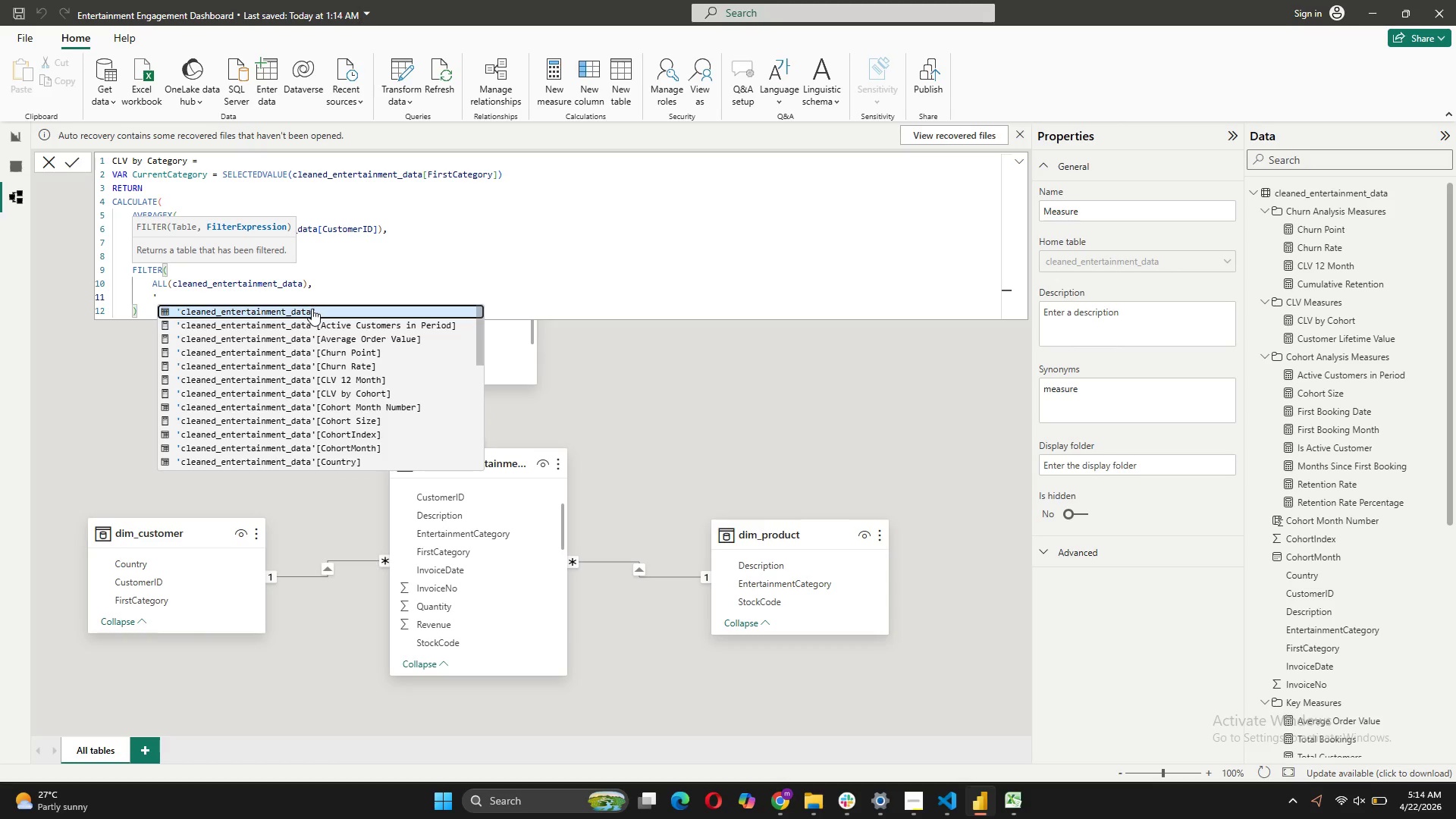 
left_click([312, 310])
 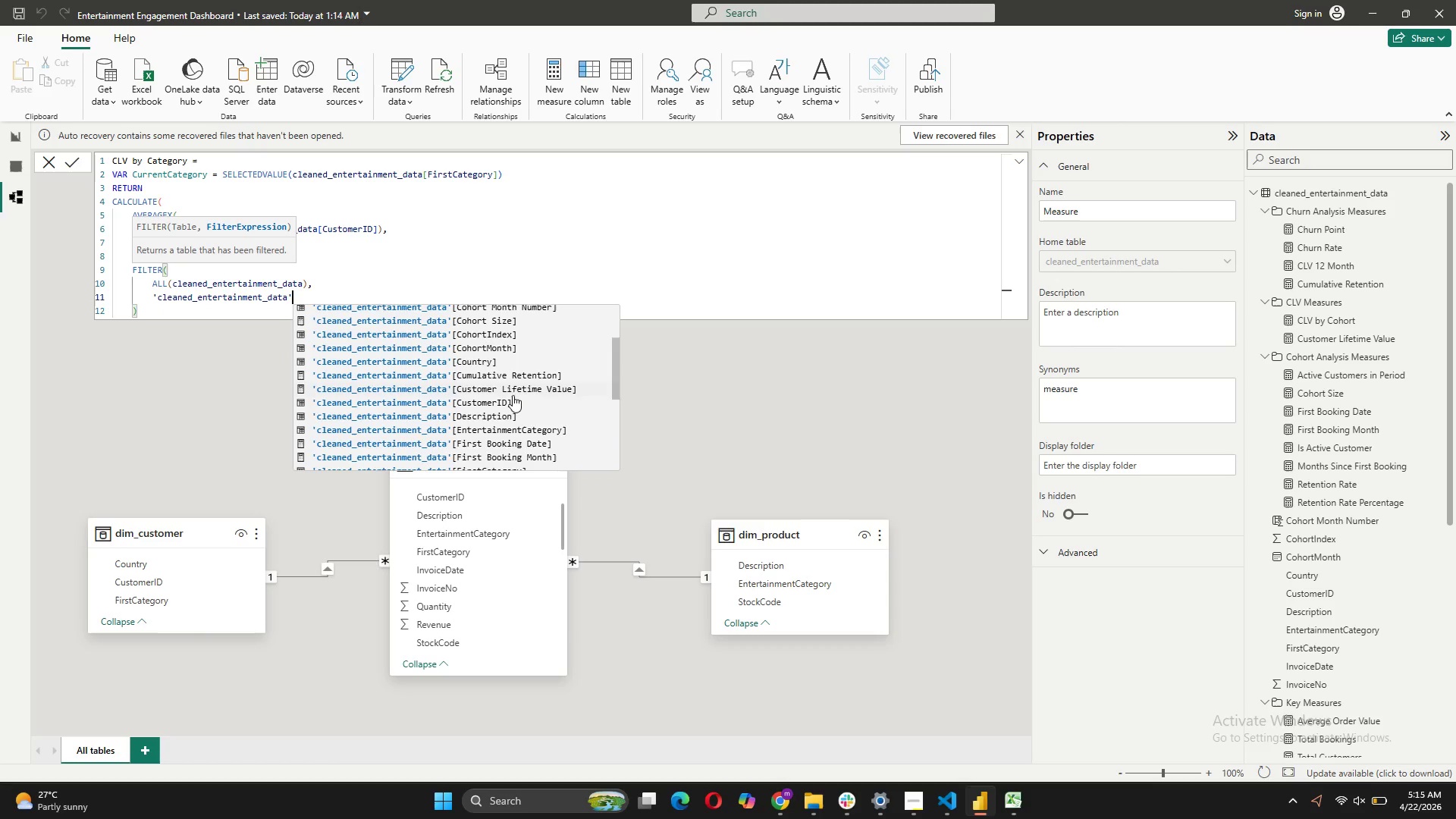 
wait(7.19)
 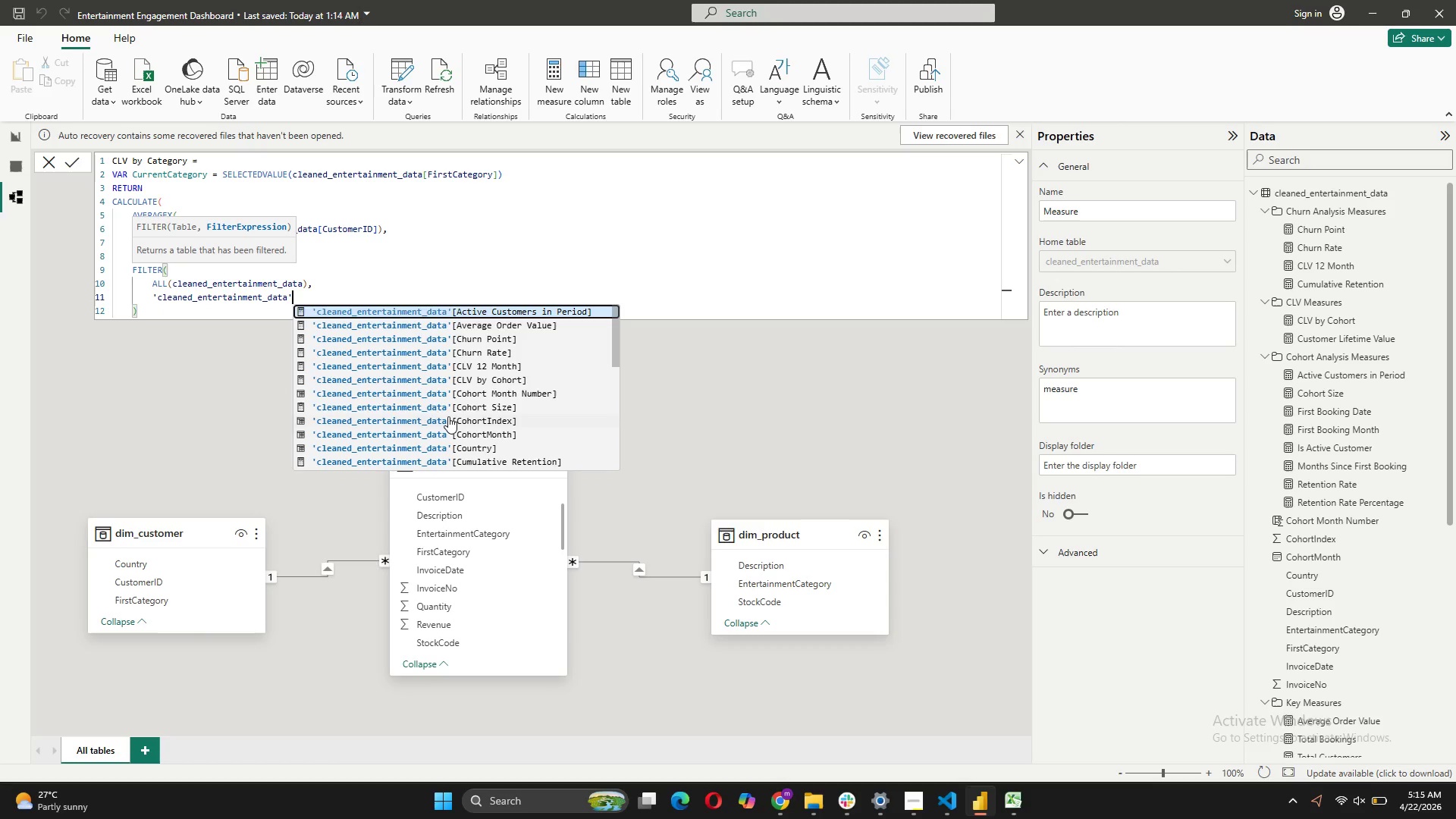 
left_click([503, 430])
 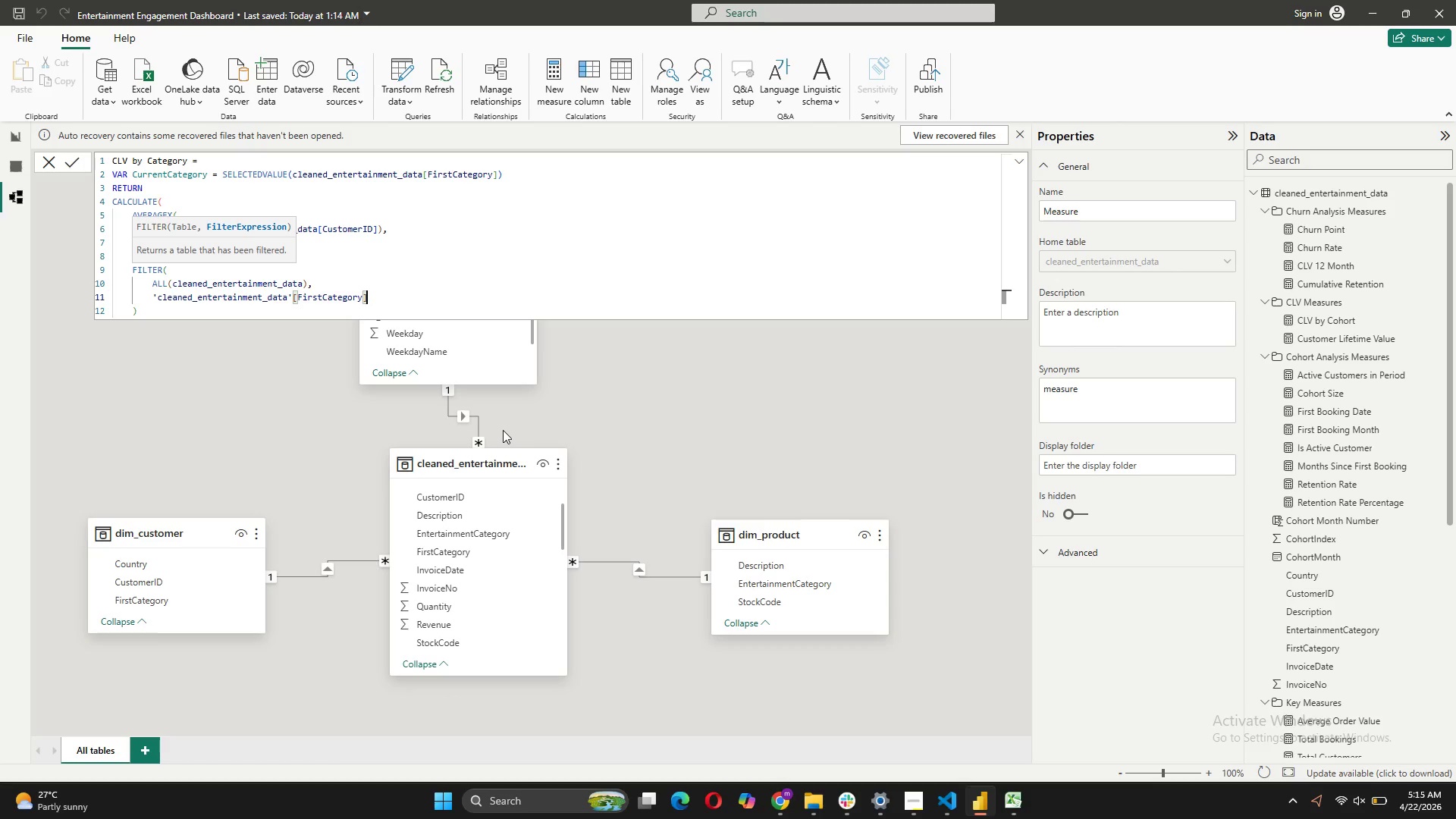 
type( = Ci)
key(Backspace)
type(urrentCategory)
 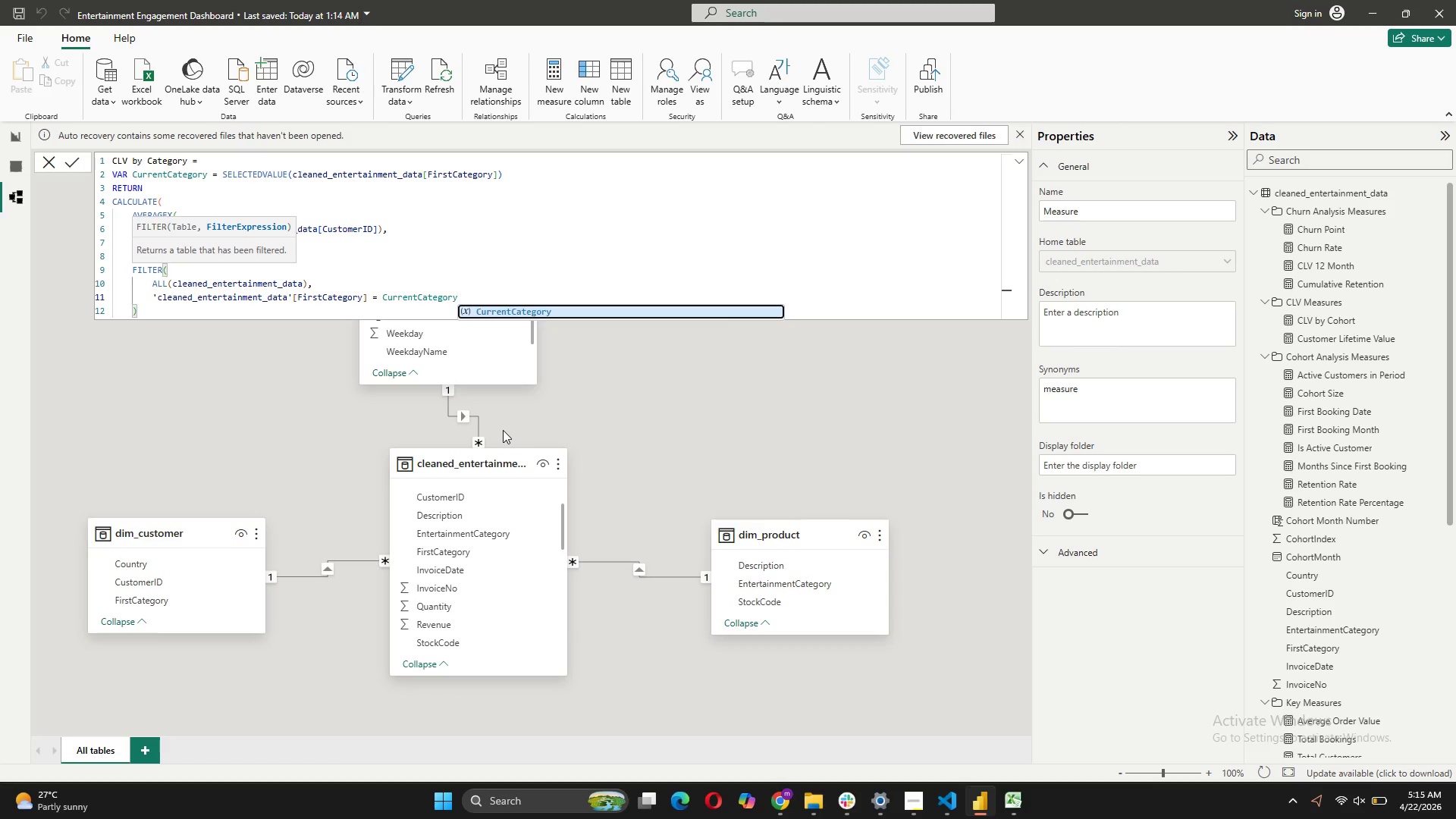 
wait(6.55)
 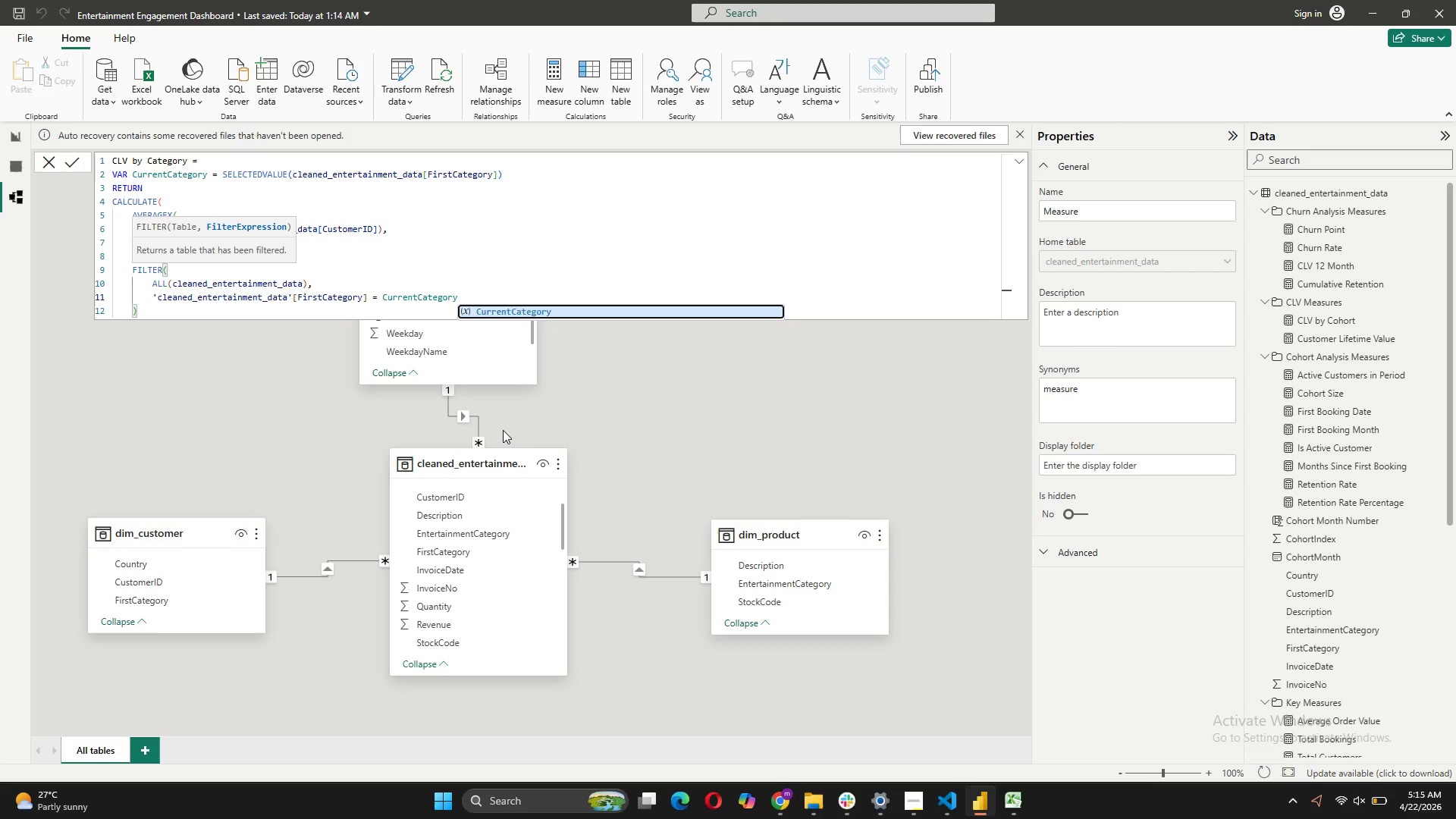 
left_click([162, 313])
 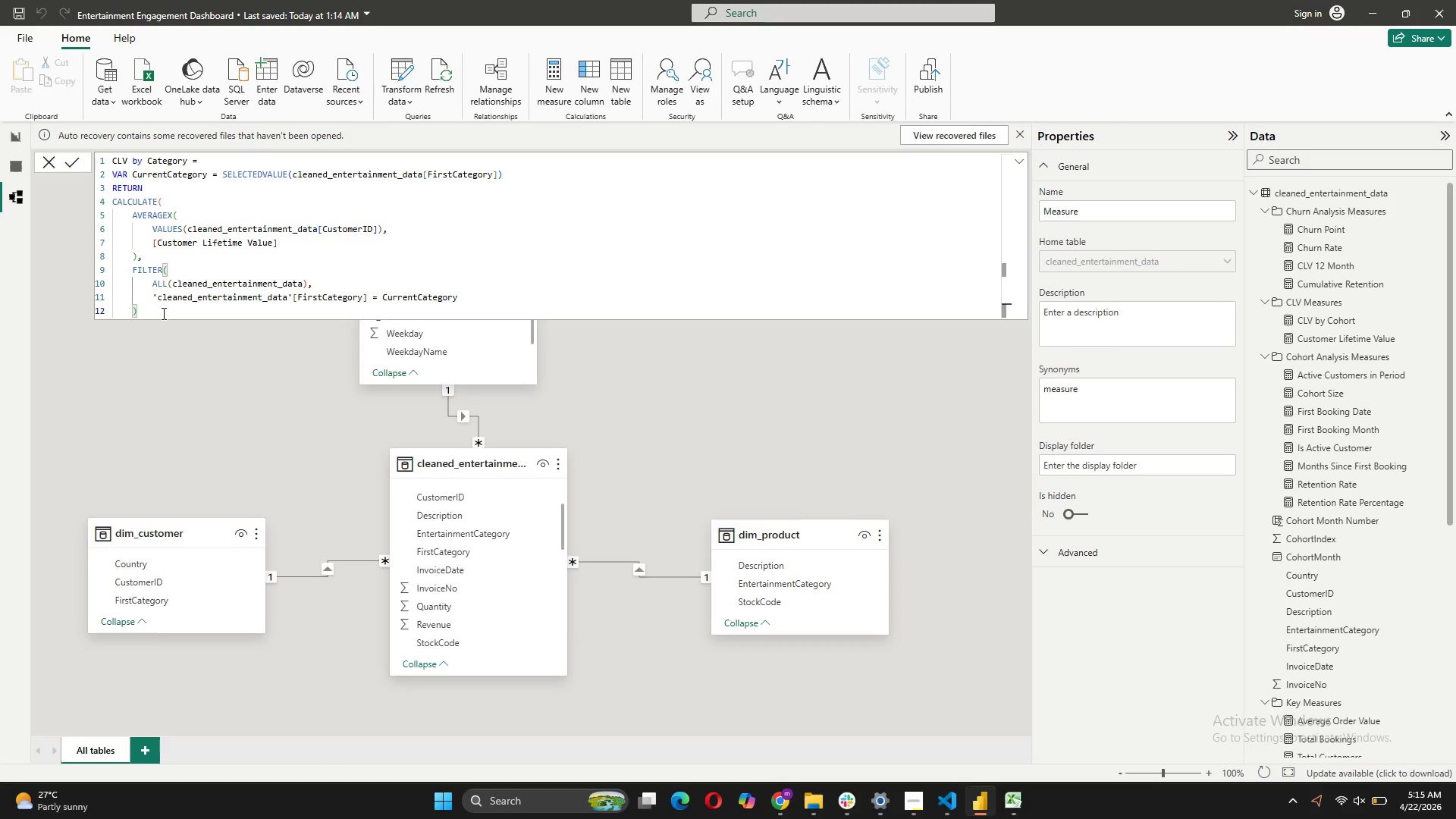 
key(Shift+ShiftRight)
 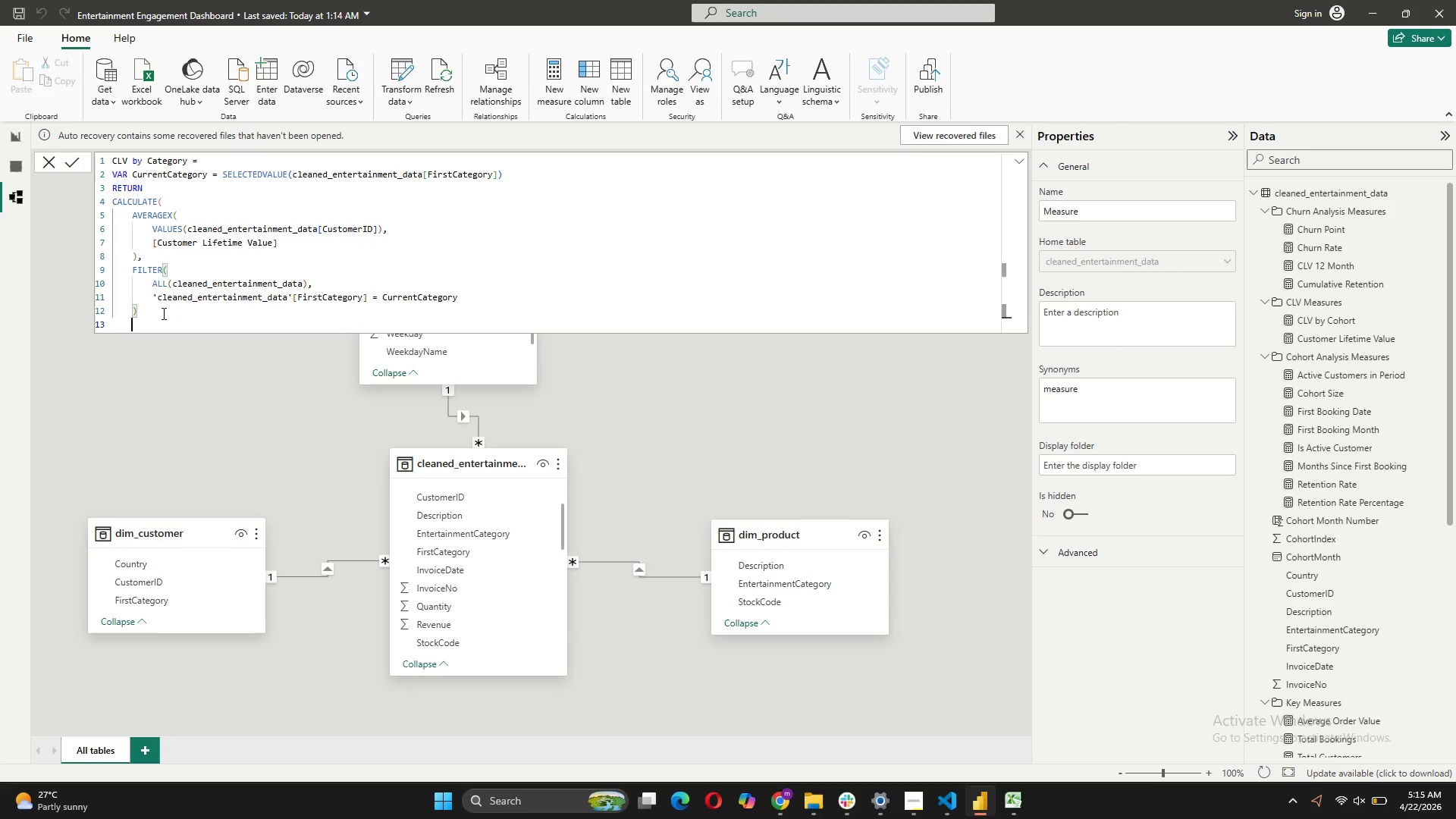 
key(Shift+Enter)
 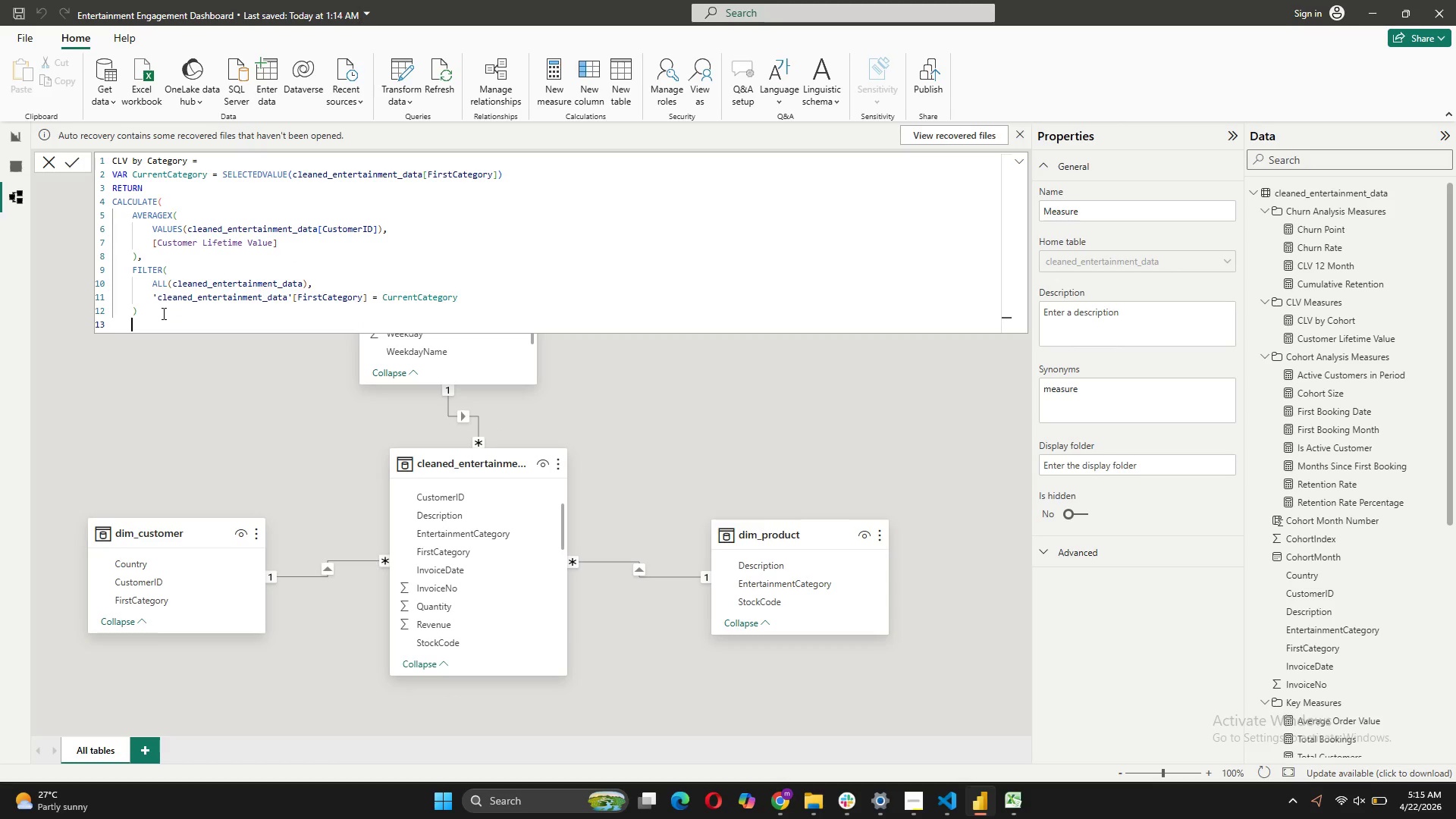 
key(Backspace)
 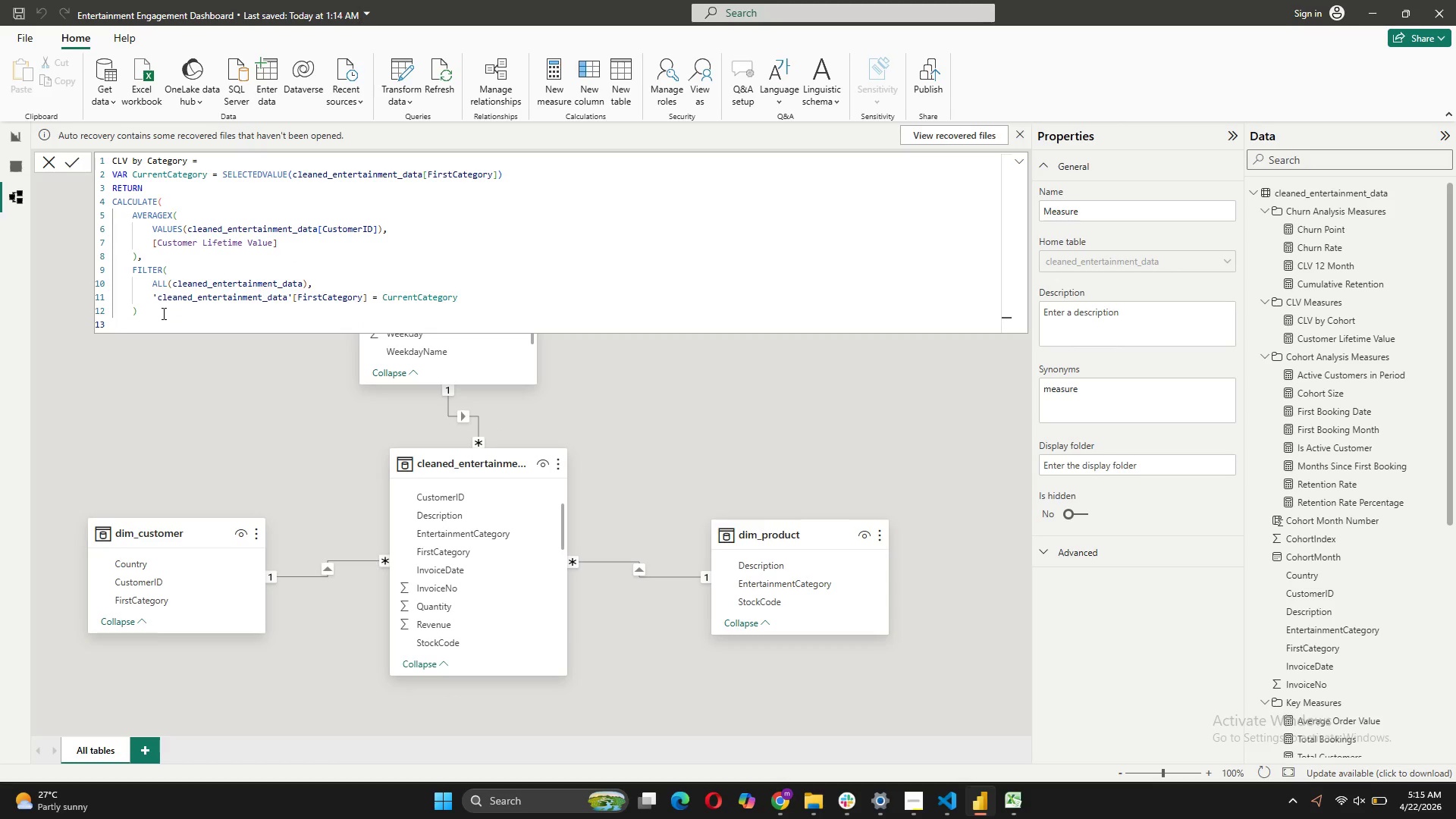 
key(Shift+0)
 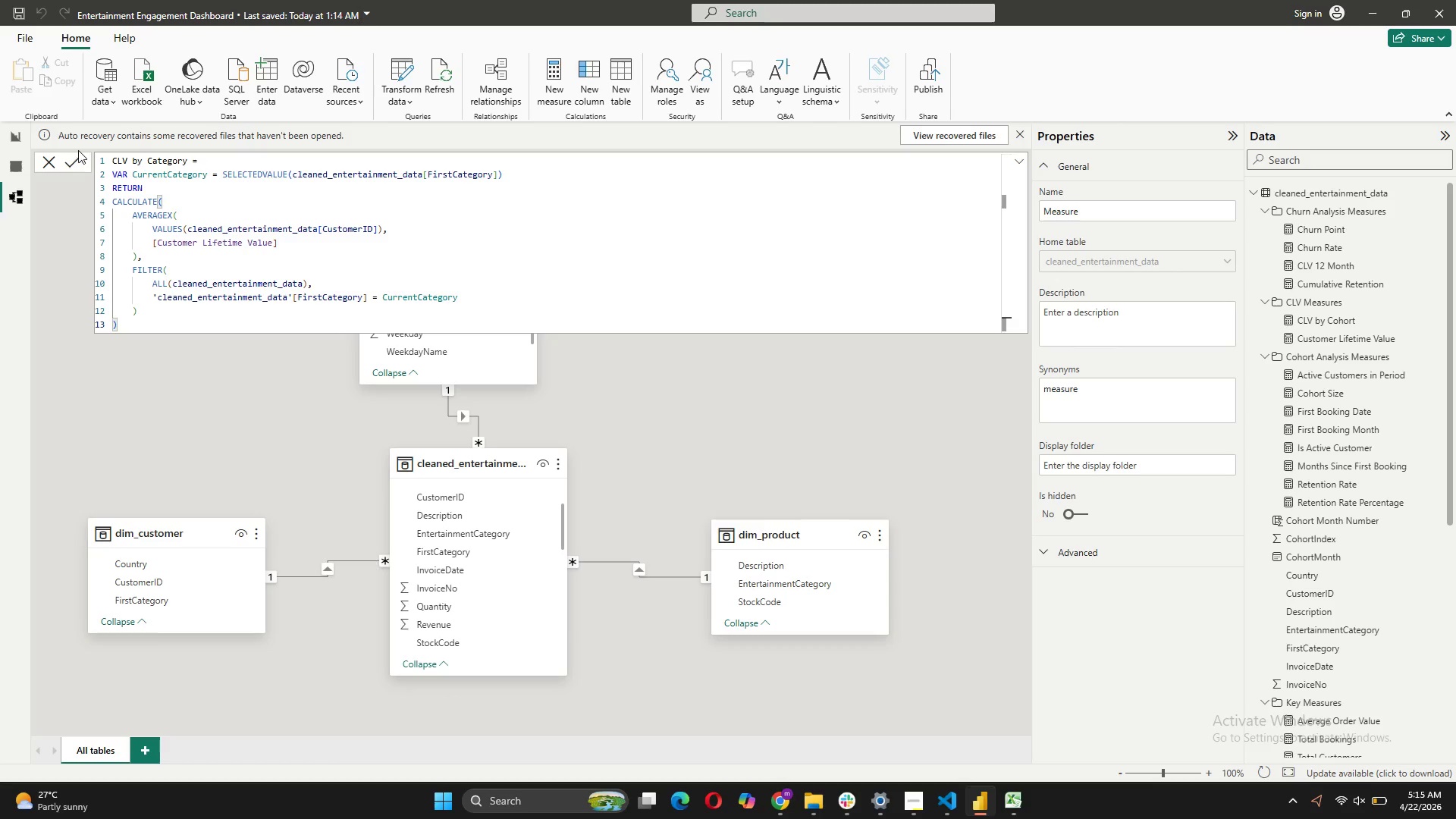 
left_click([73, 160])
 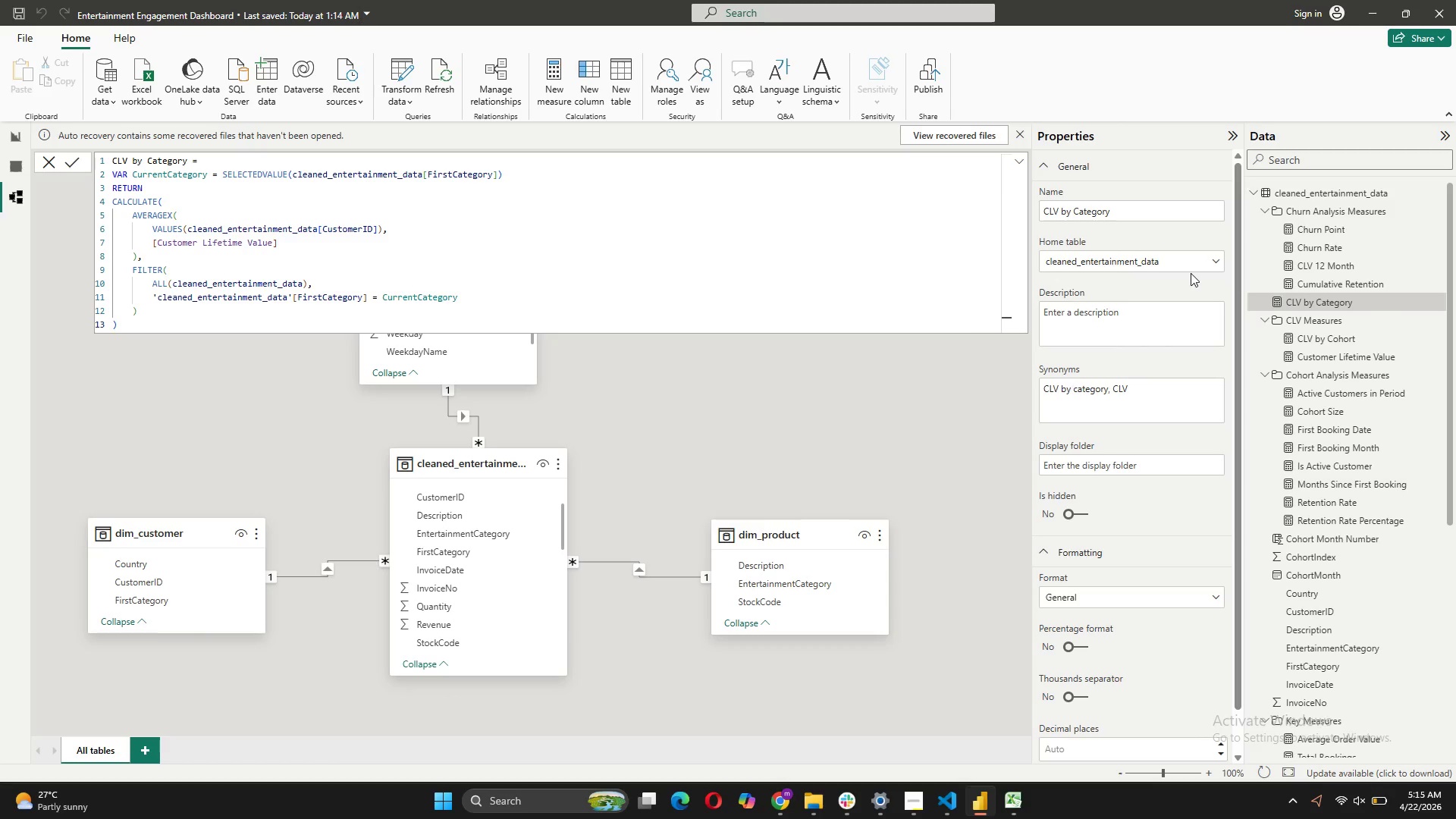 
wait(5.39)
 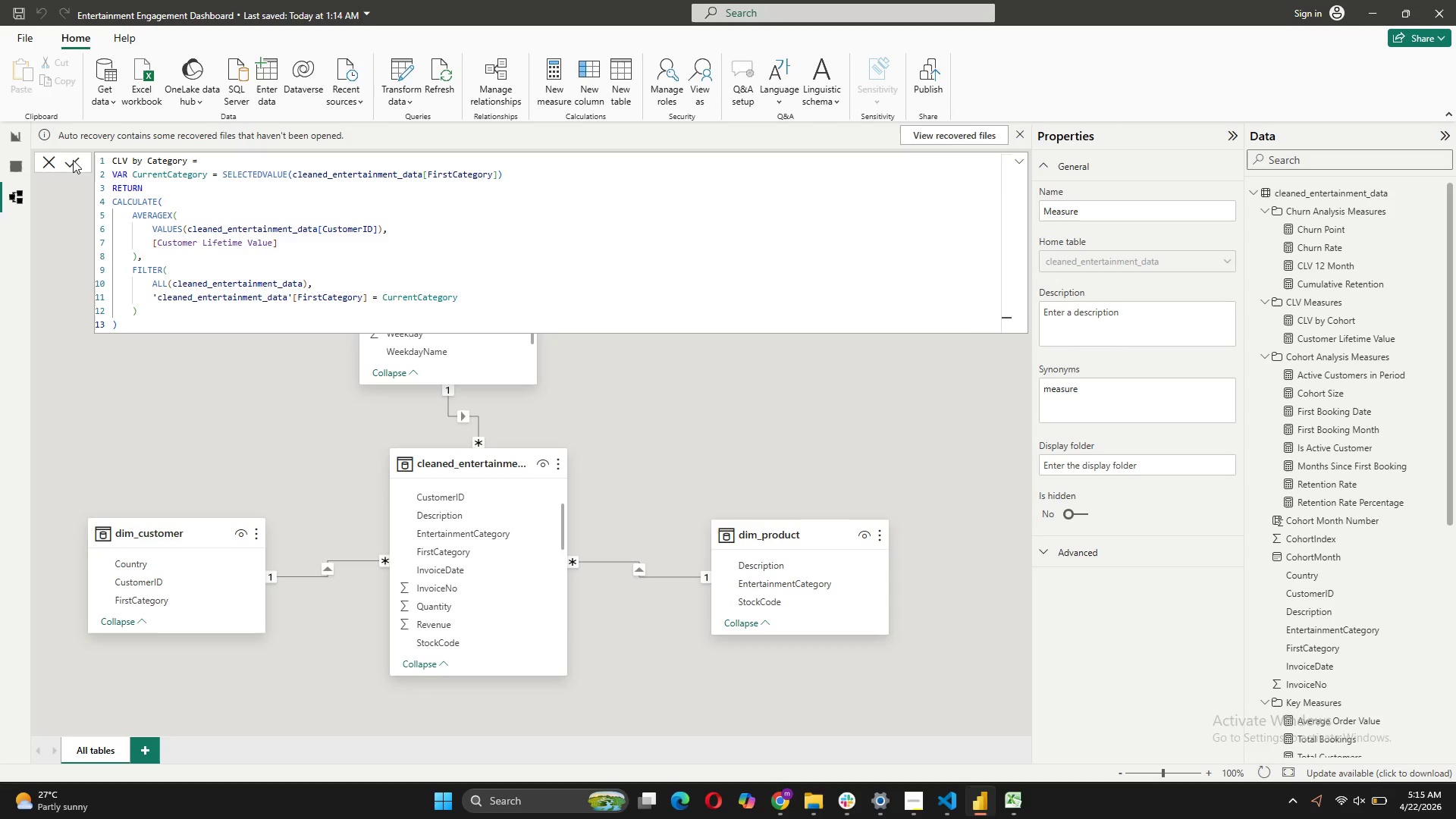 
left_click_drag(start_coordinate=[1341, 270], to_coordinate=[1332, 325])
 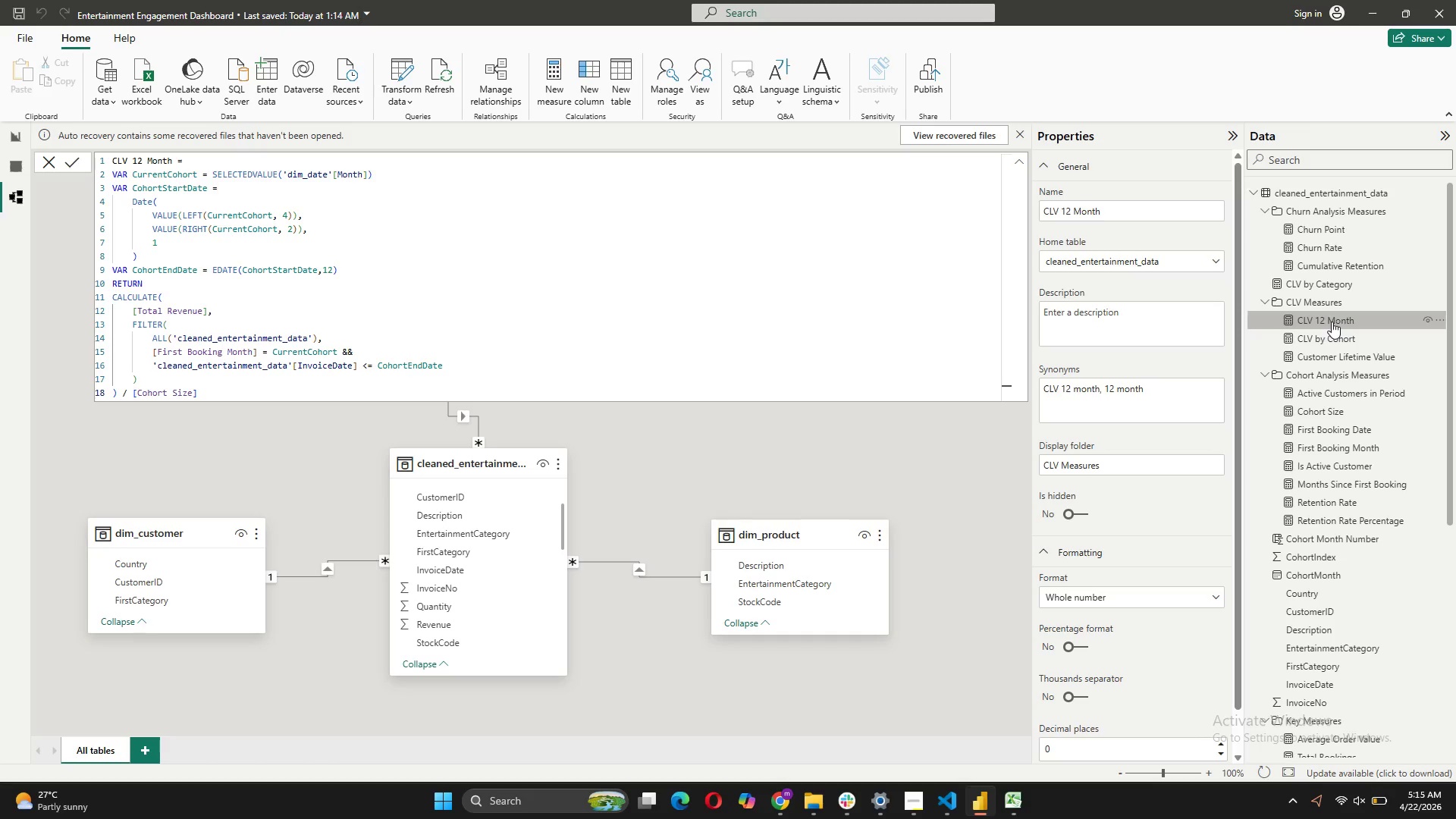 
left_click_drag(start_coordinate=[1288, 287], to_coordinate=[1293, 306])
 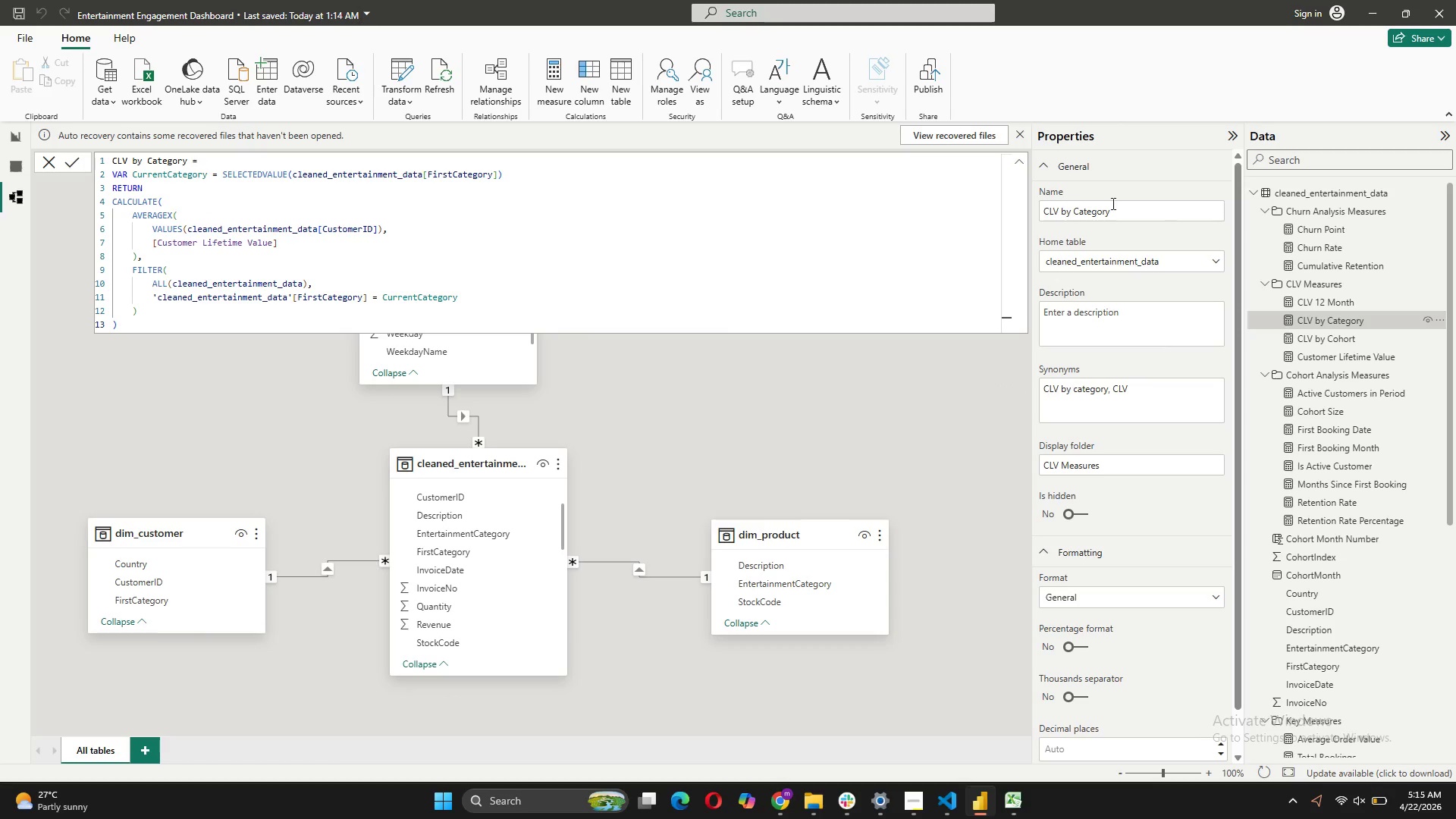 
wait(9.22)
 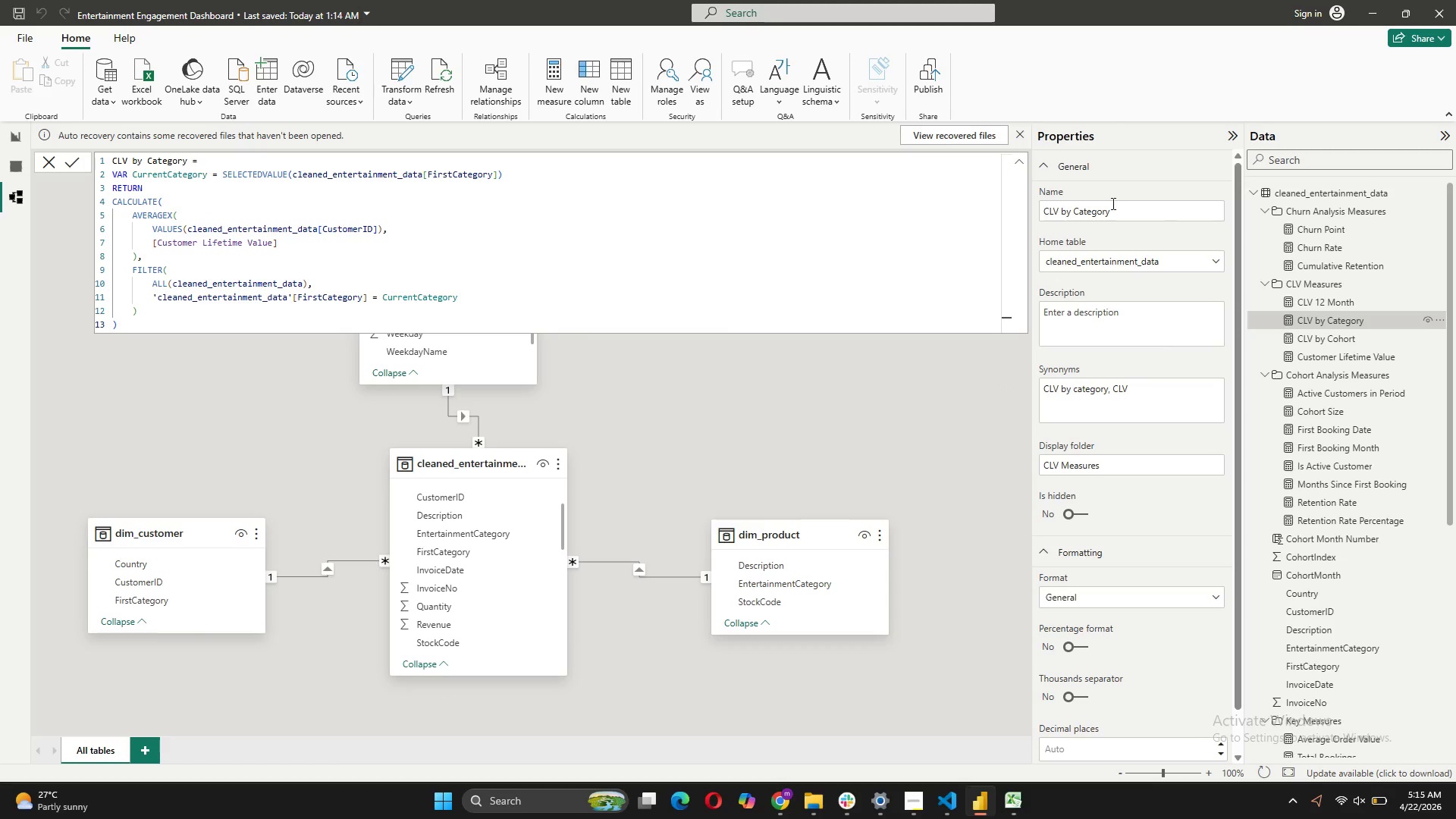 
left_click([51, 169])
 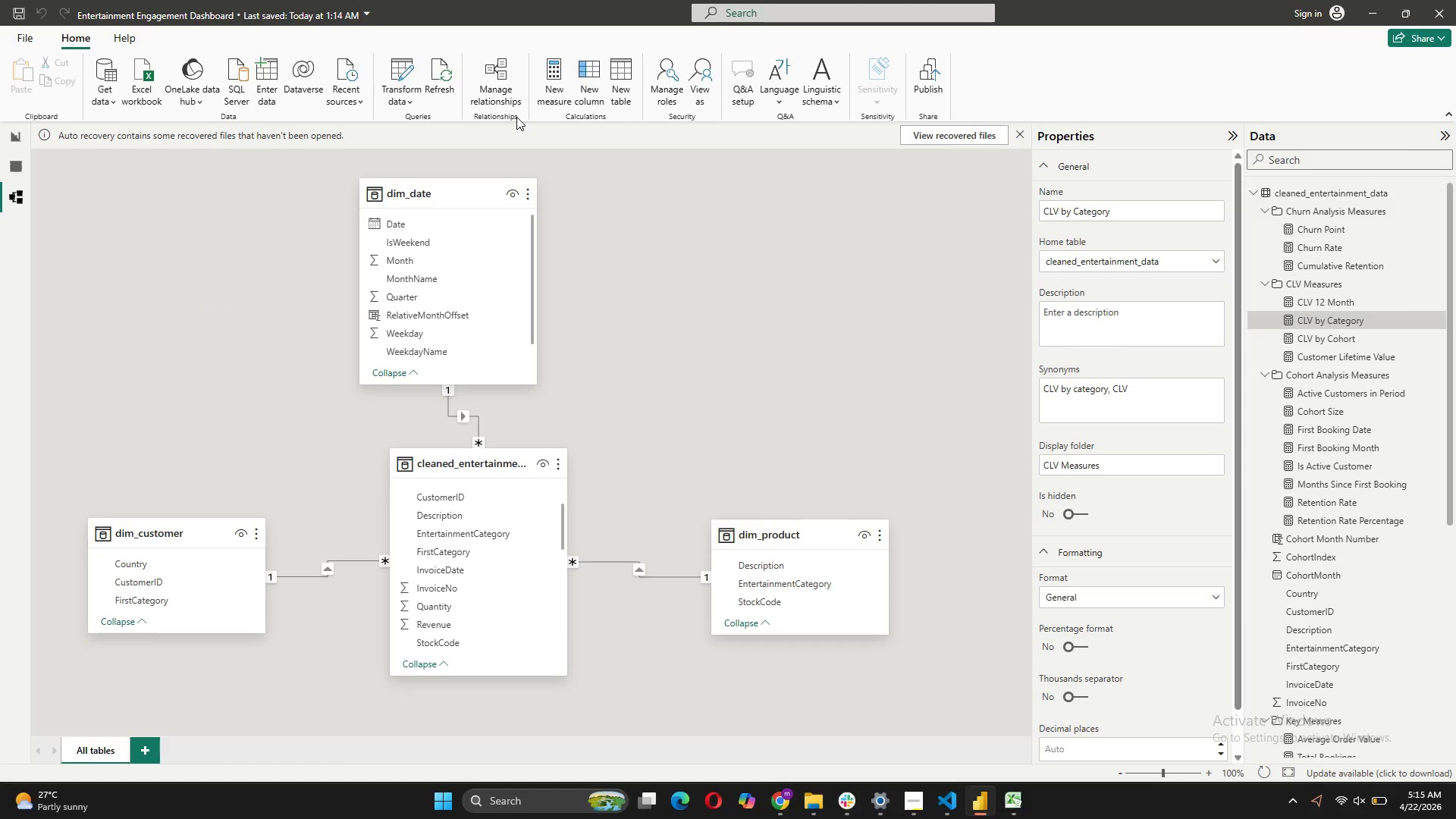 
left_click([546, 95])
 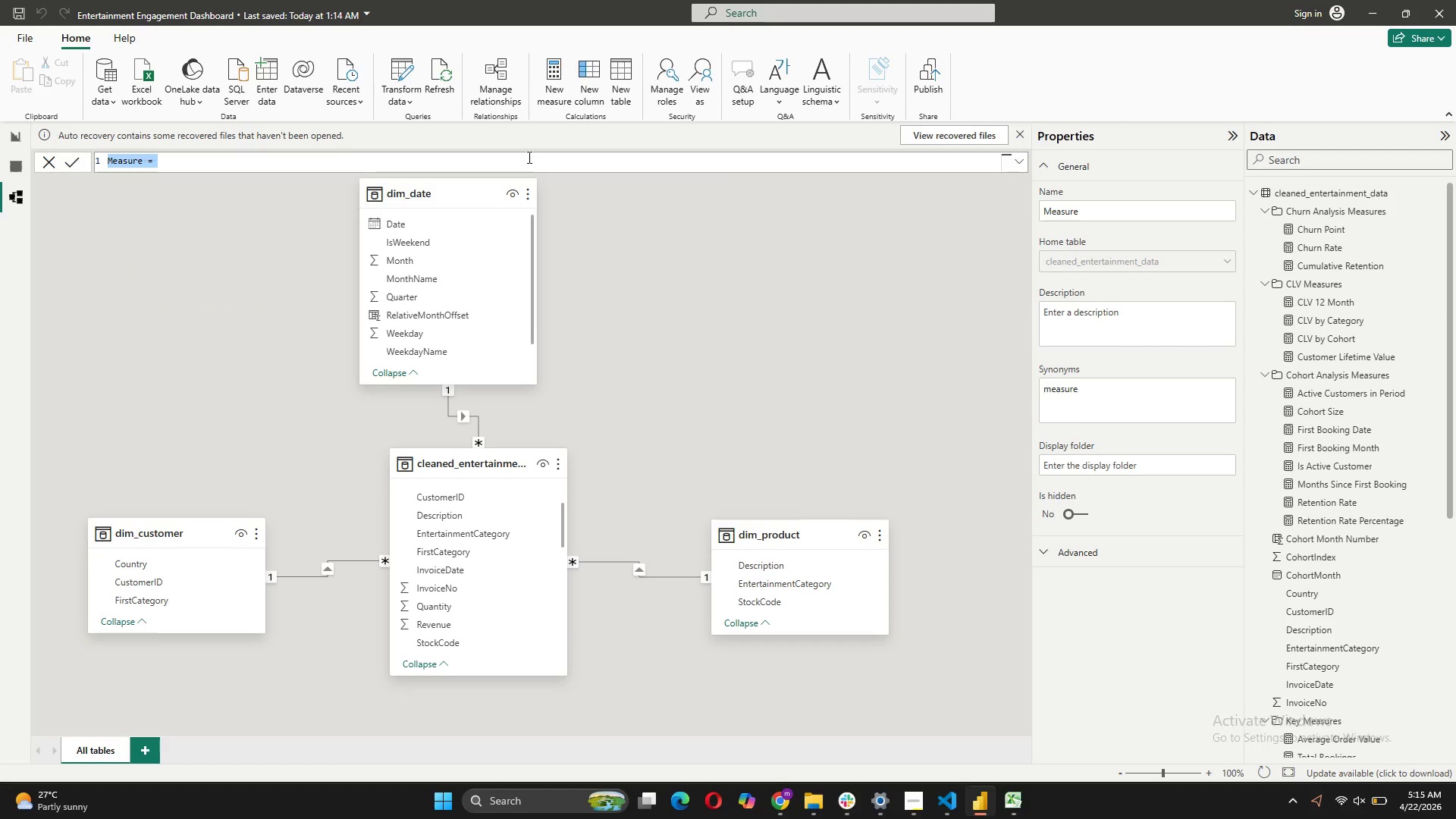 
wait(6.59)
 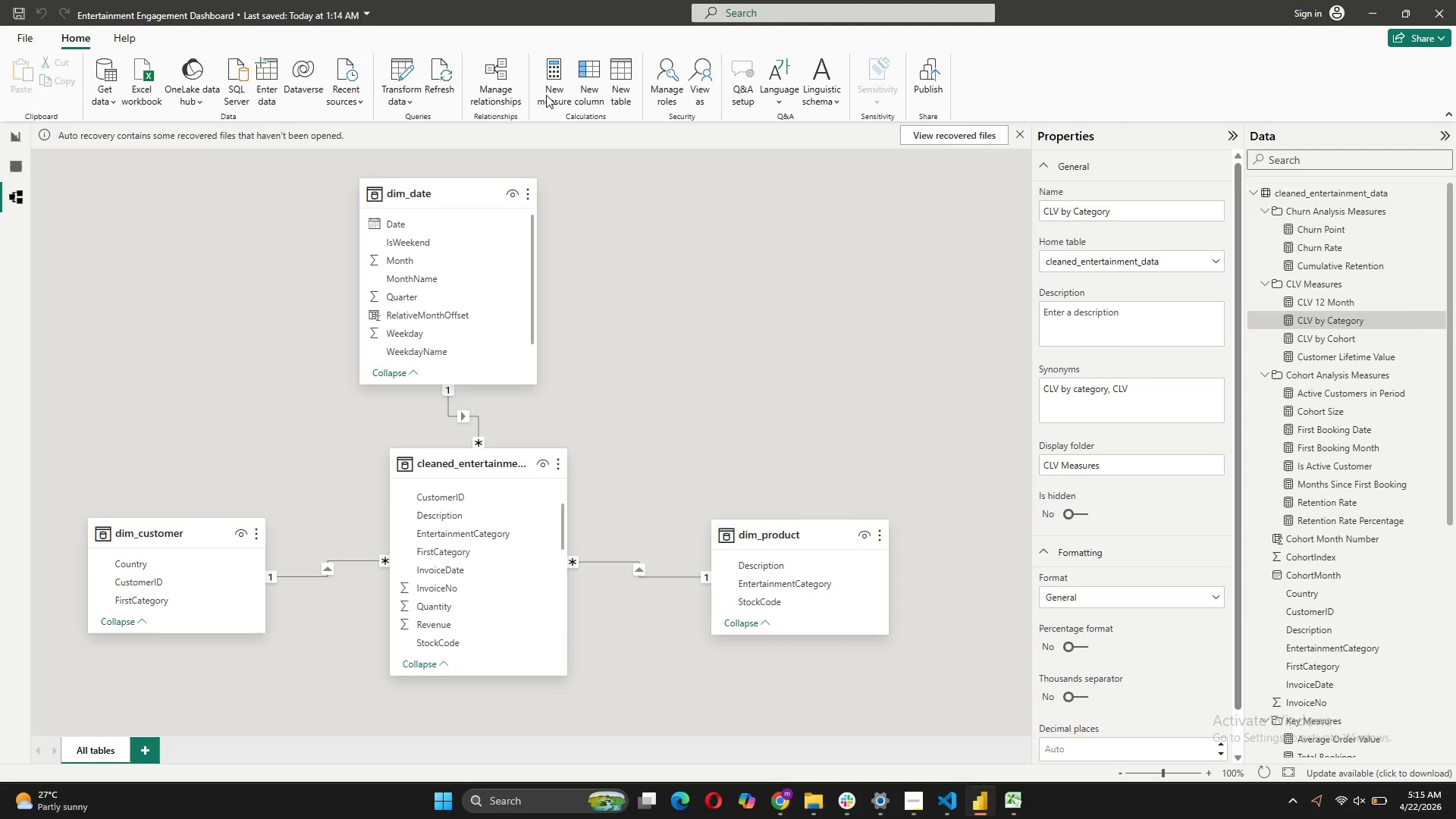 
type(High Value Customer Flag = )
 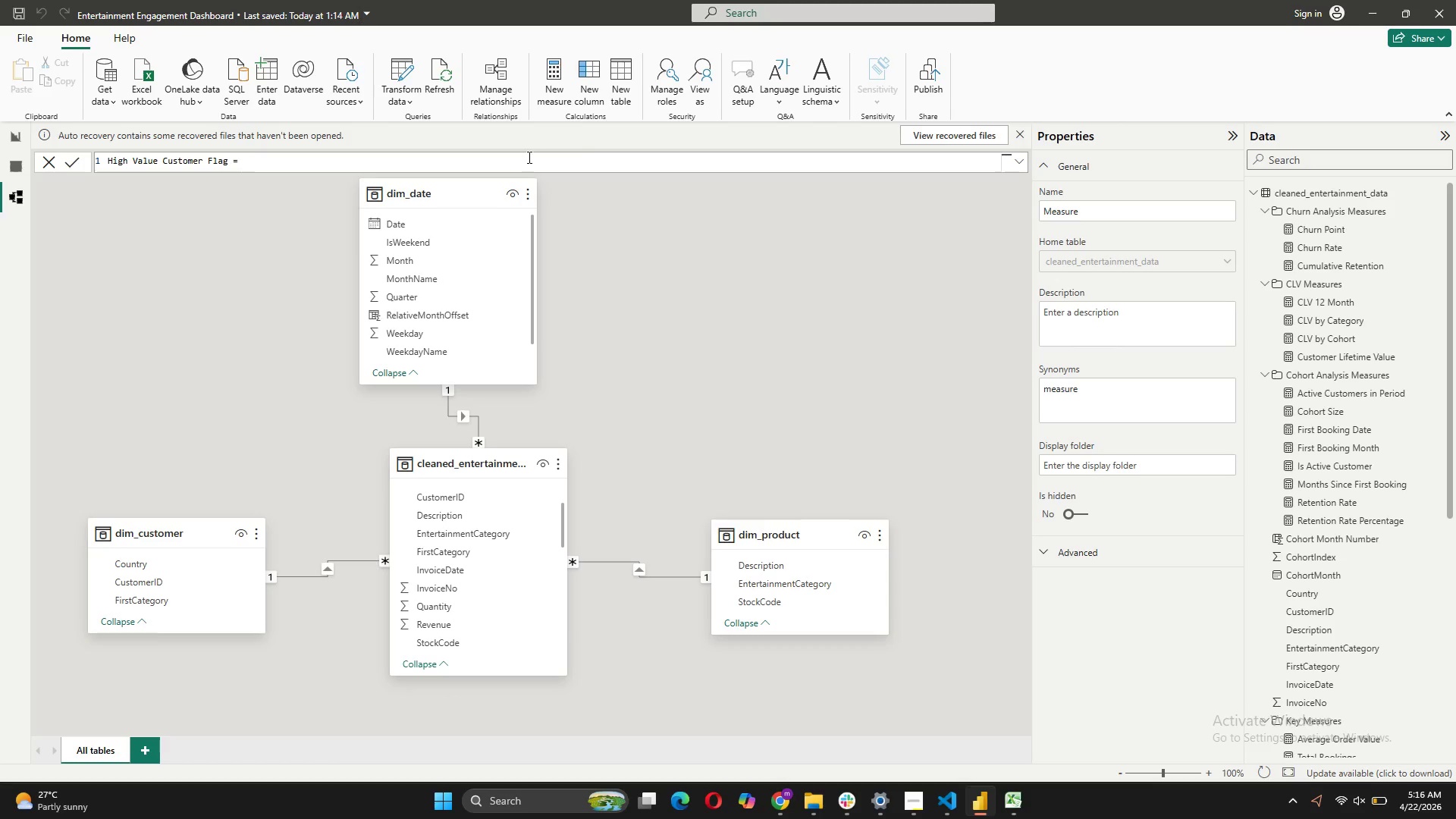 
key(Shift+Enter)
 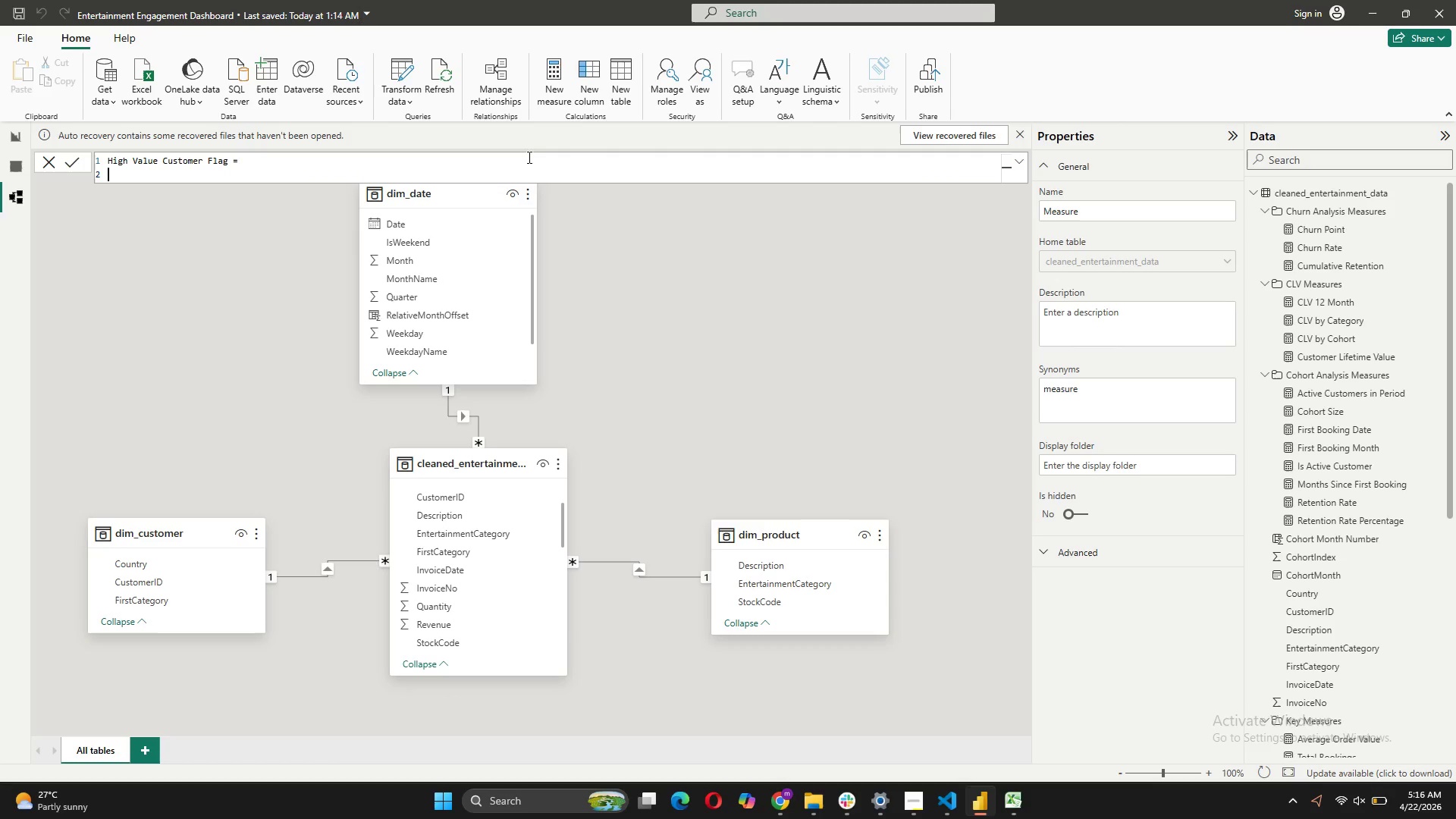 
type(VAR CustomerCLV = [Customer Lifetime Value])
 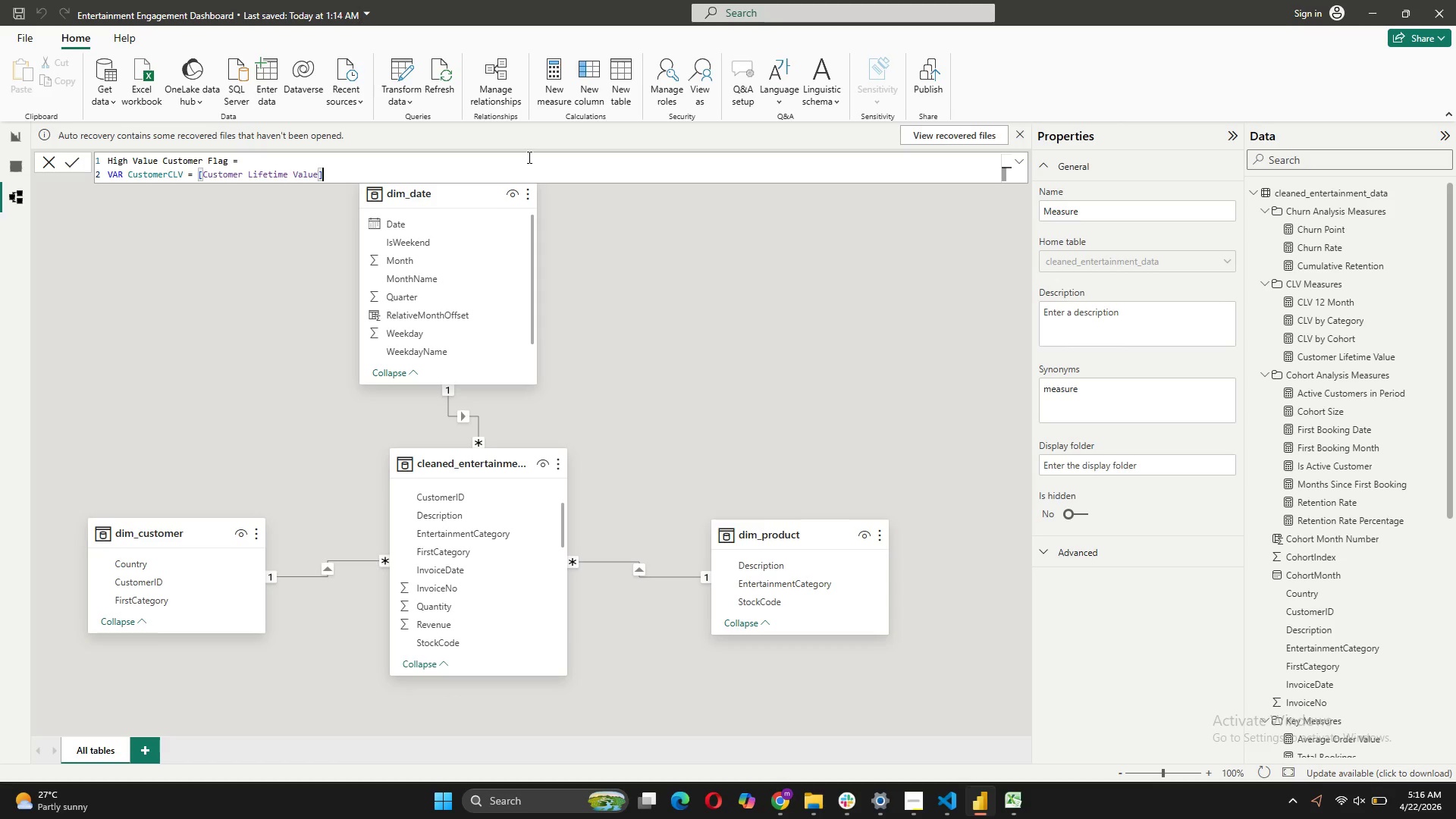 
wait(5.62)
 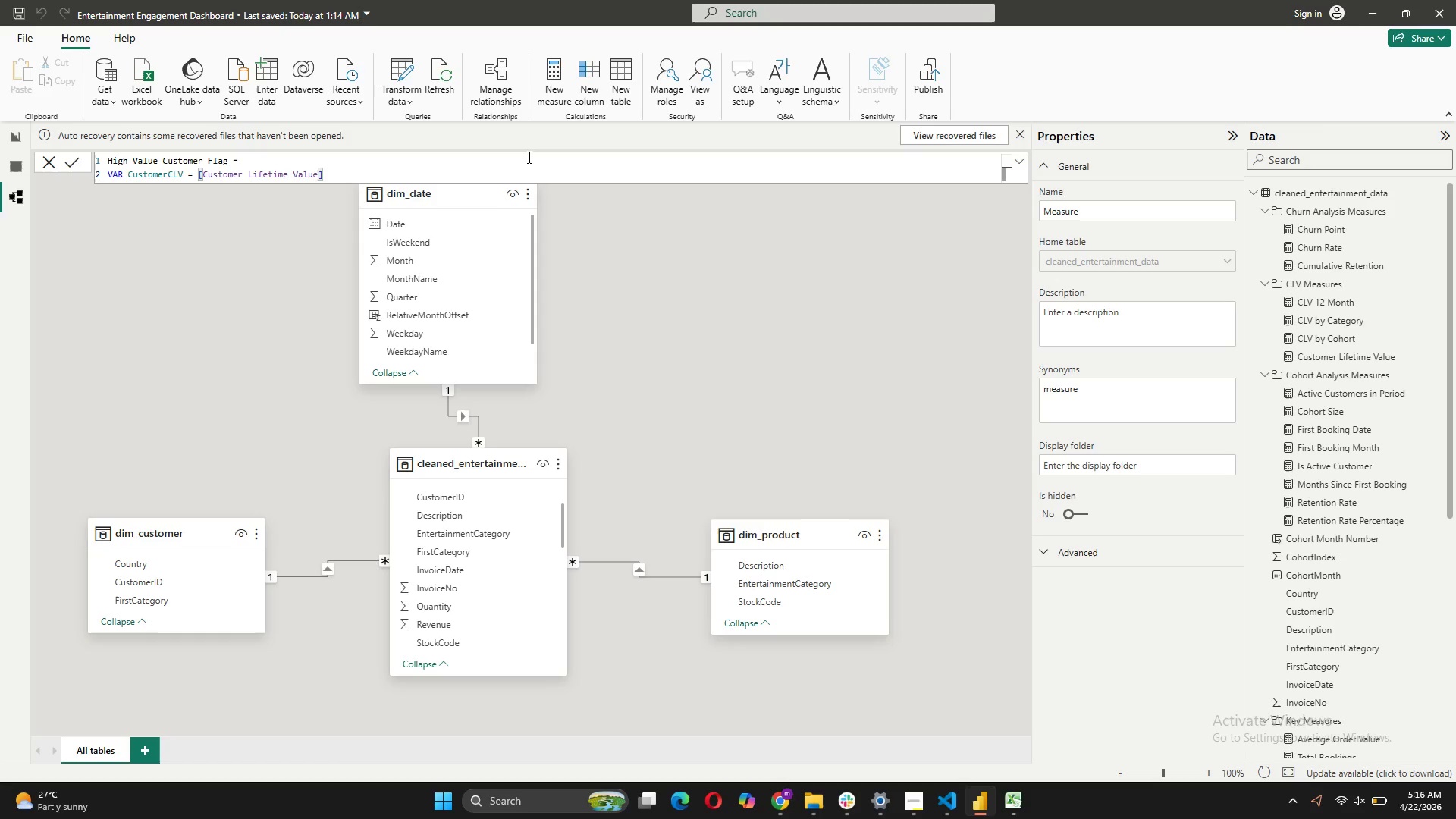 
key(Shift+Enter)
 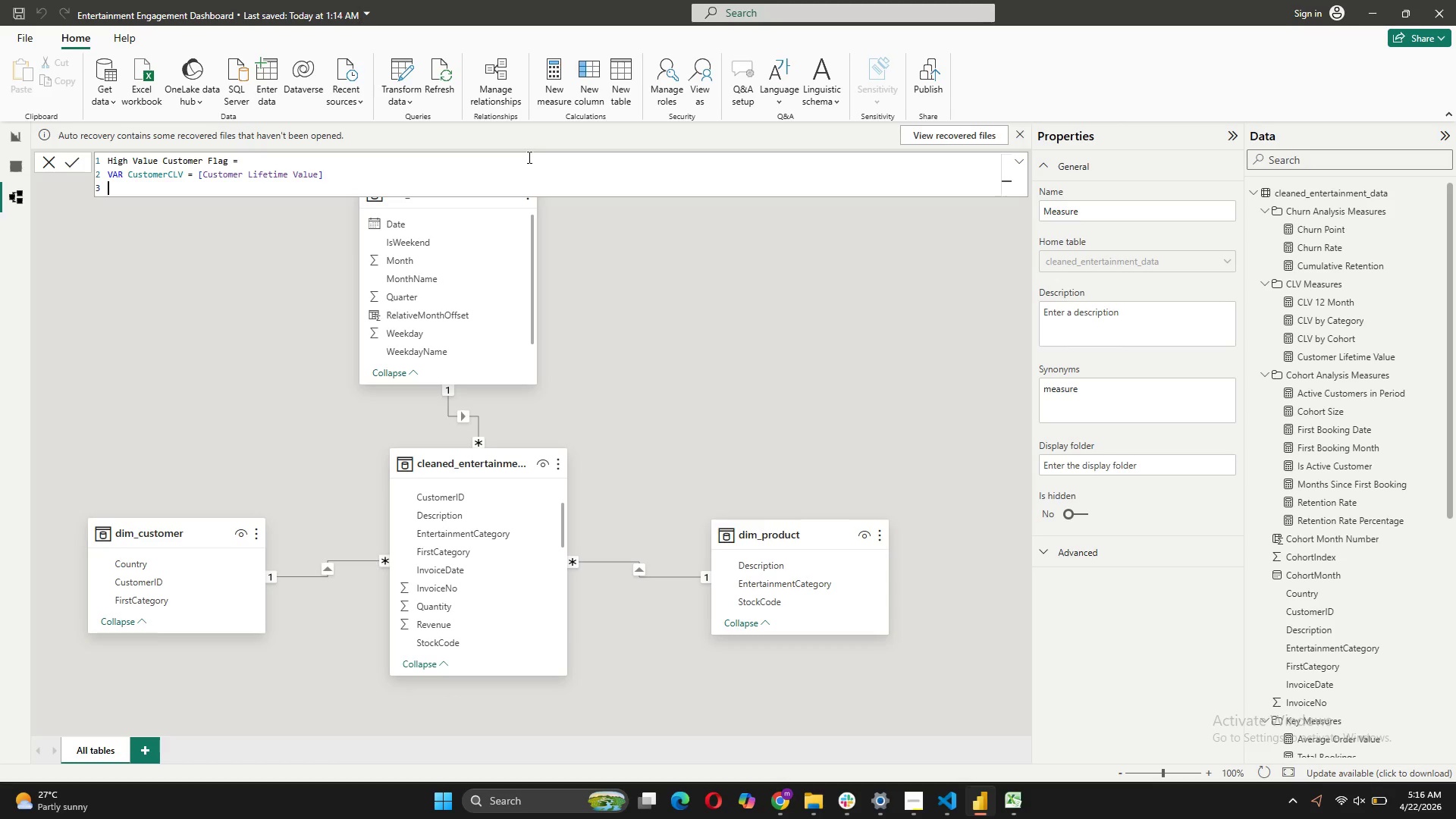 
type(VAR MedianCLV = )
 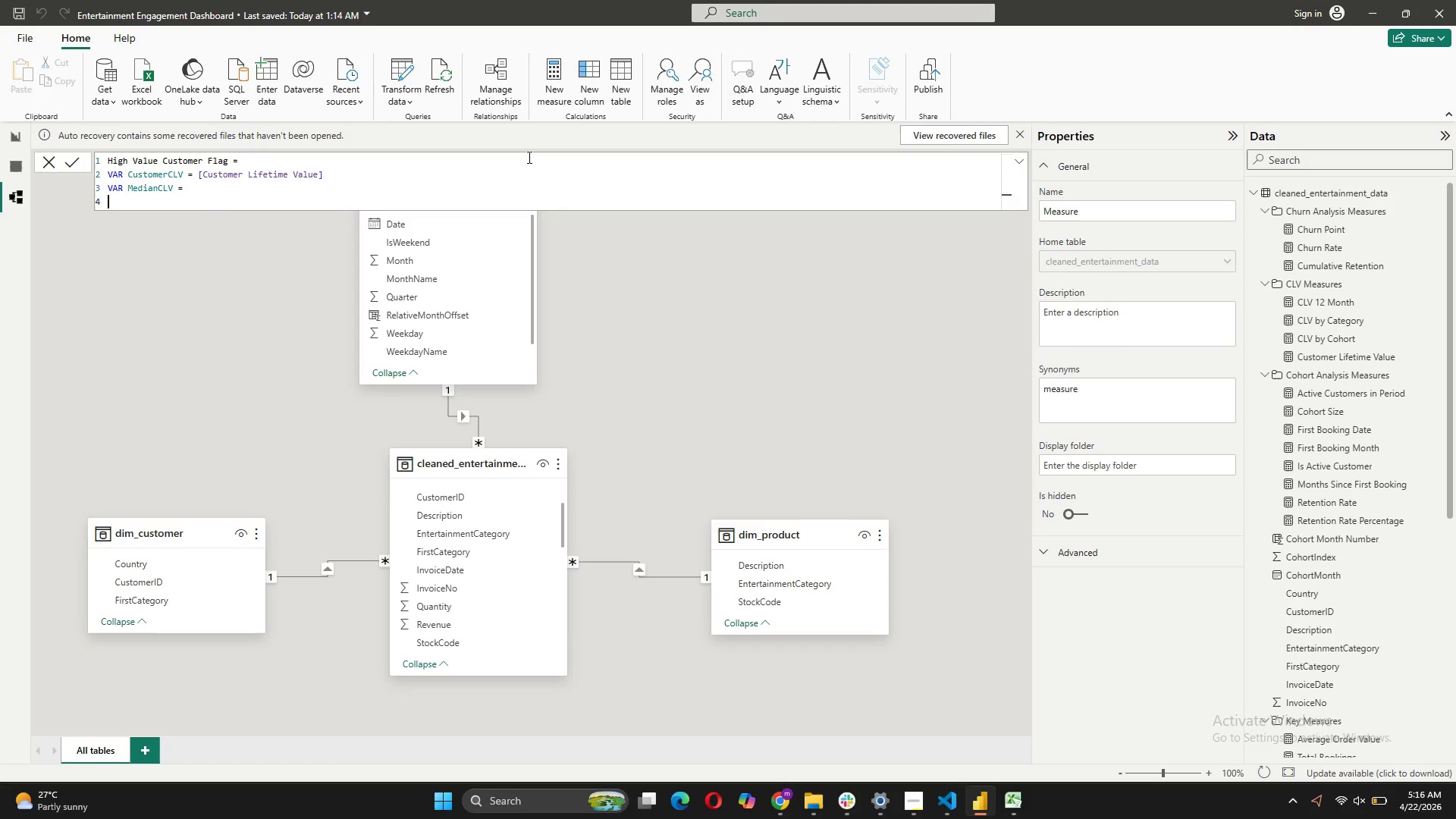 
key(Shift+Enter)
 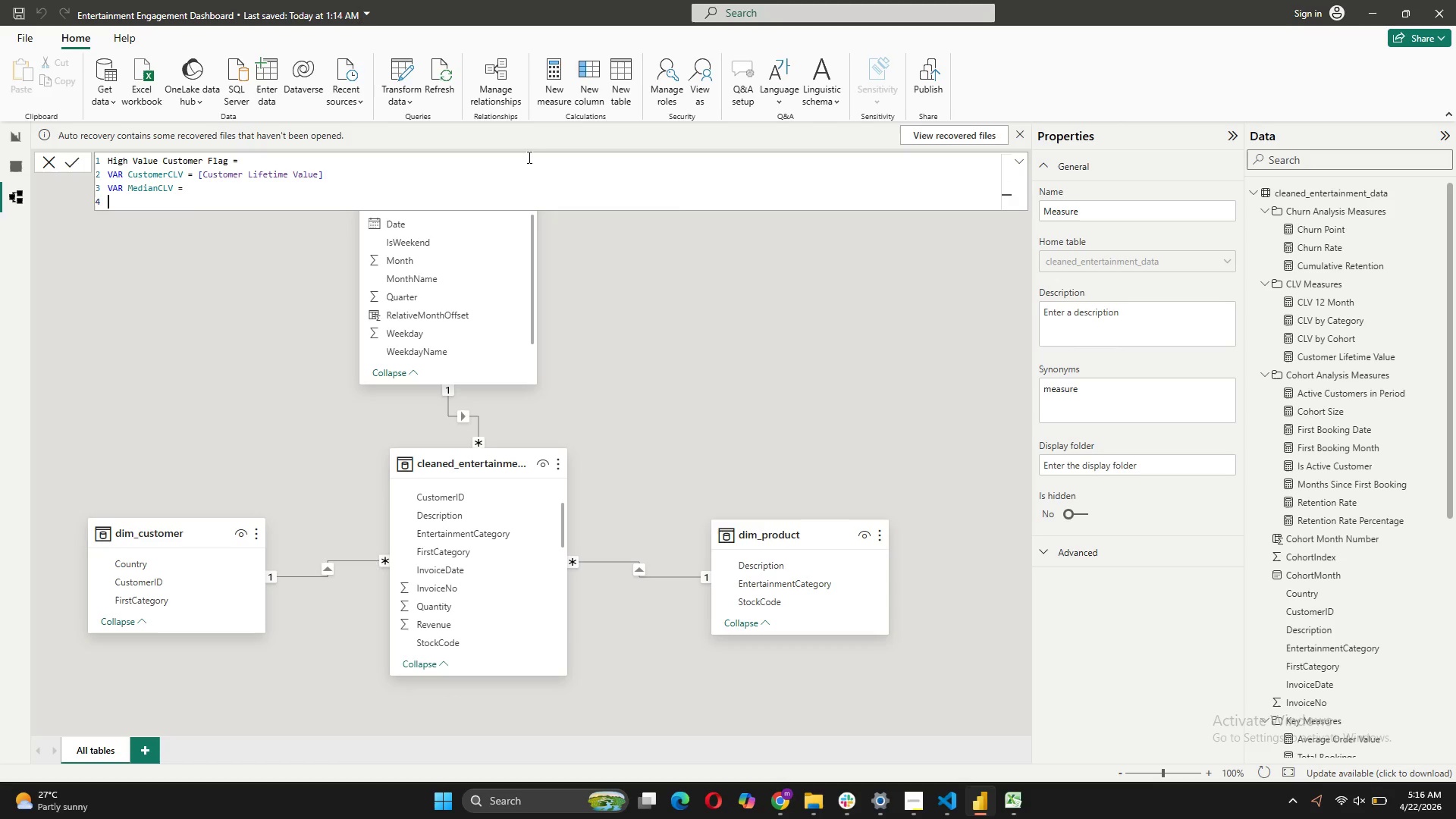 
key(Tab)
type(MED)
 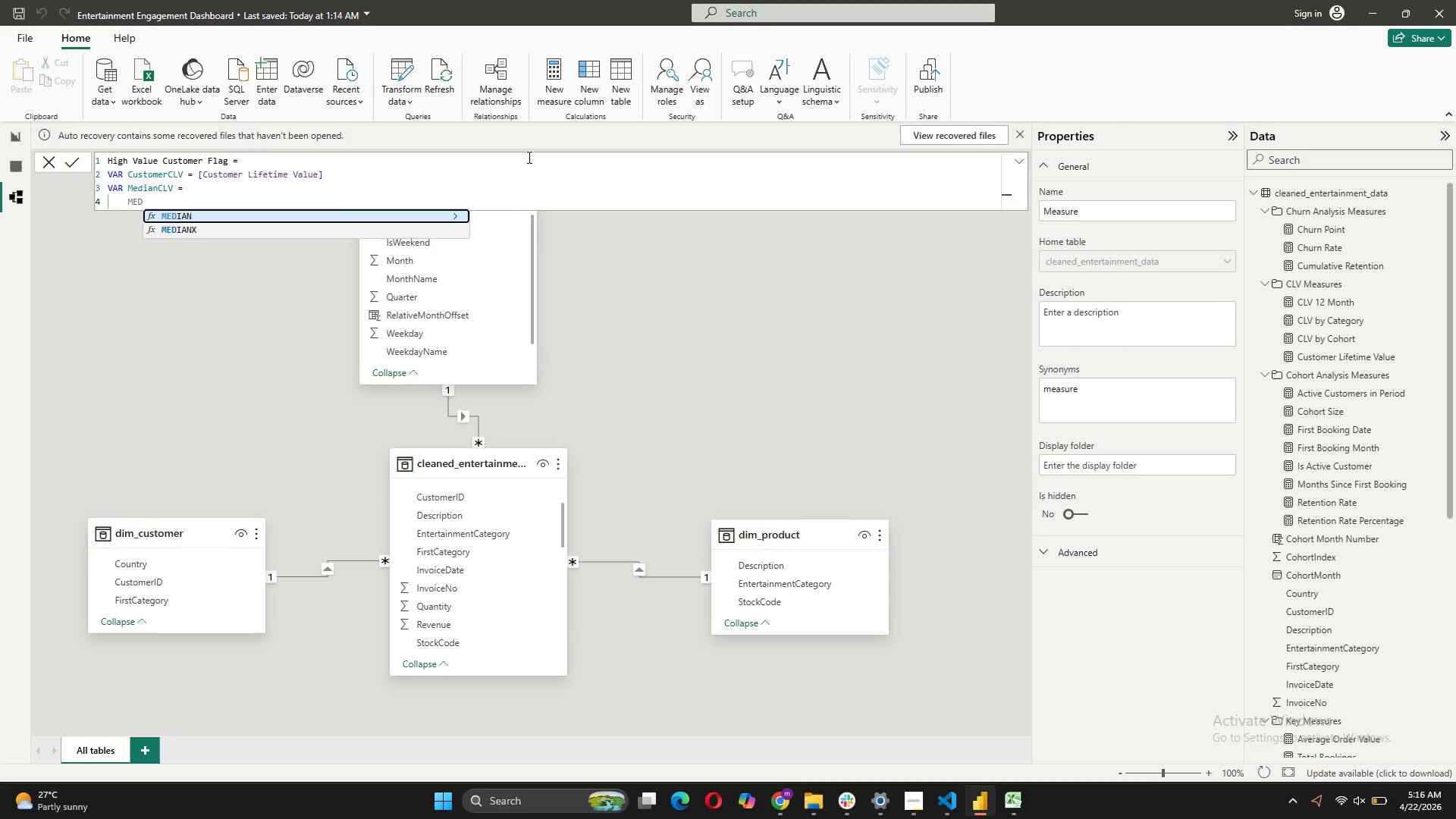 
key(ArrowDown)
 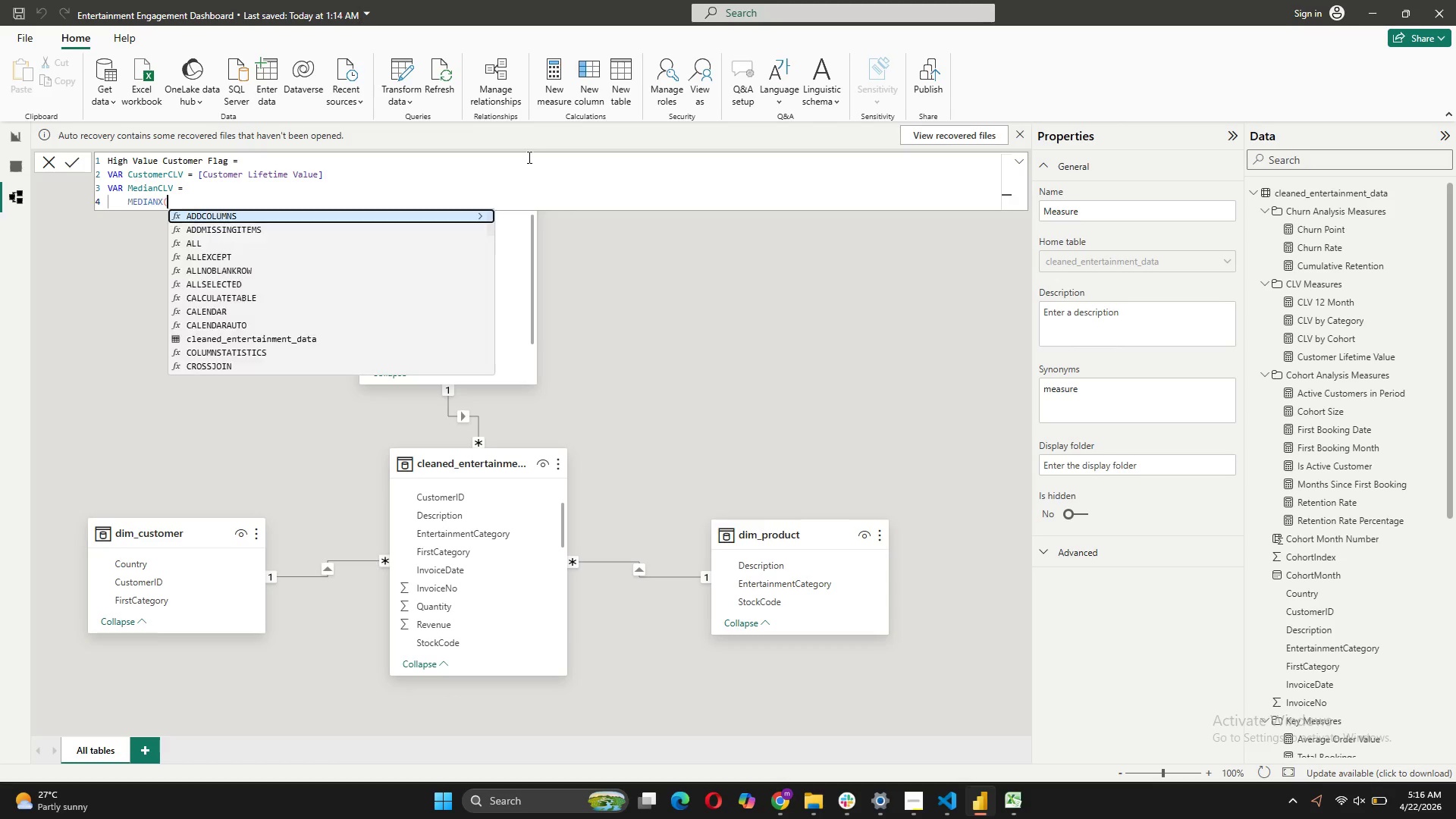 
key(Tab)
 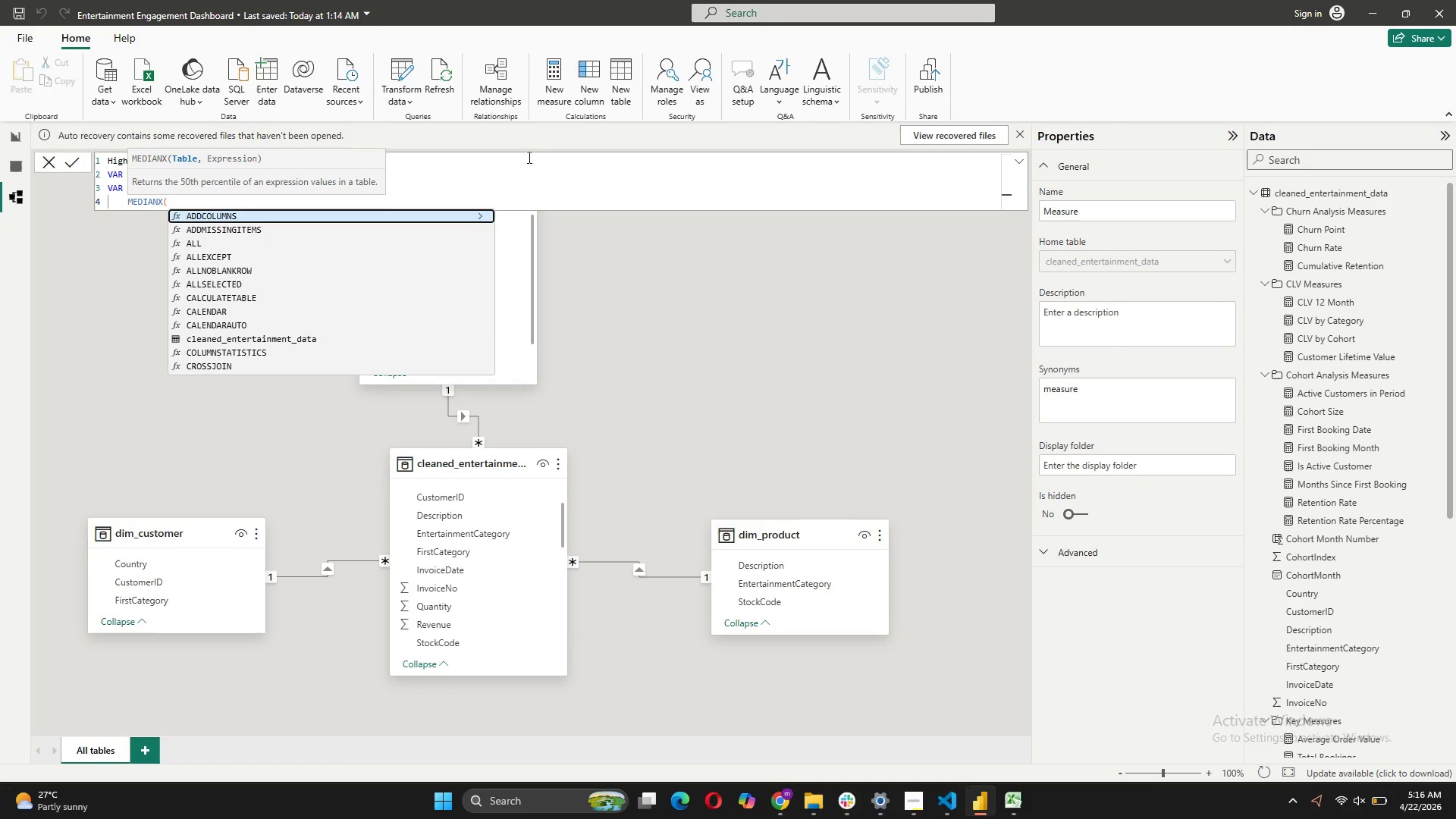 
key(Shift+ShiftRight)
 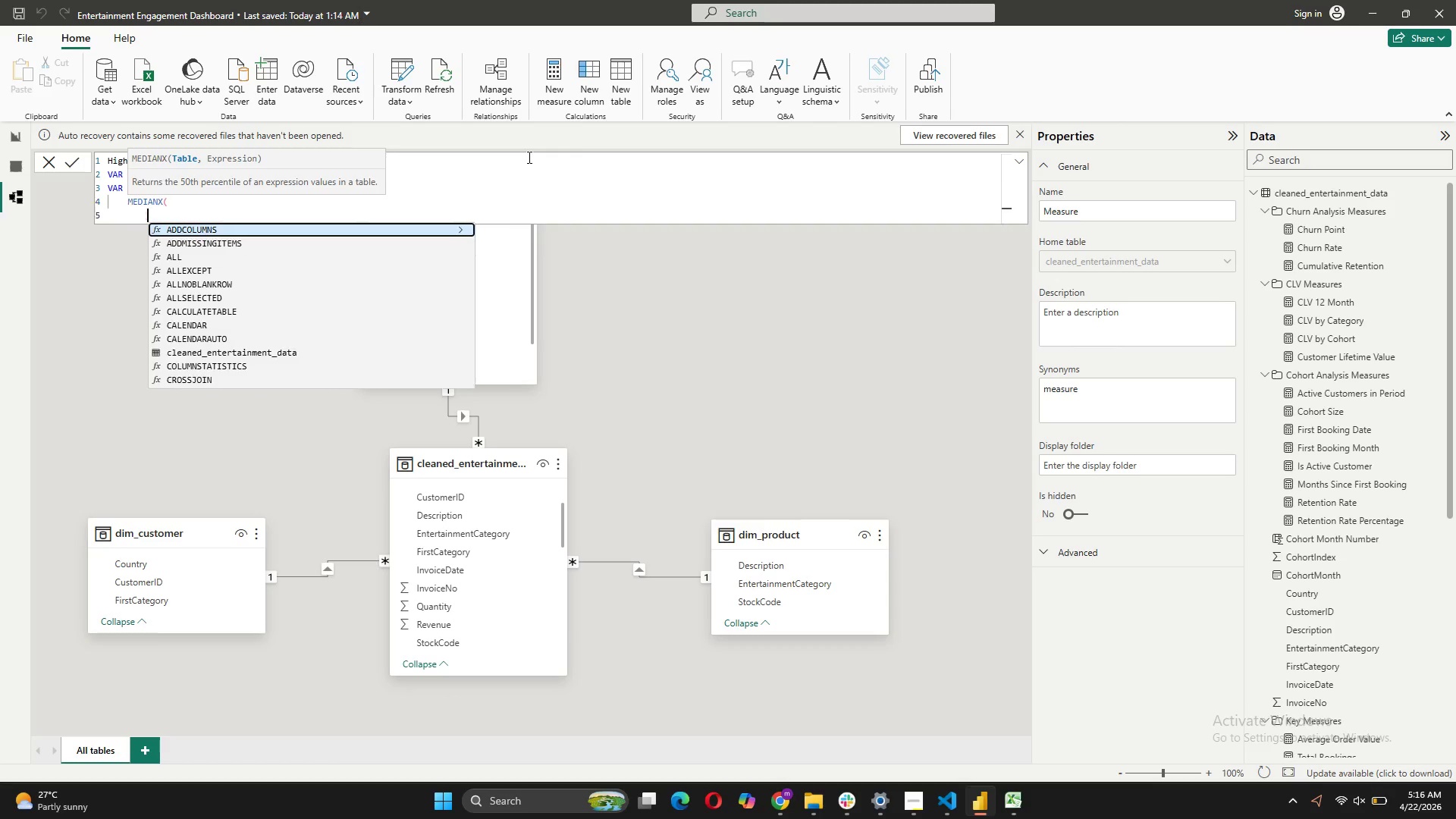 
key(Shift+Enter)
 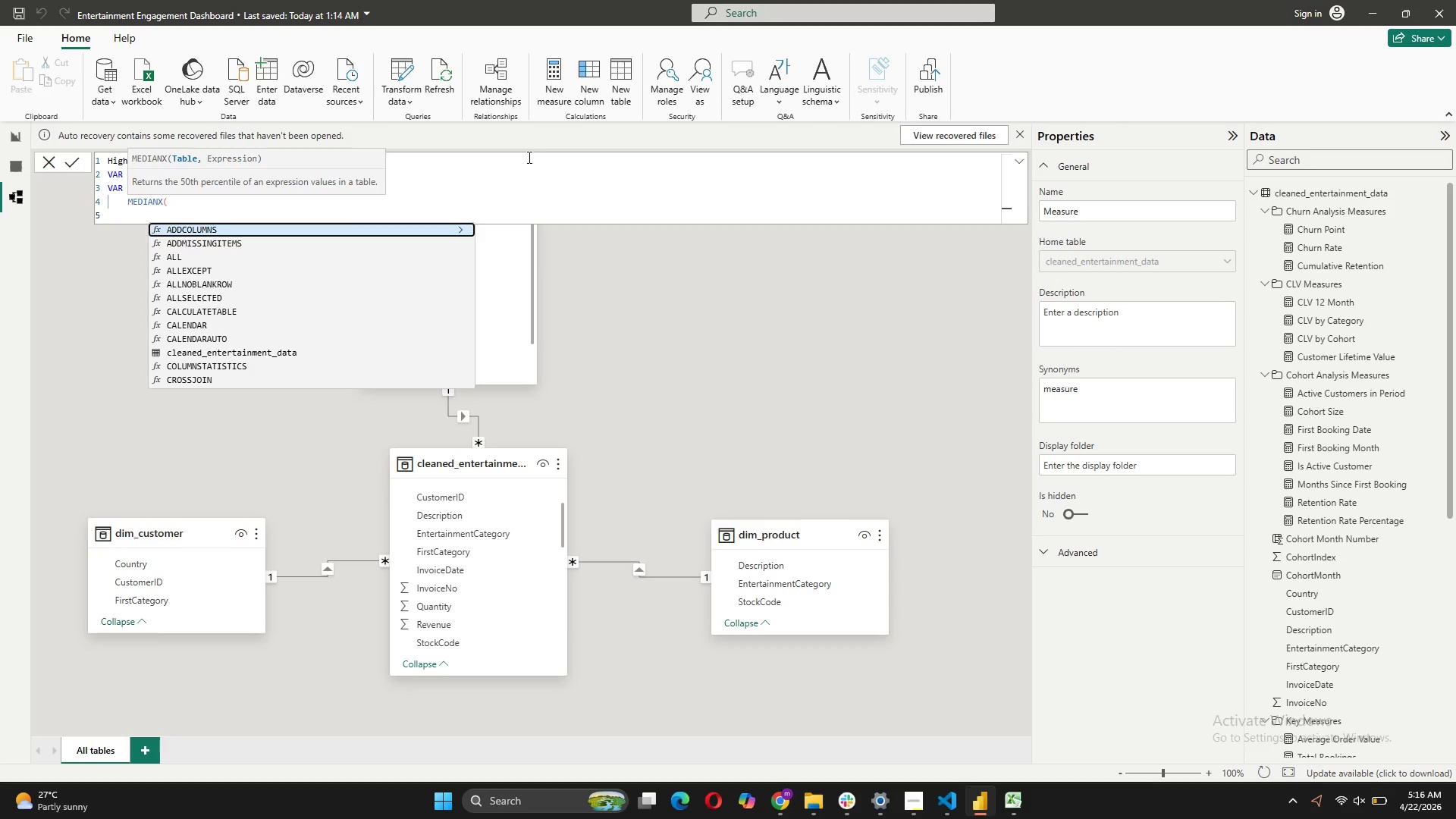 
type(ALL(')
 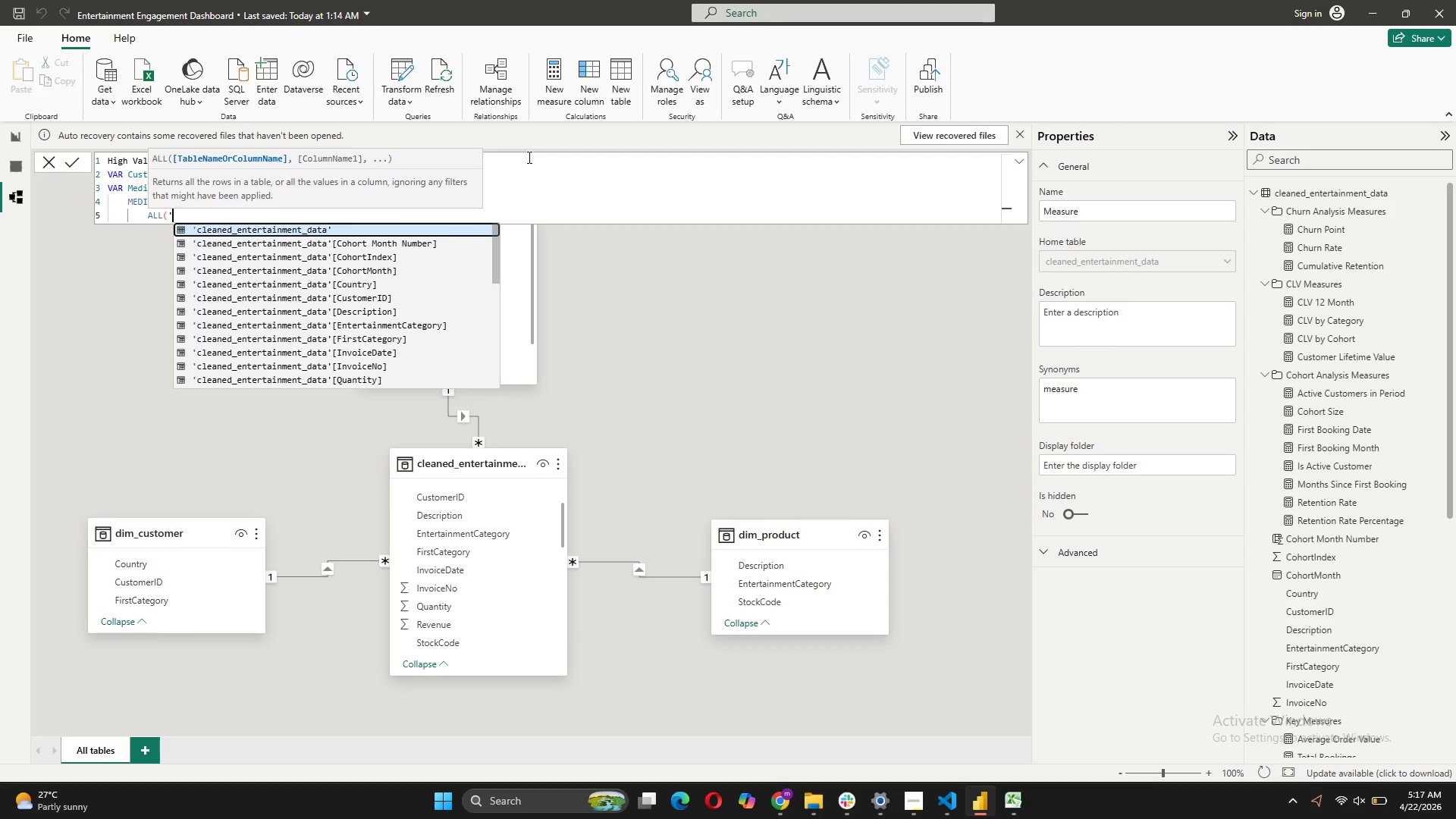 
left_click([386, 299])
 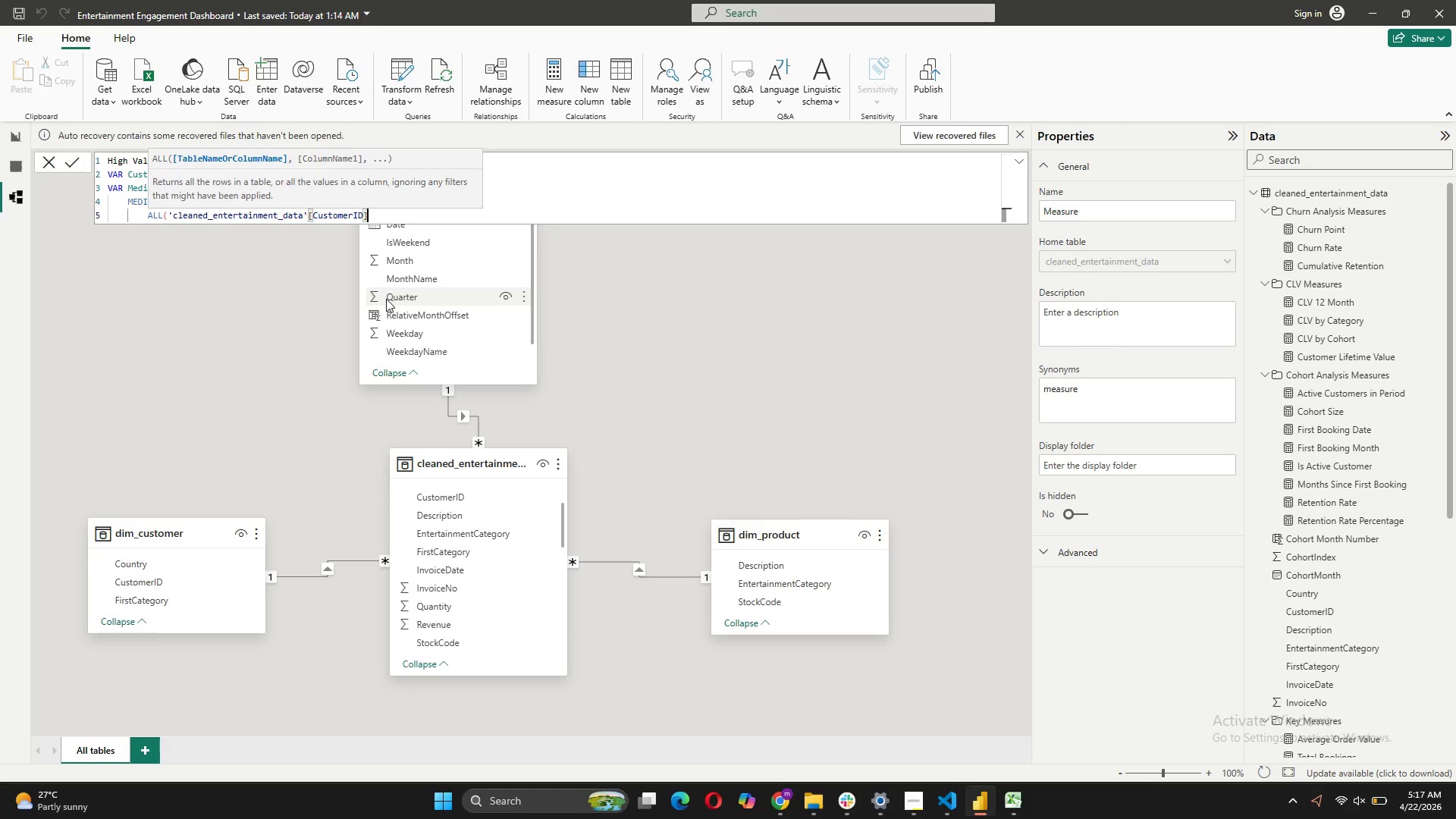 
key(Shift+0)
 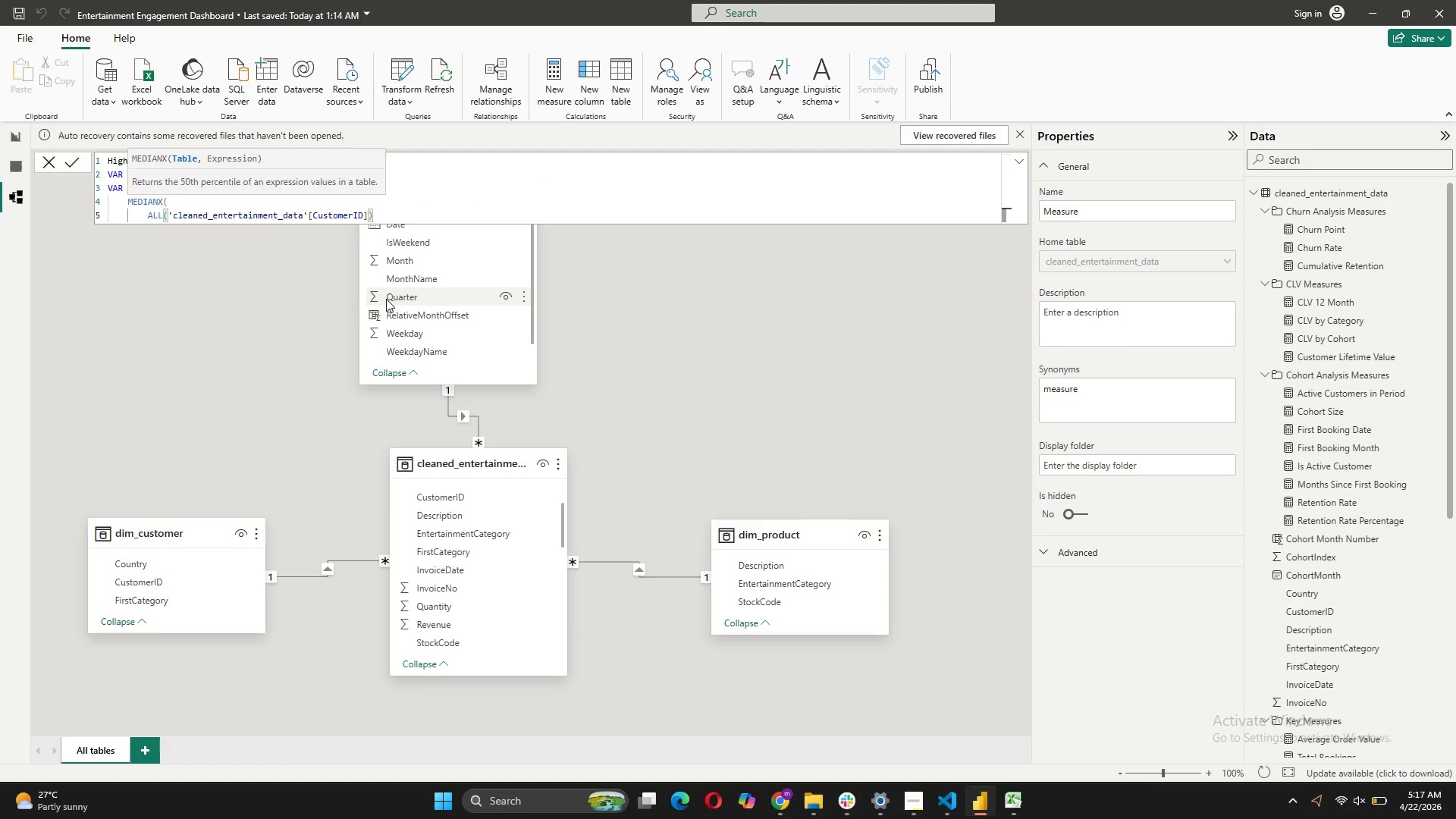 
key(Comma)
 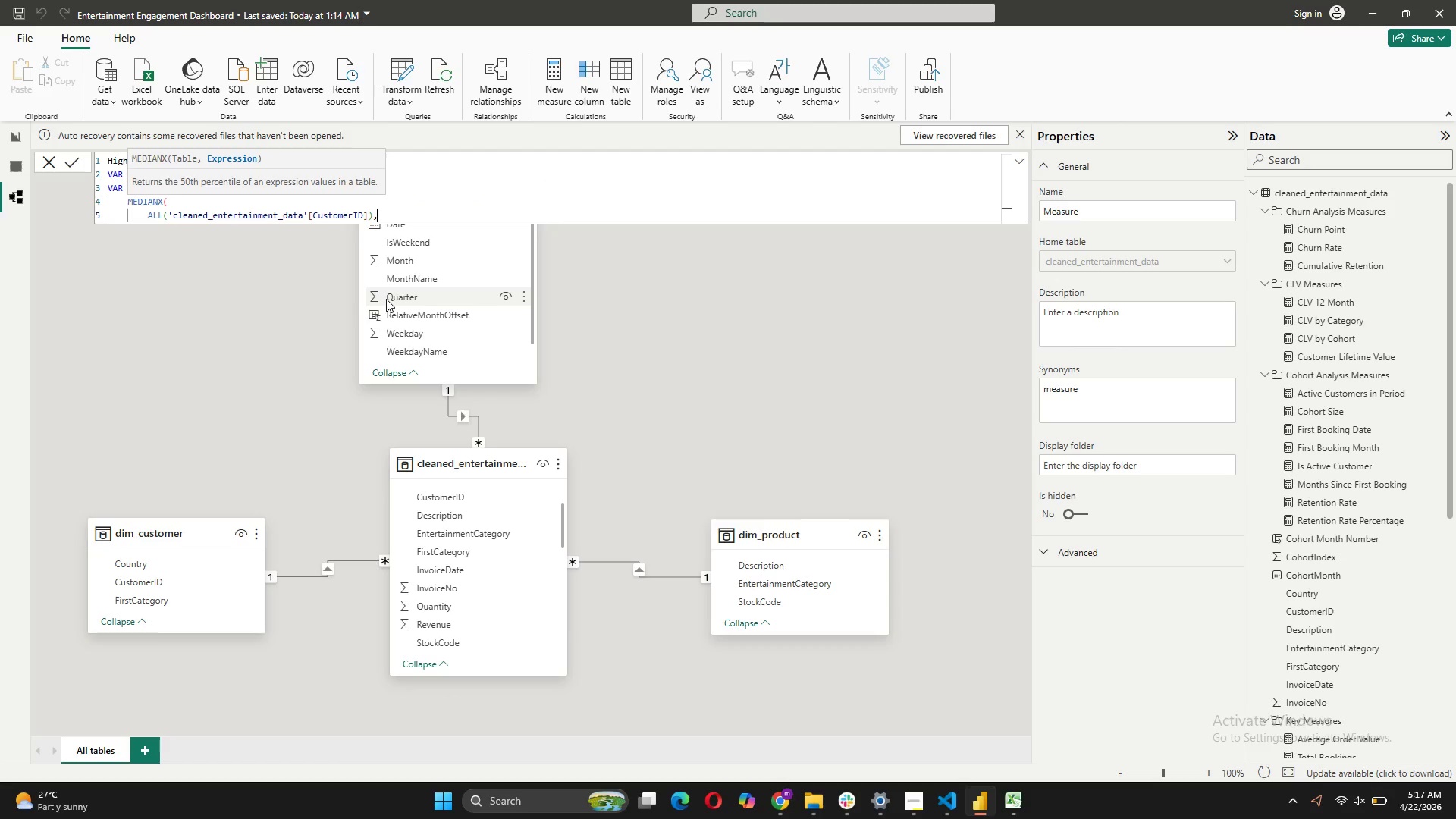 
key(Shift+ShiftRight)
 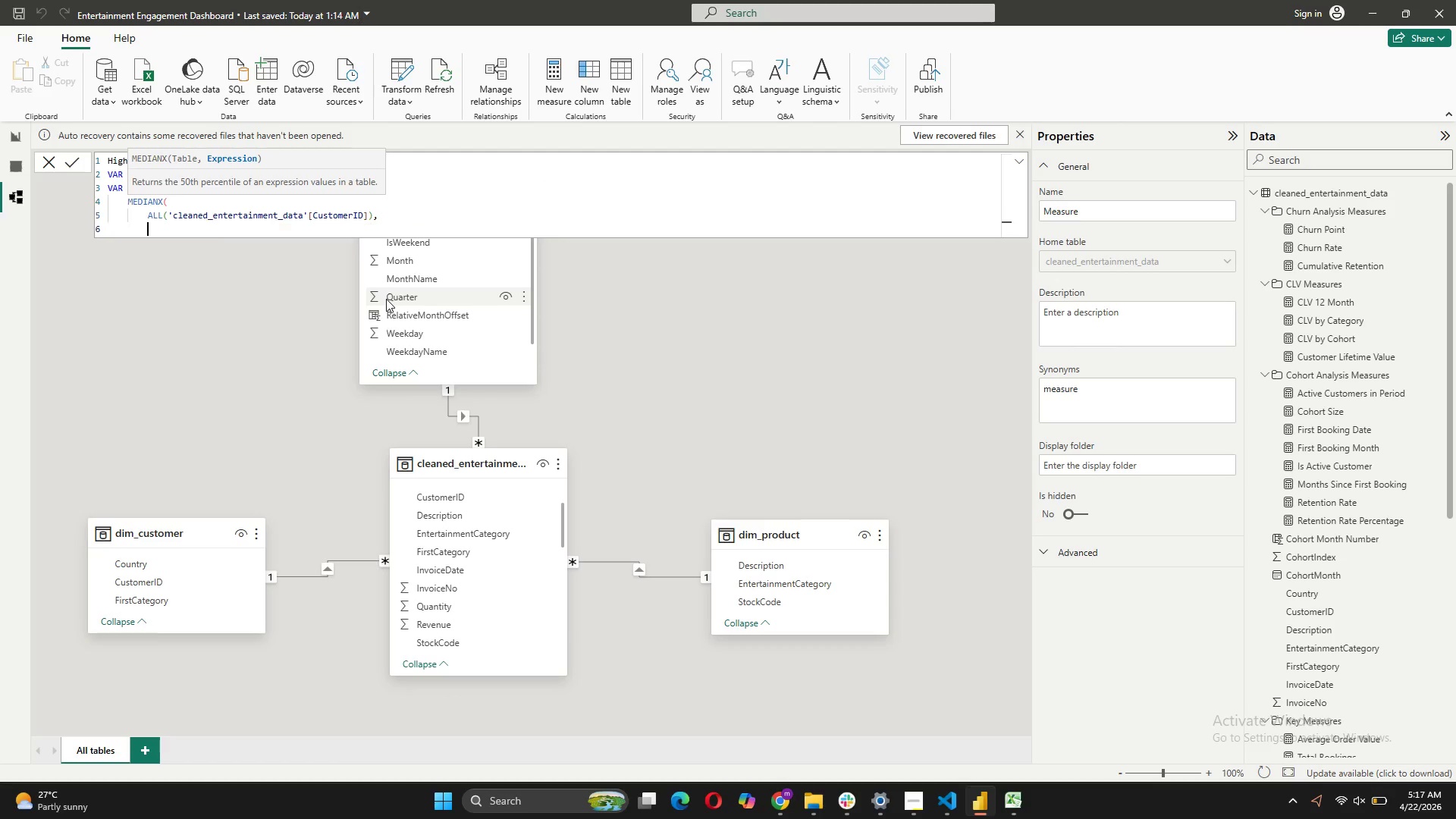 
key(Shift+Enter)
 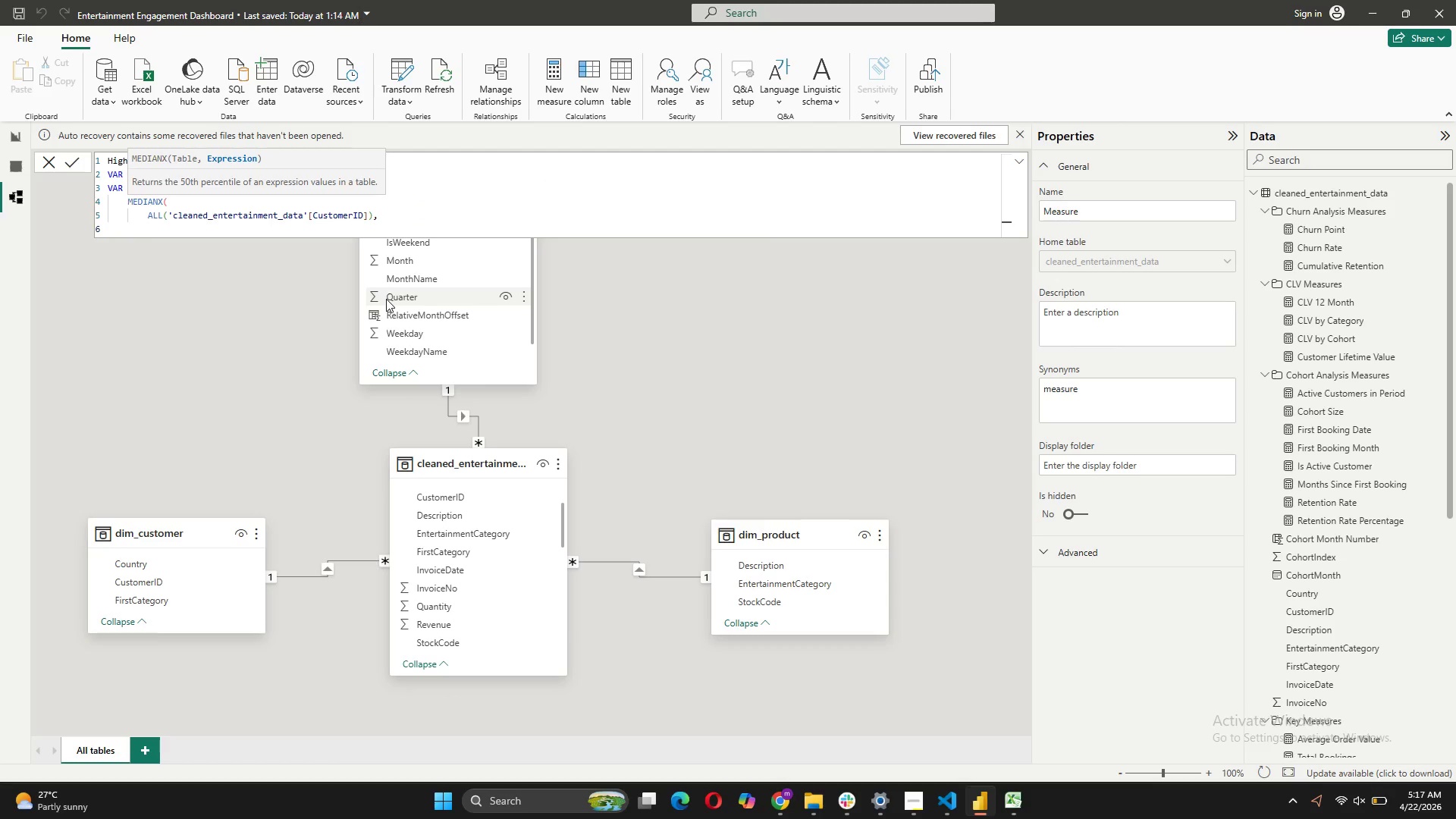 
key(BracketLeft)
 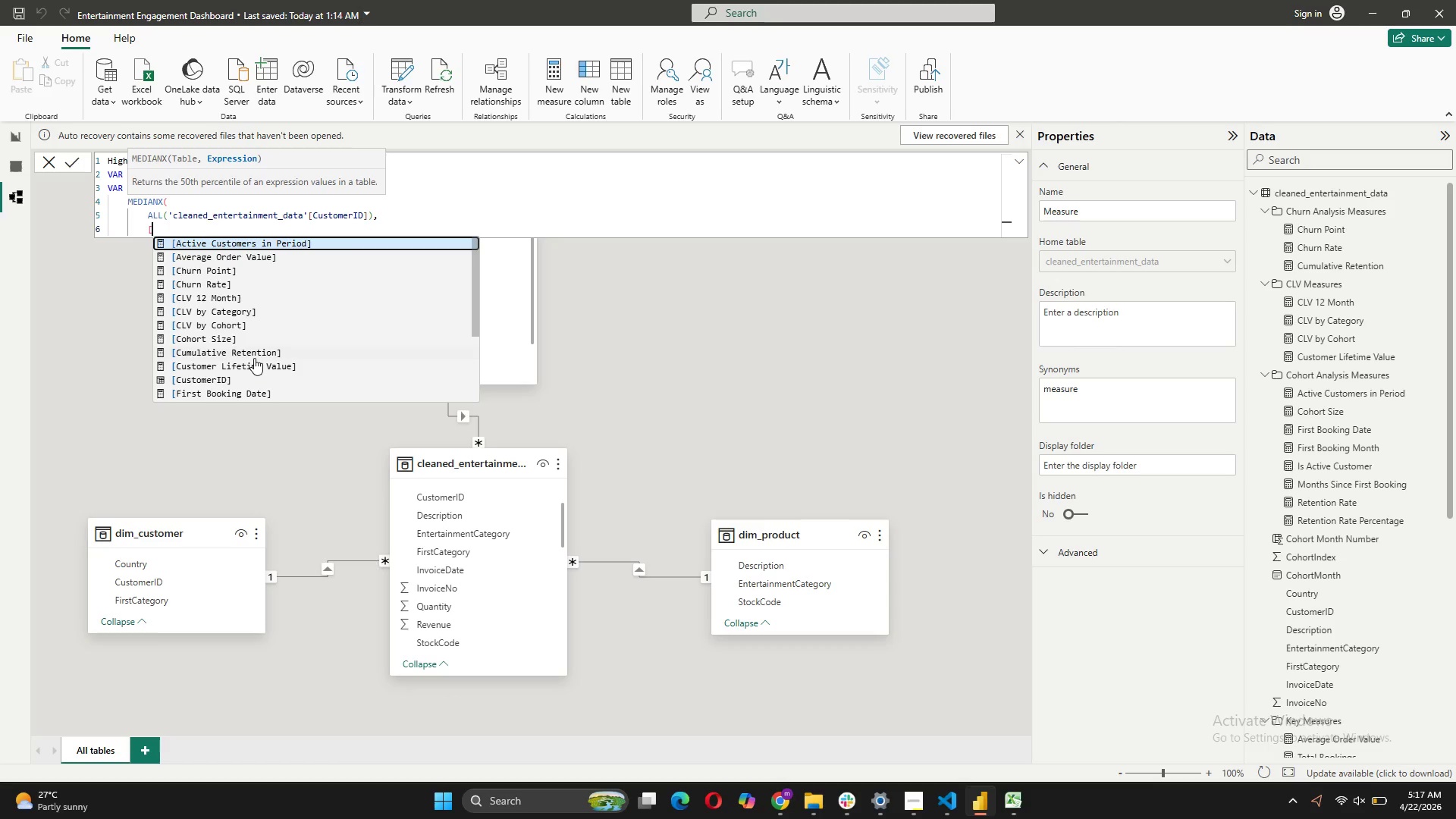 
left_click([253, 364])
 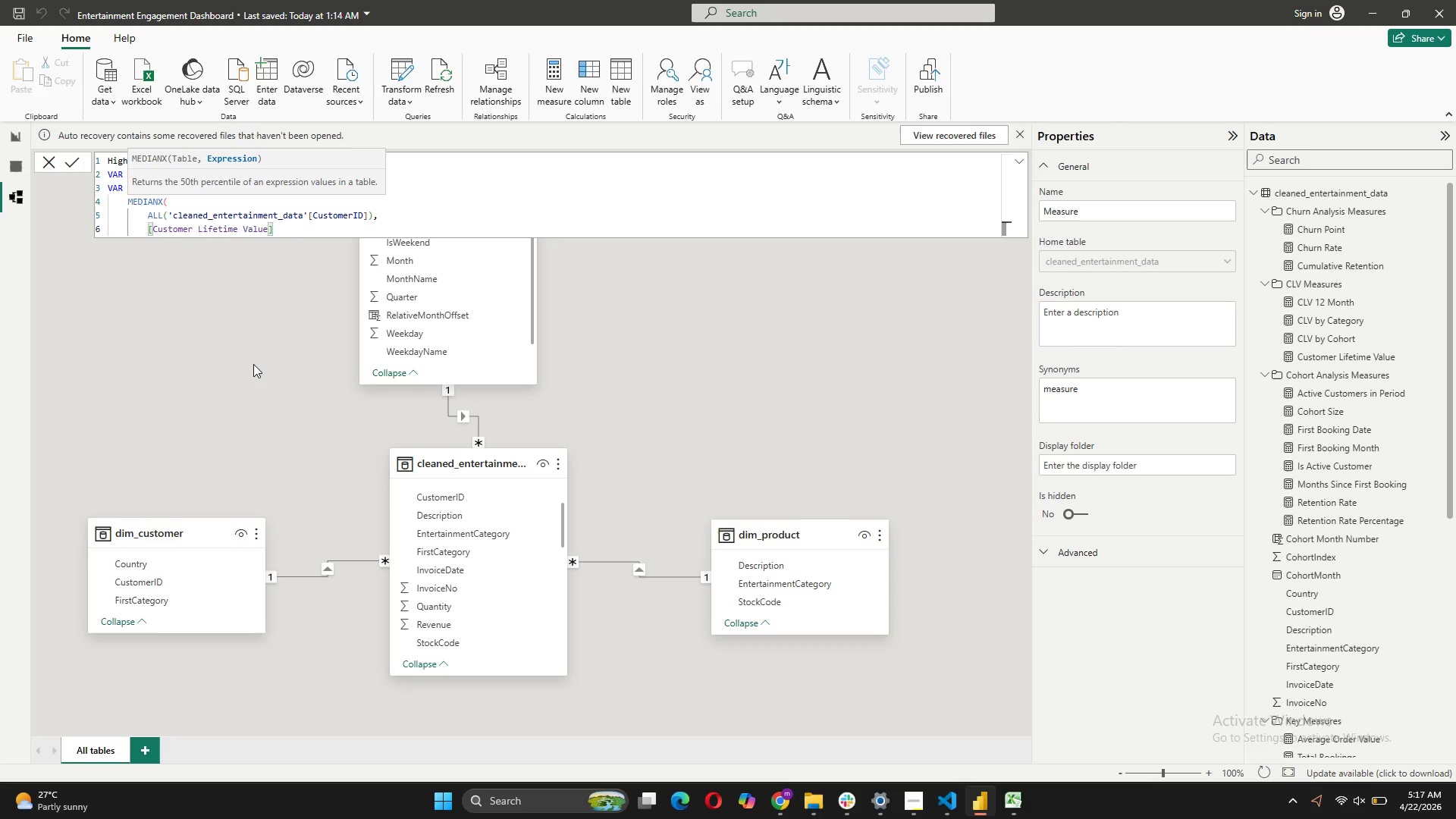 
key(Shift+Enter)
 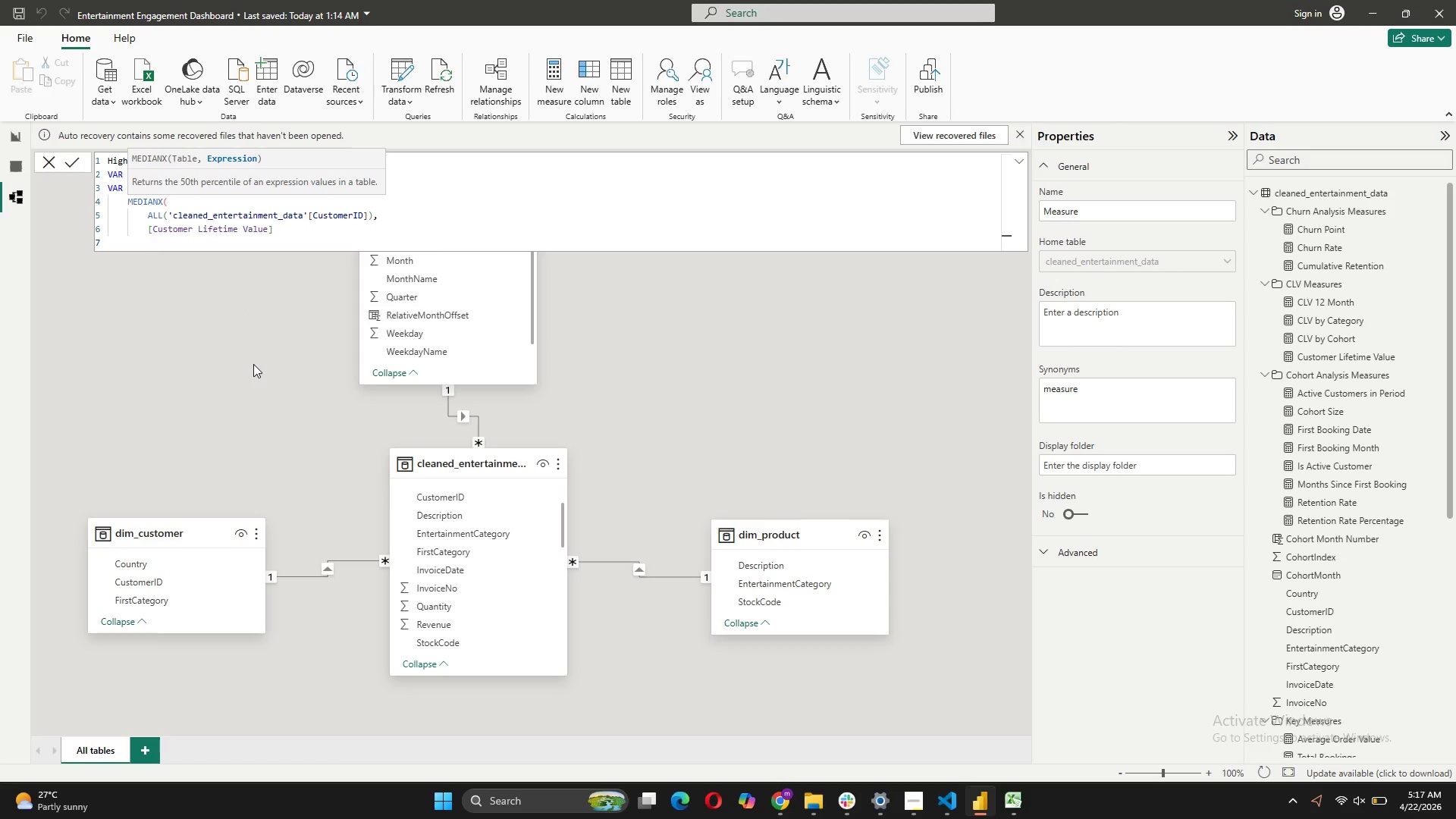 
key(Shift+0)
 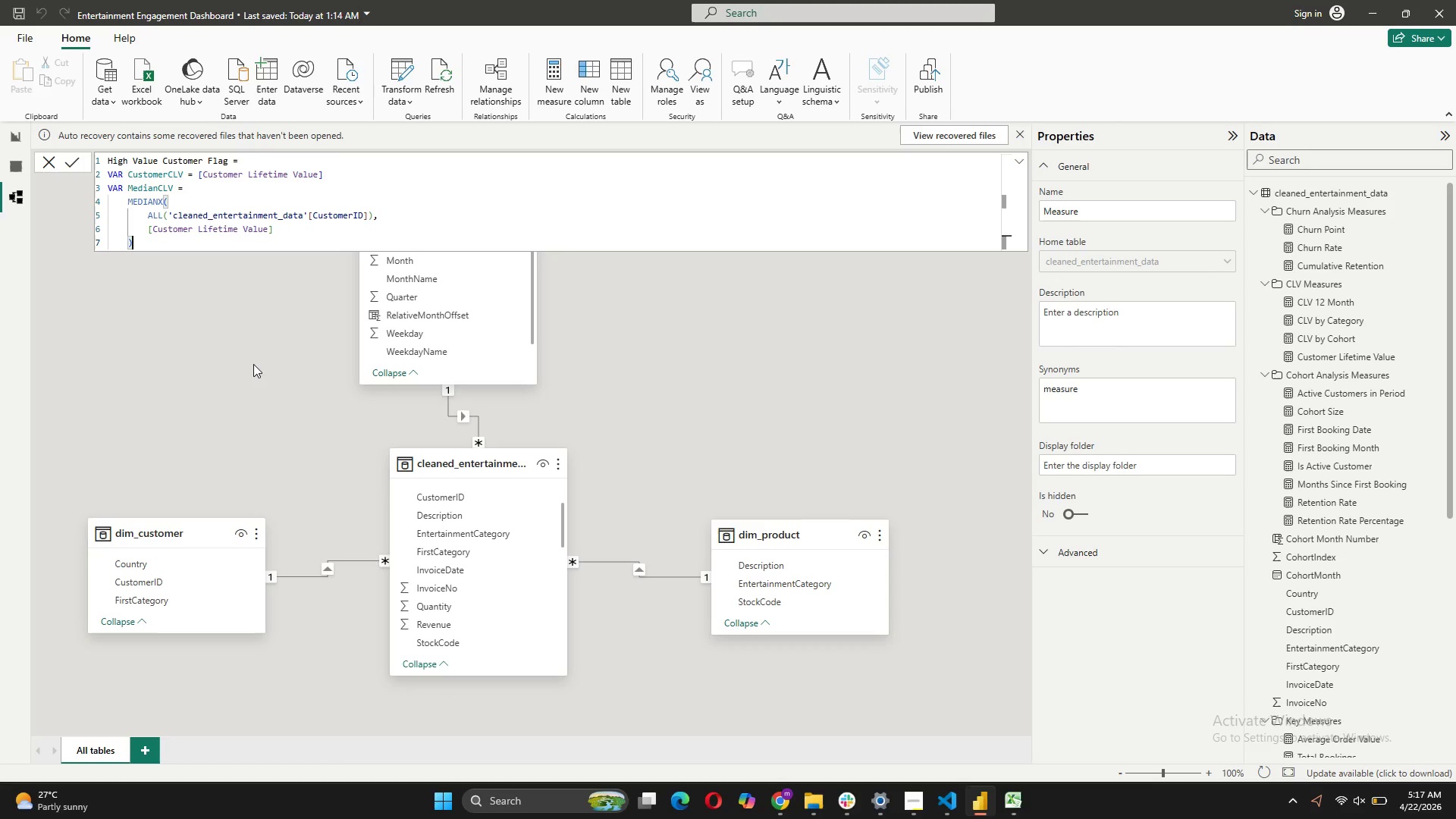 
key(Shift+ShiftRight)
 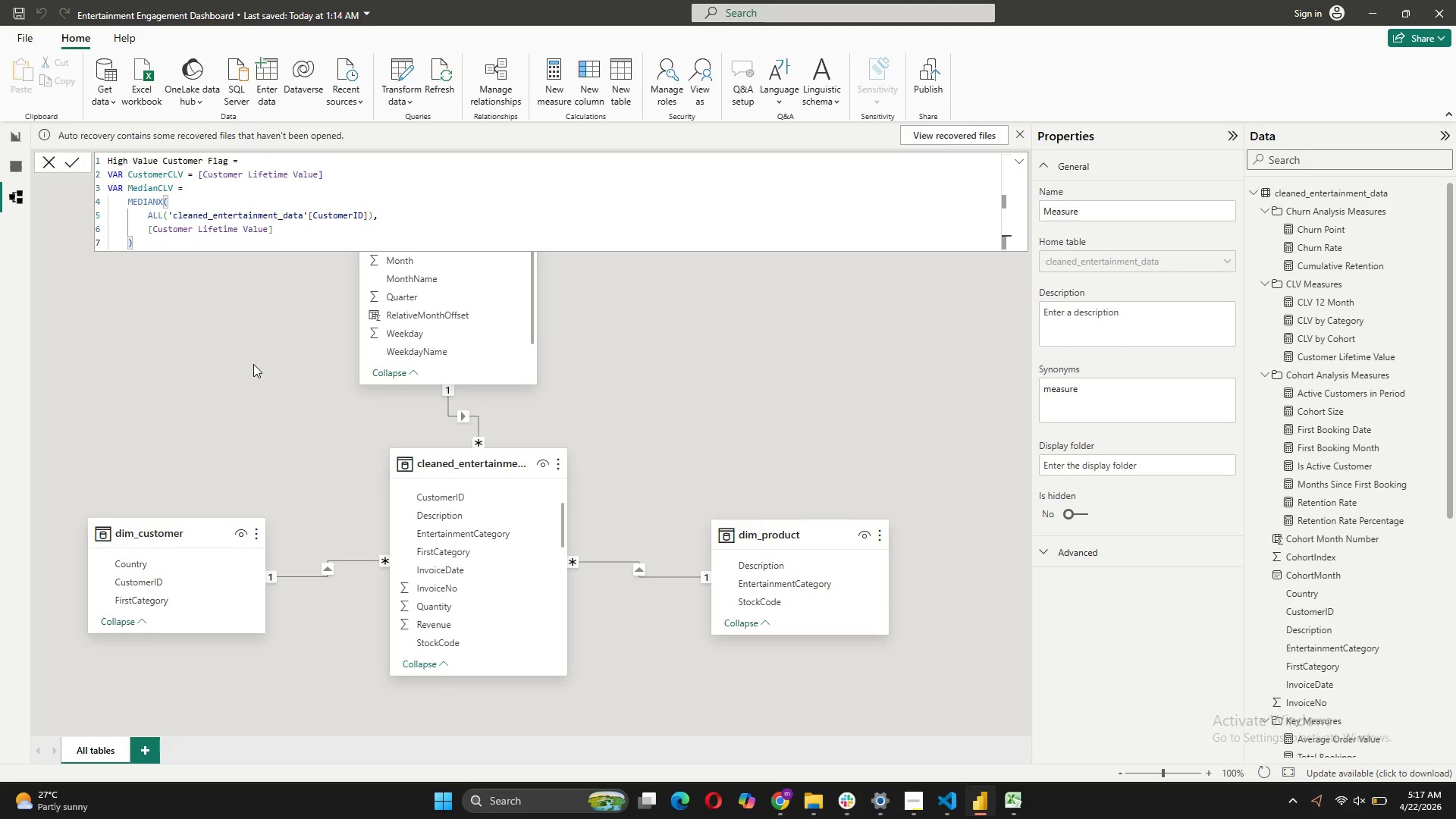 
key(Shift+Enter)
 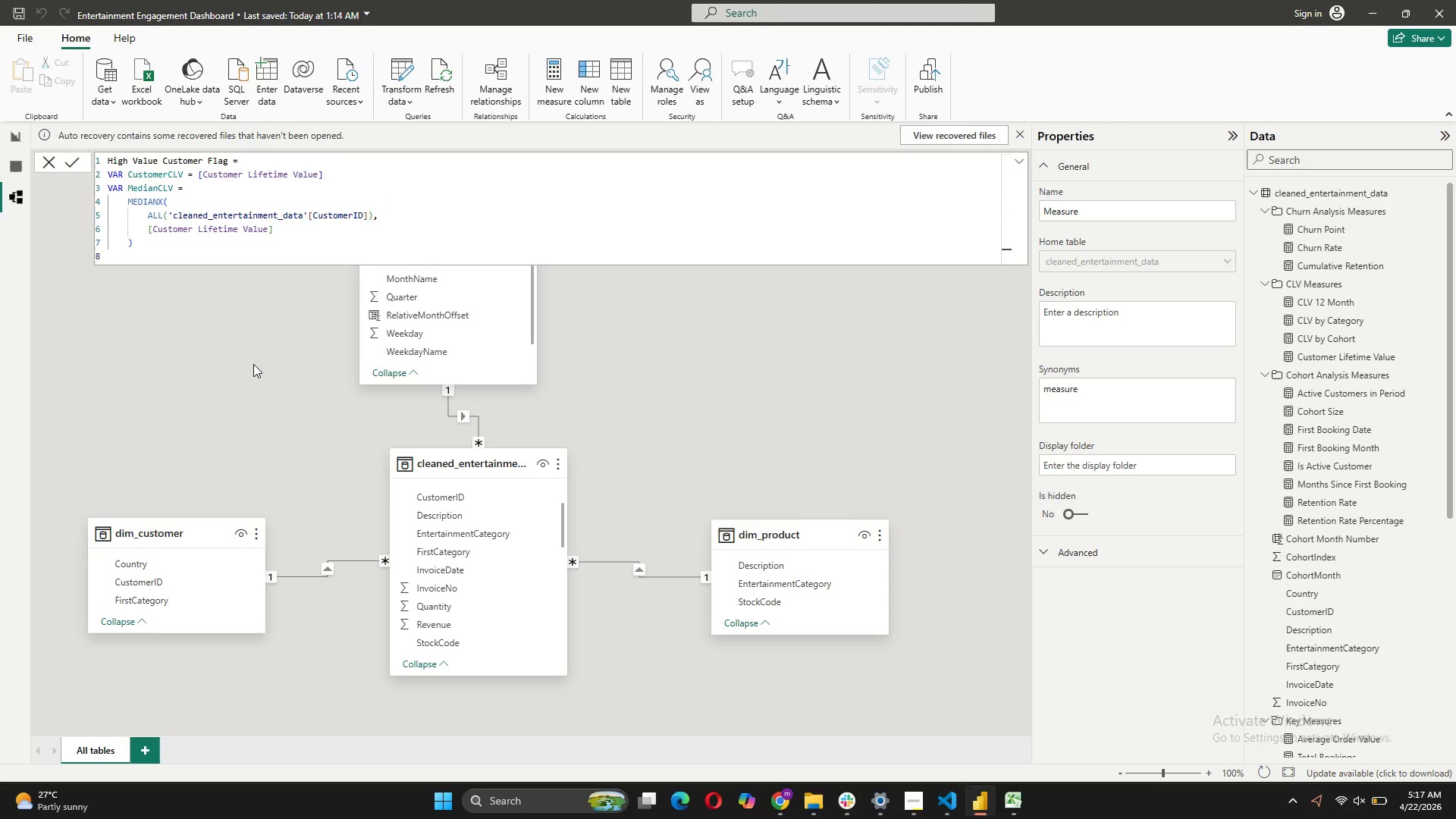 
key(Backspace)
type(RETURN)
 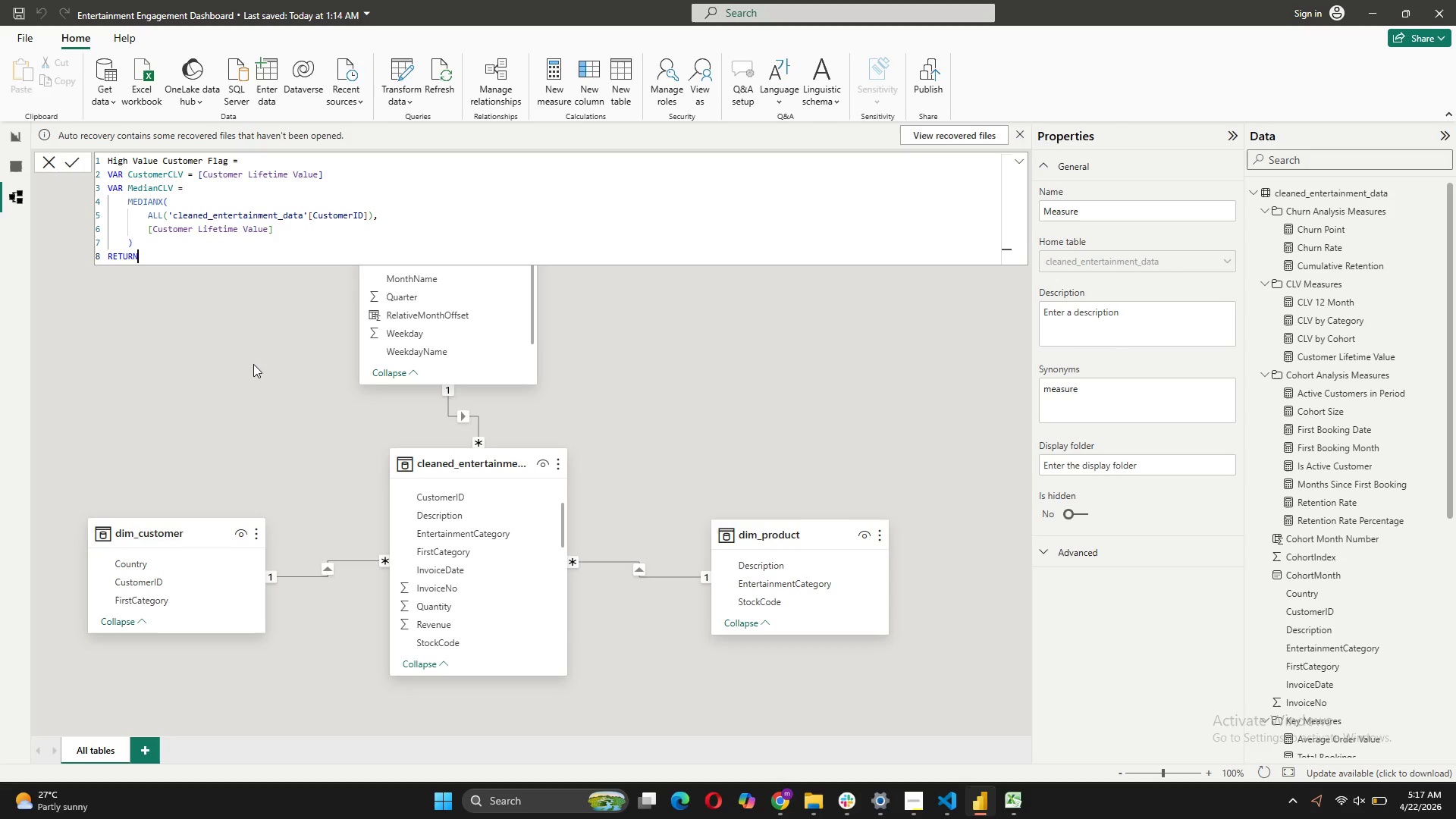 
key(Shift+Enter)
 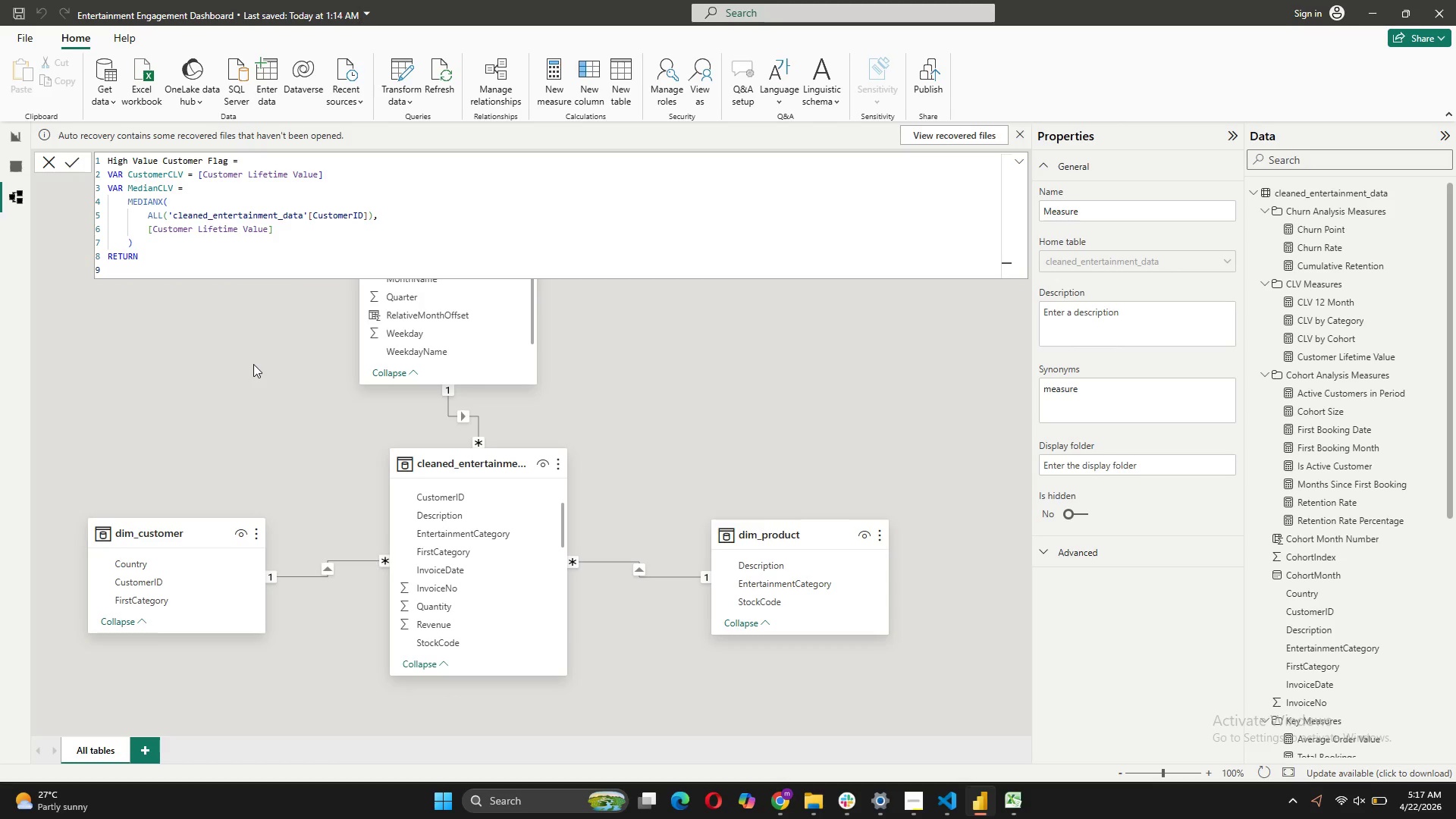 
type(IF(Cust)
 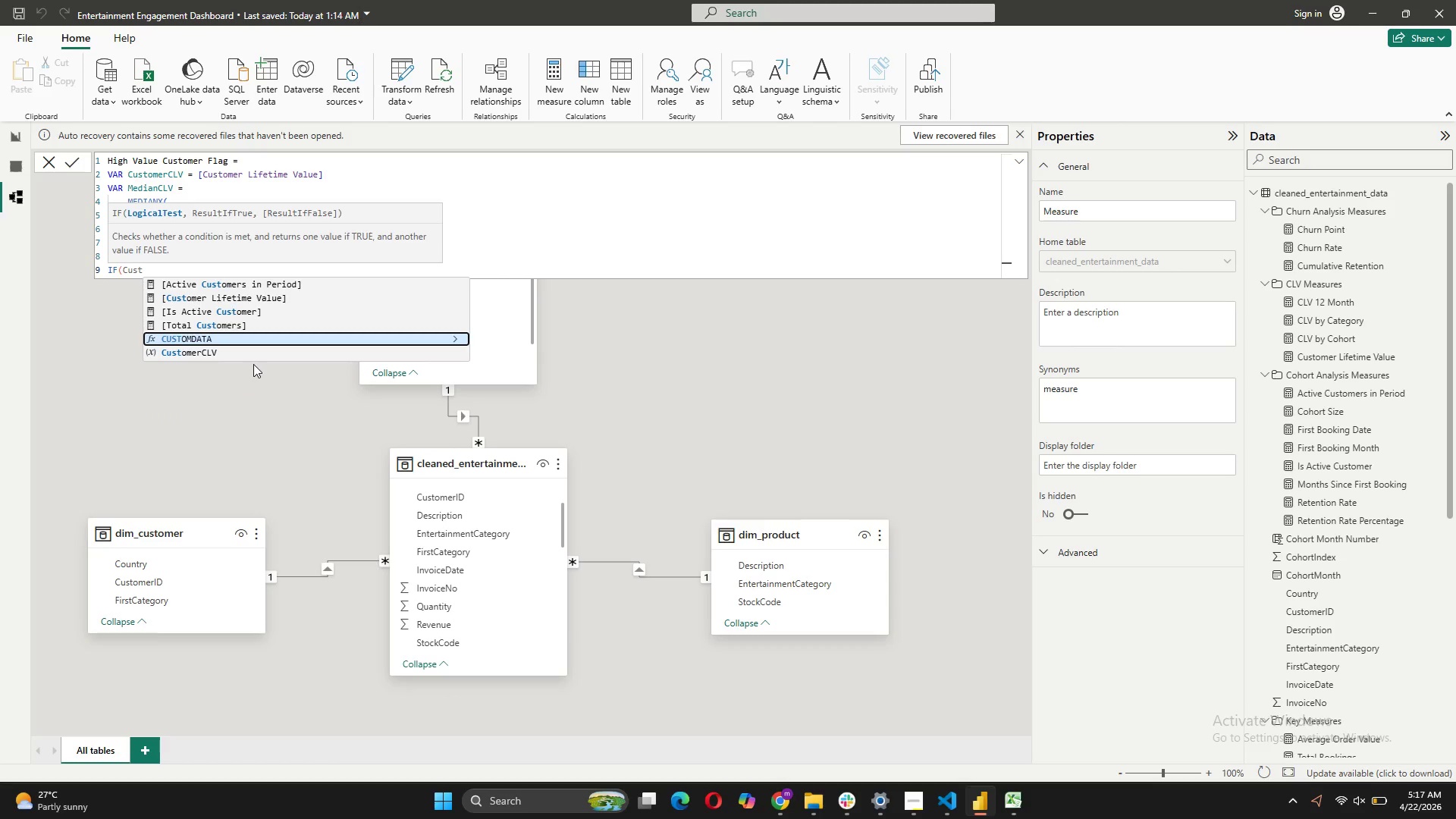 
left_click([228, 359])
 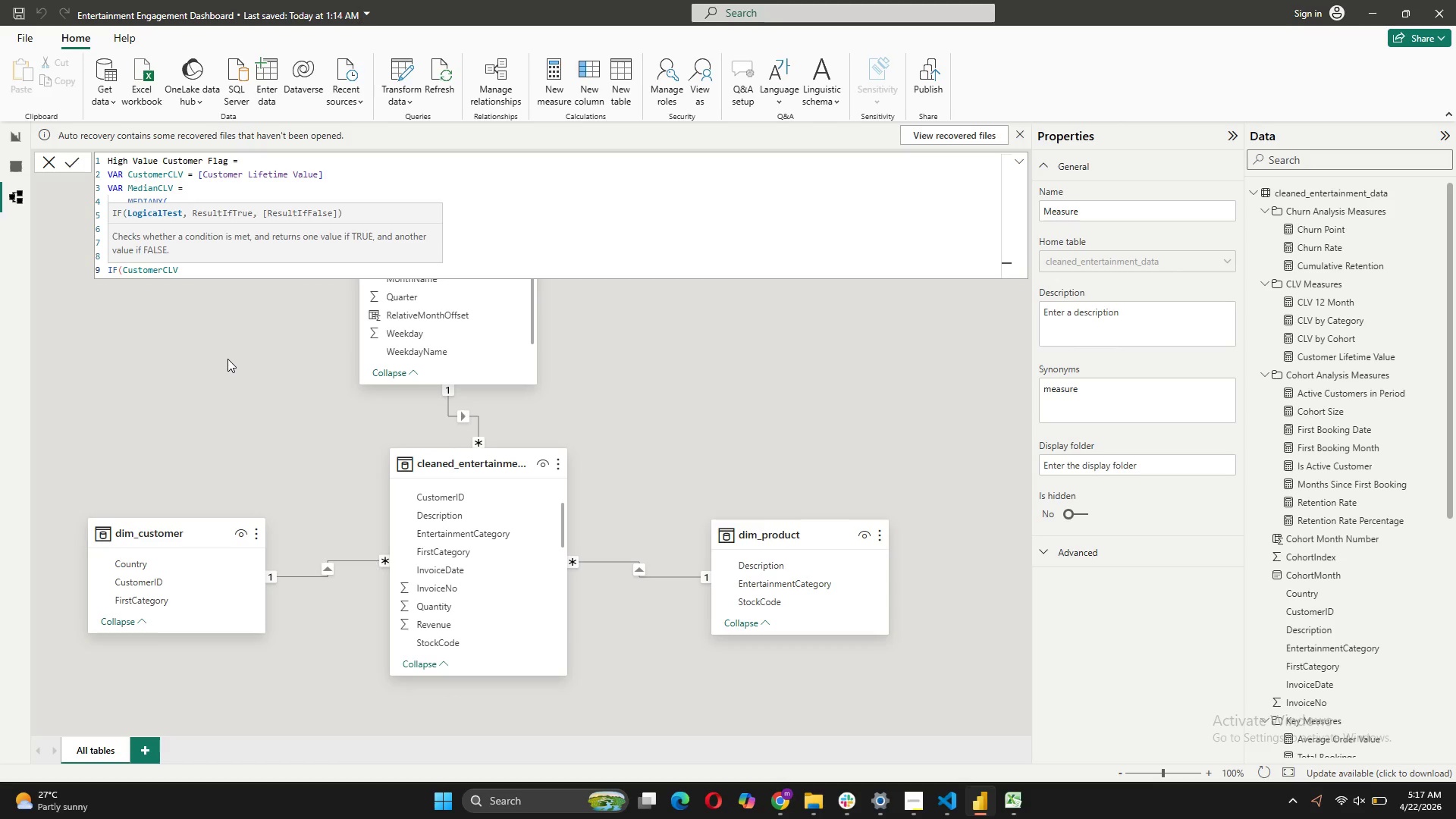 
type( > Med)
 